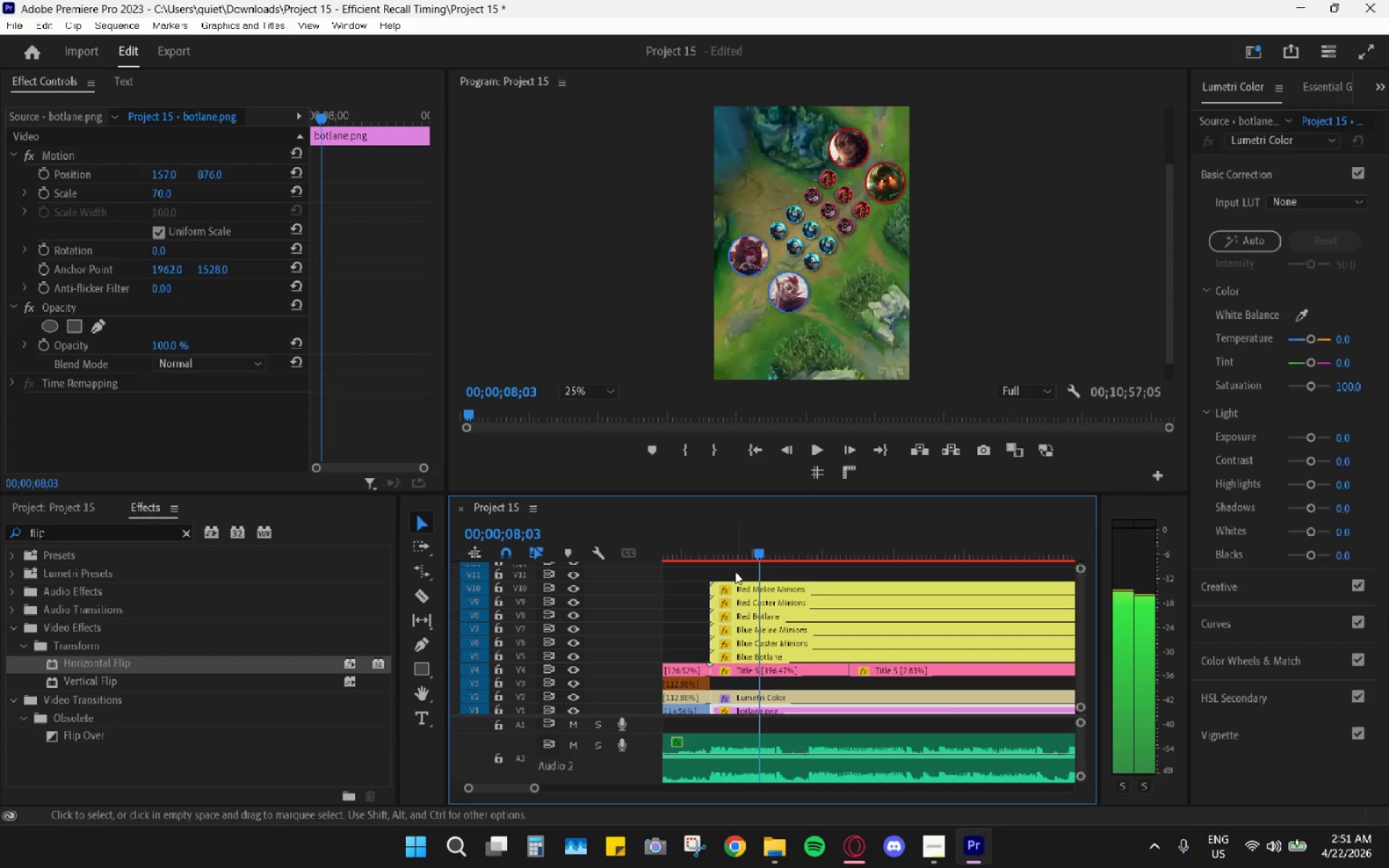 
hold_key(key=ArrowRight, duration=0.86)
 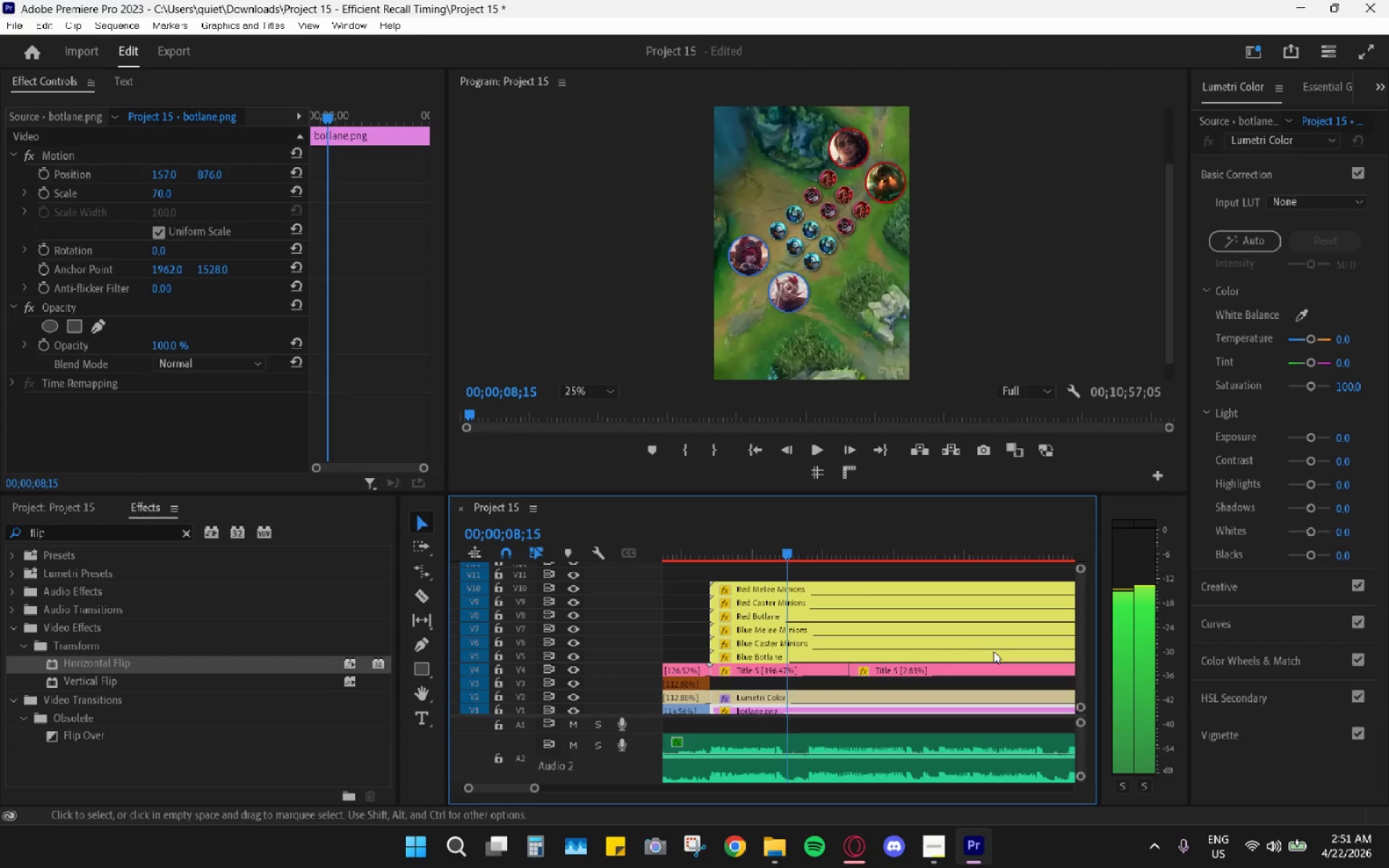 
hold_key(key=AltLeft, duration=0.45)
scroll: coordinate [828, 613], scroll_direction: down, amount: 10.0
 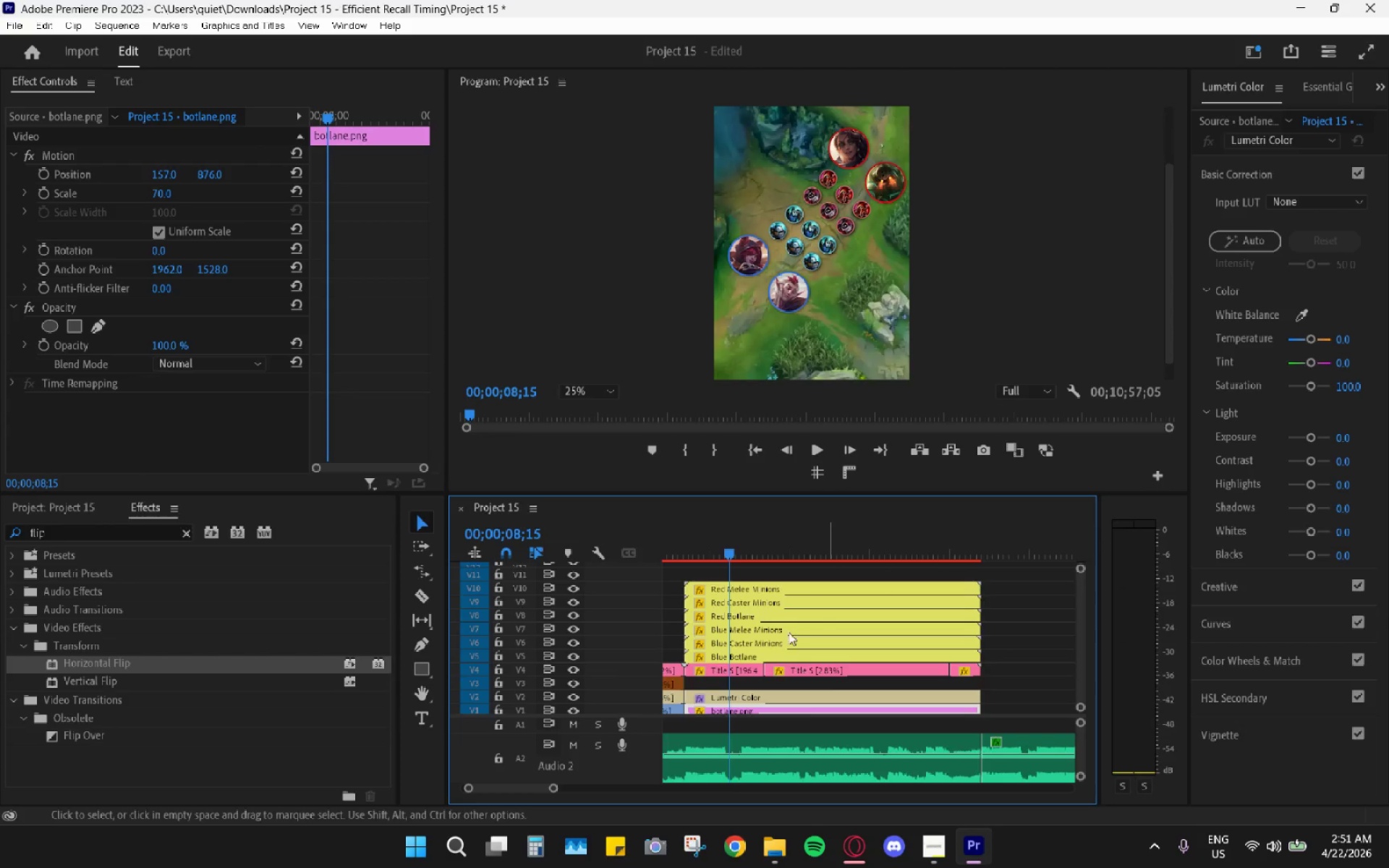 
hold_key(key=AltLeft, duration=0.84)
scroll: coordinate [789, 633], scroll_direction: up, amount: 11.0
 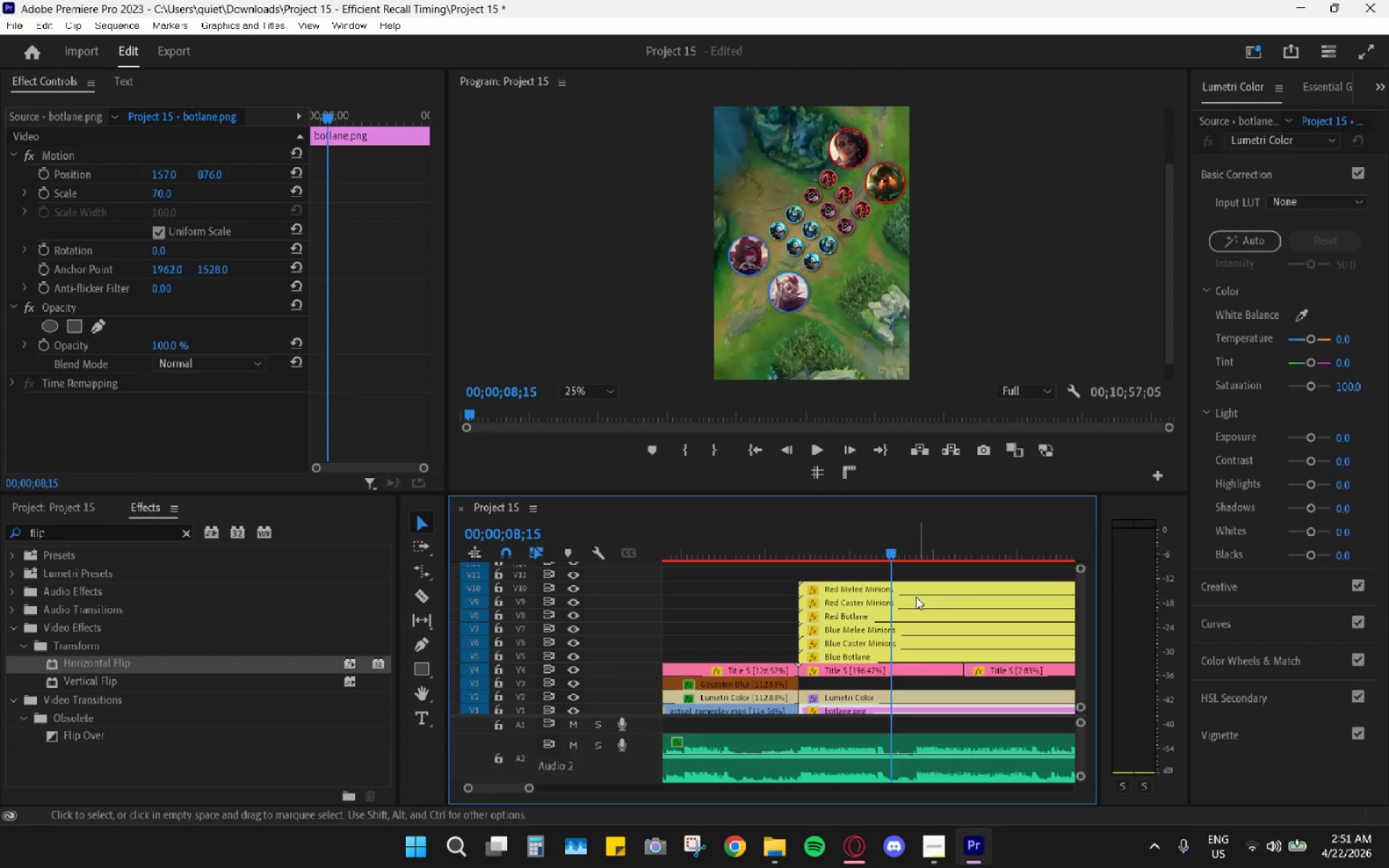 
key(ArrowLeft)
 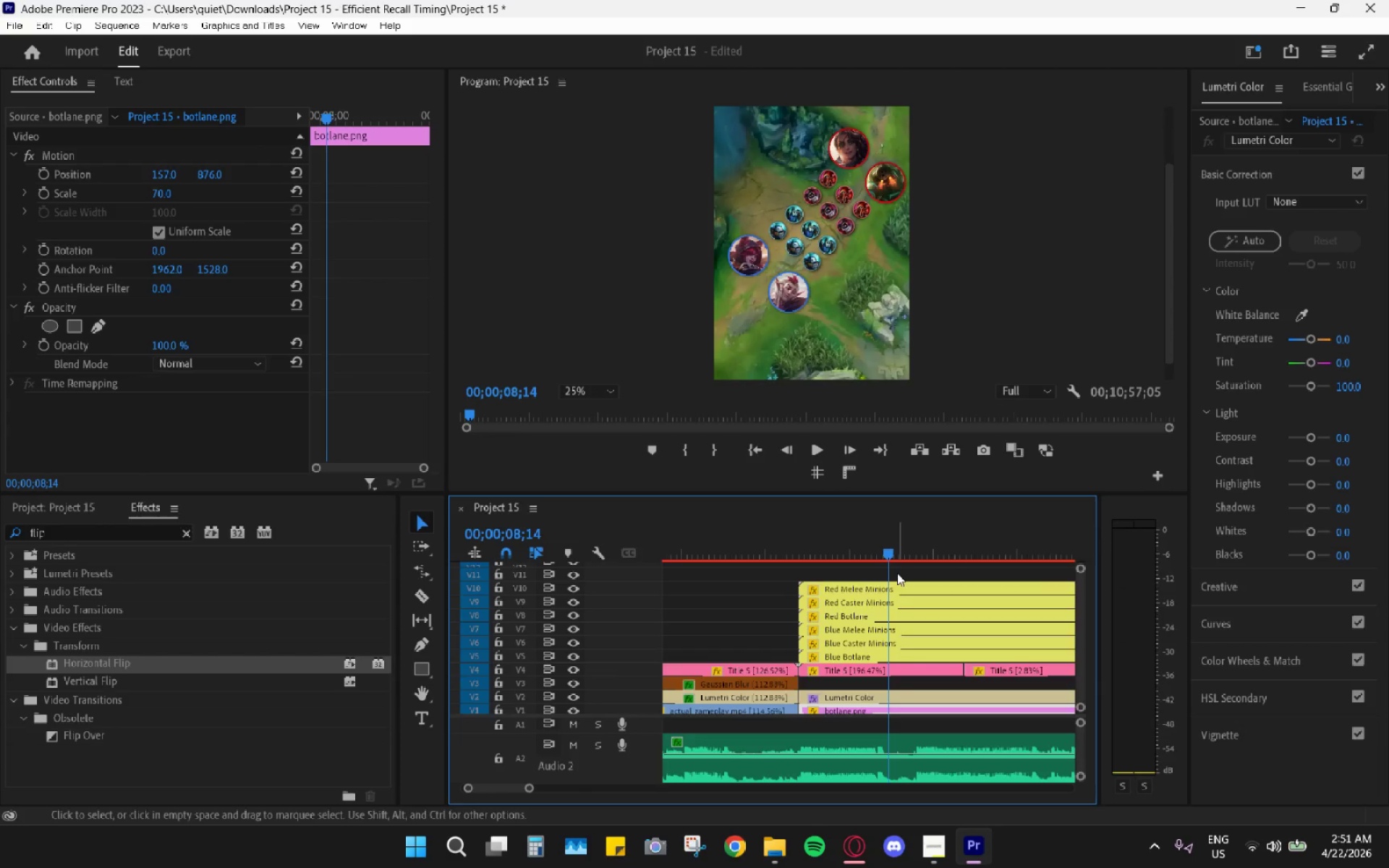 
key(ArrowLeft)
 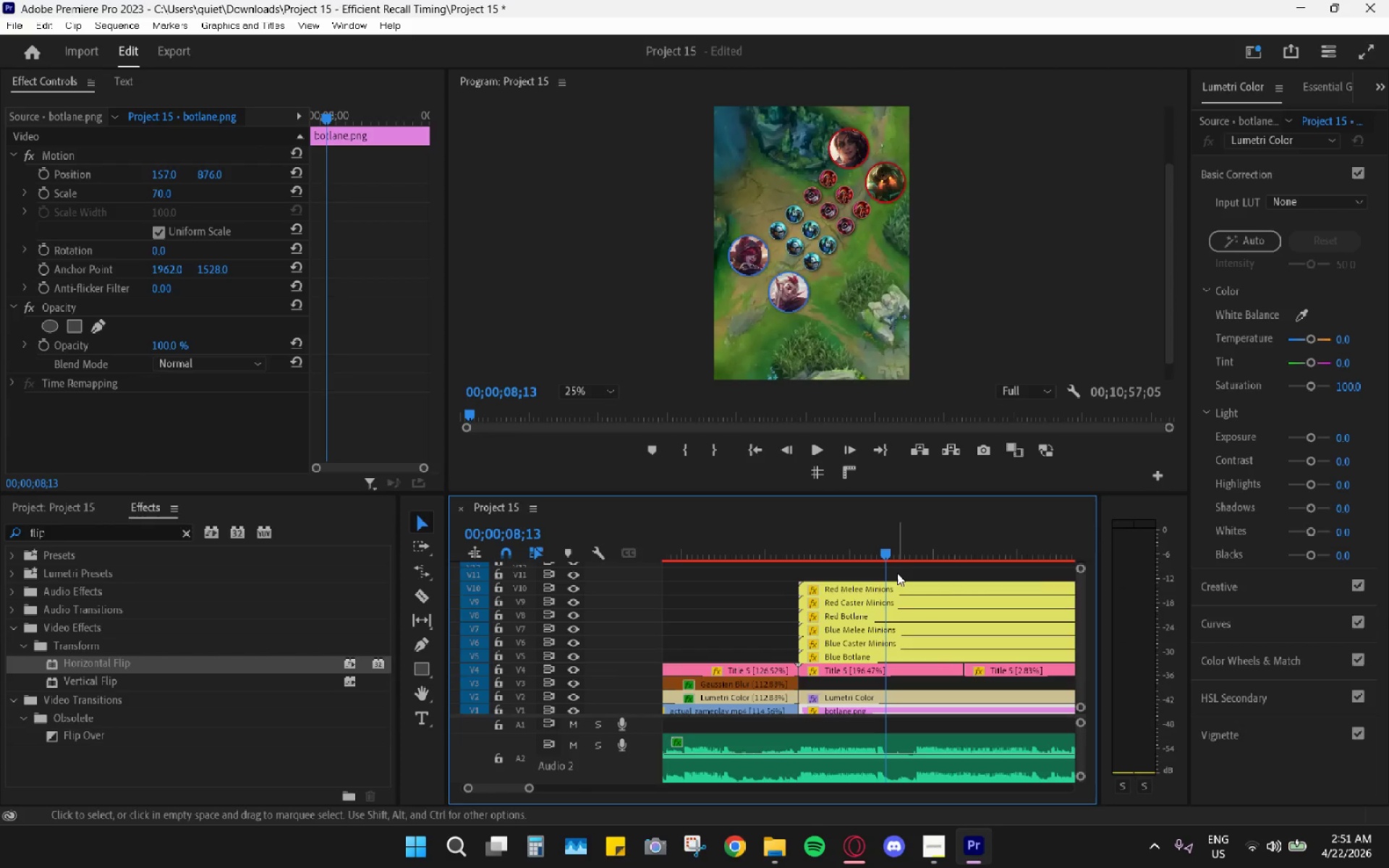 
key(ArrowLeft)
 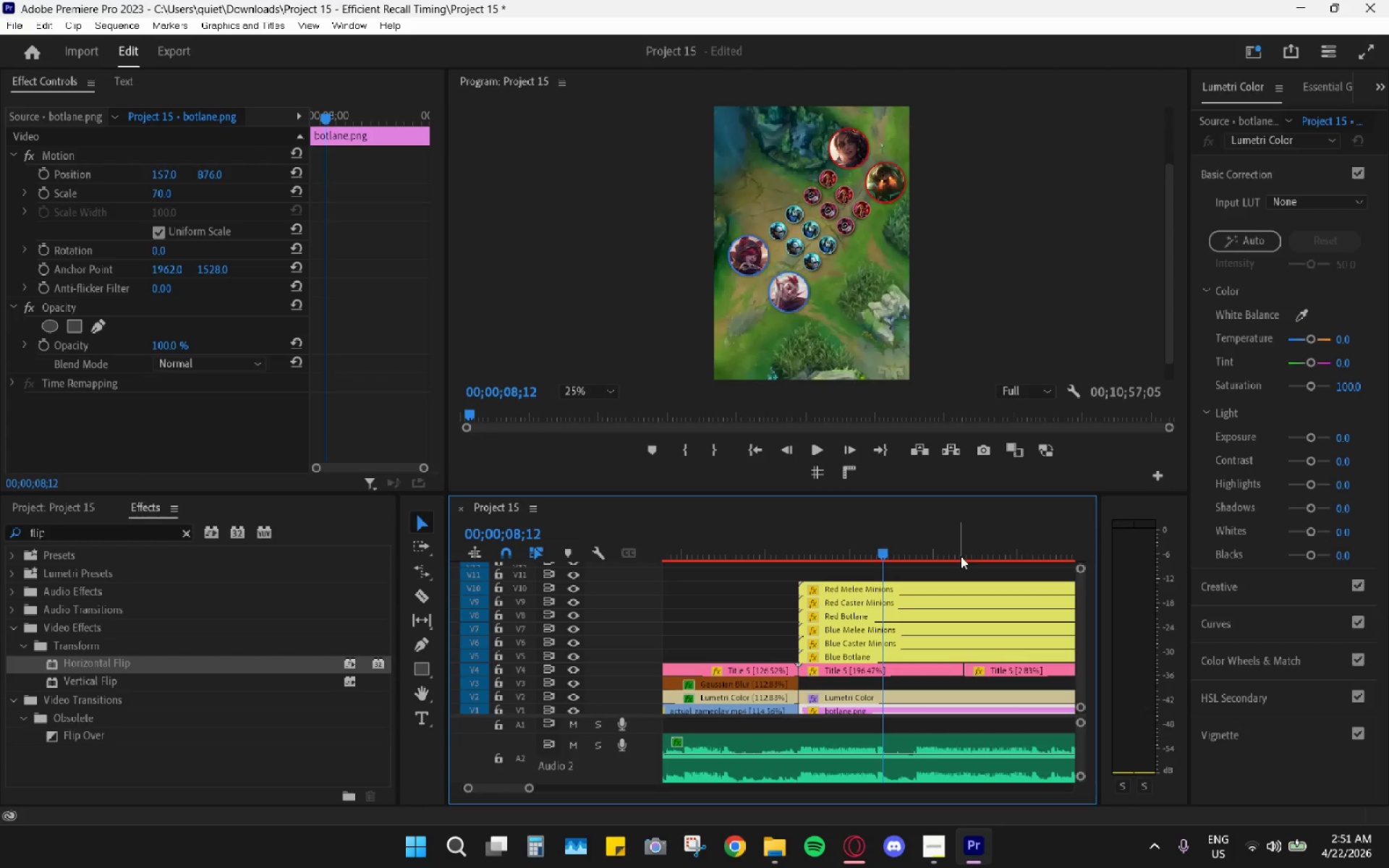 
wait(5.5)
 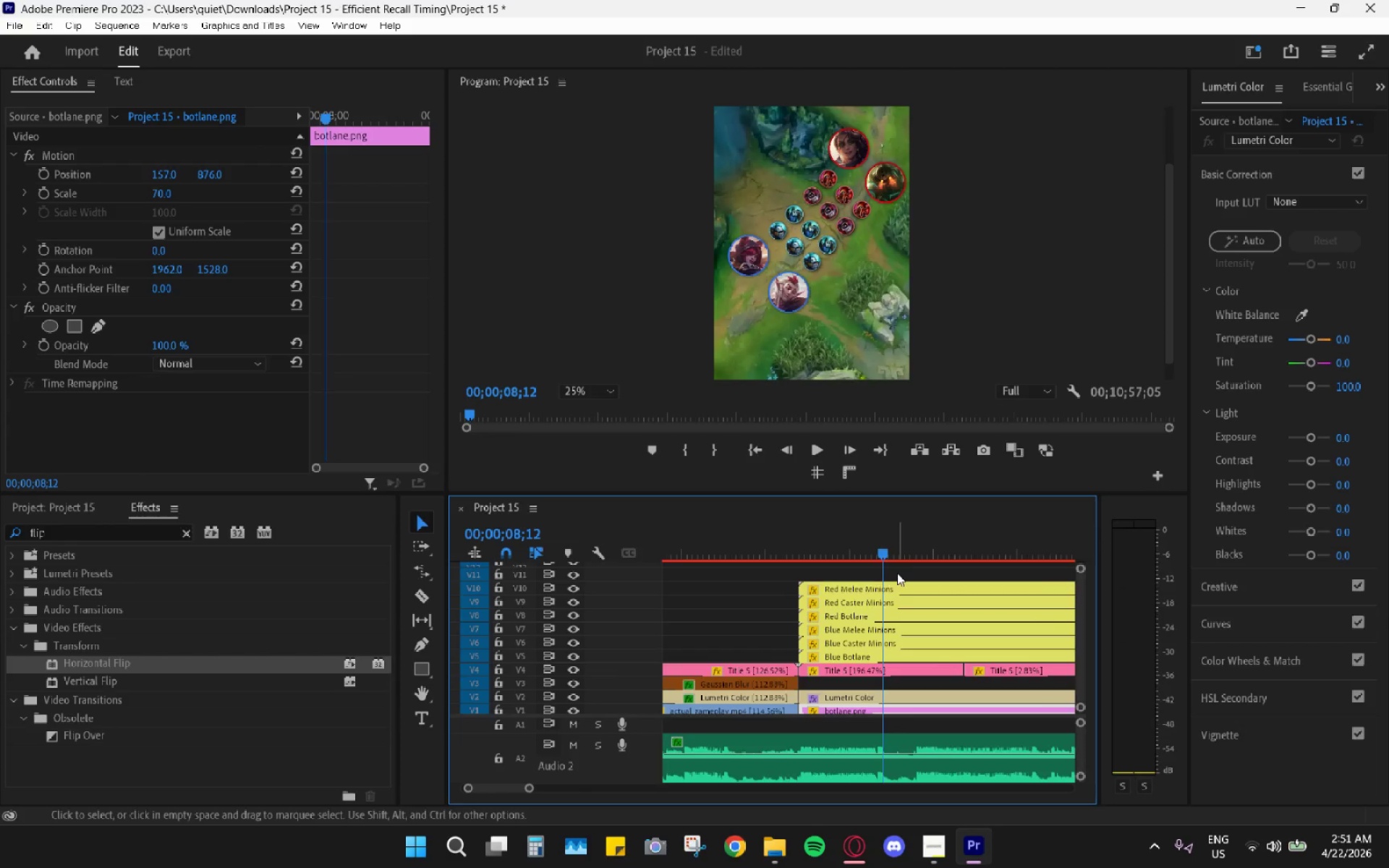 
scroll: coordinate [873, 600], scroll_direction: down, amount: 3.0
 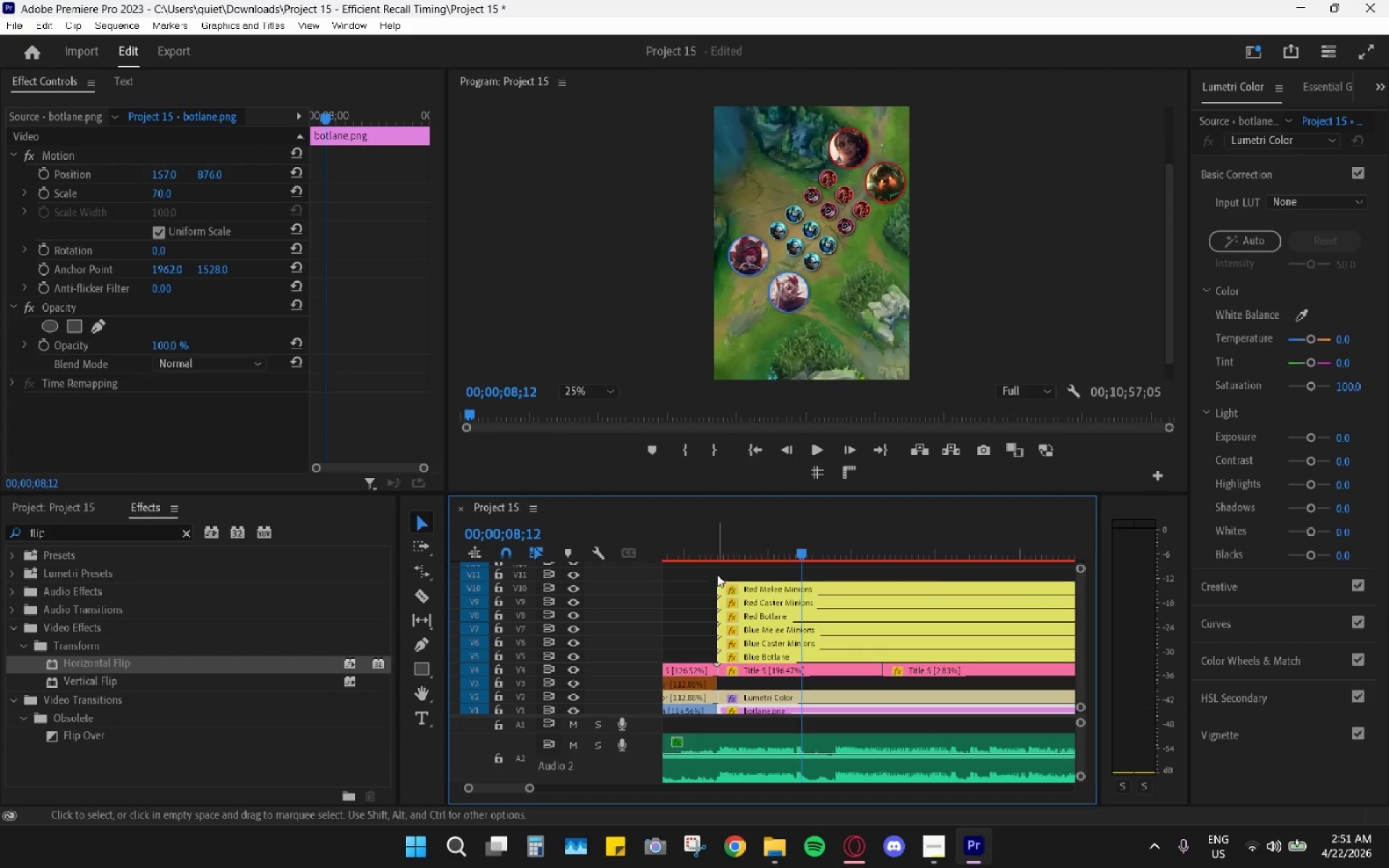 
left_click([794, 657])
 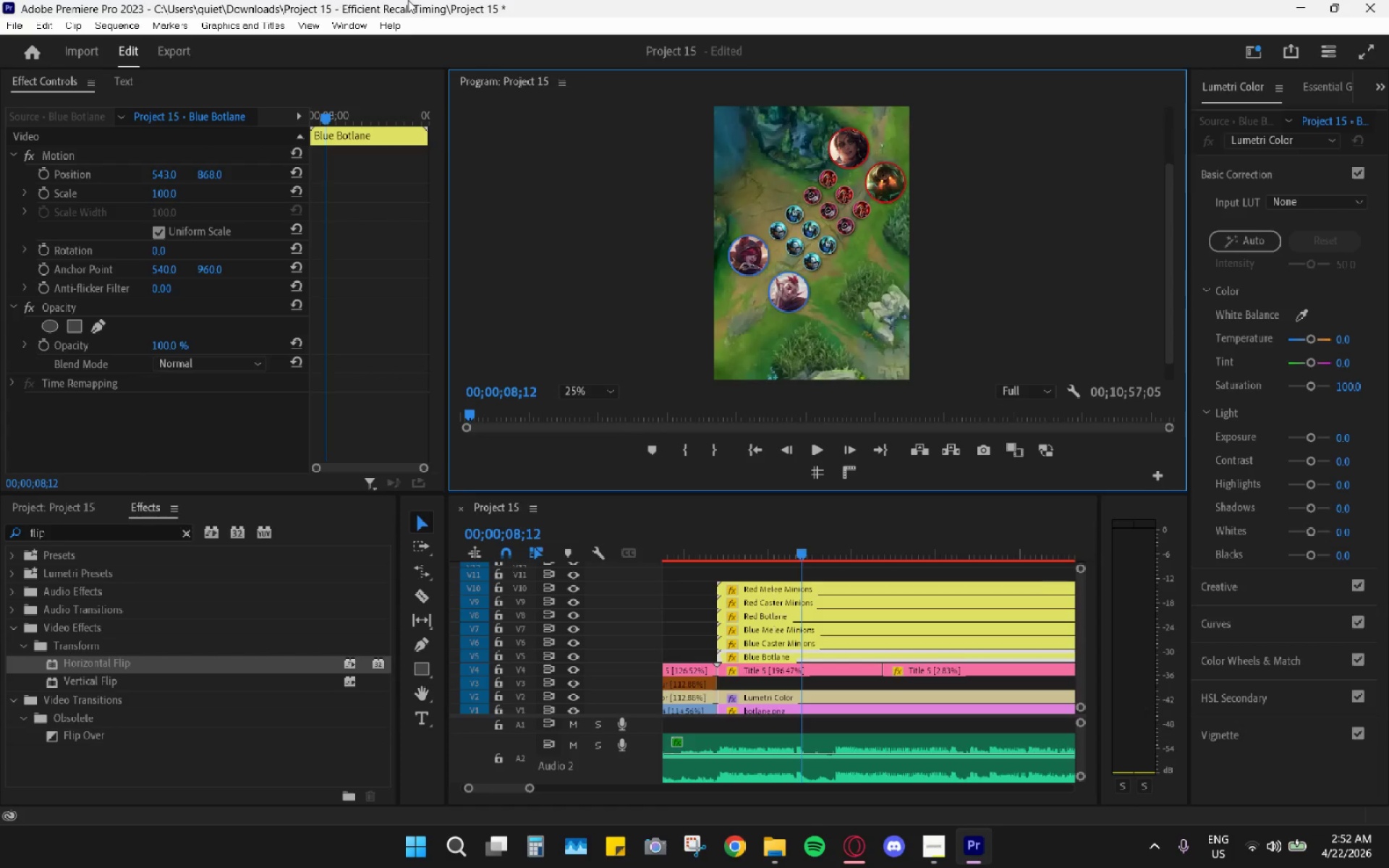 
wait(29.55)
 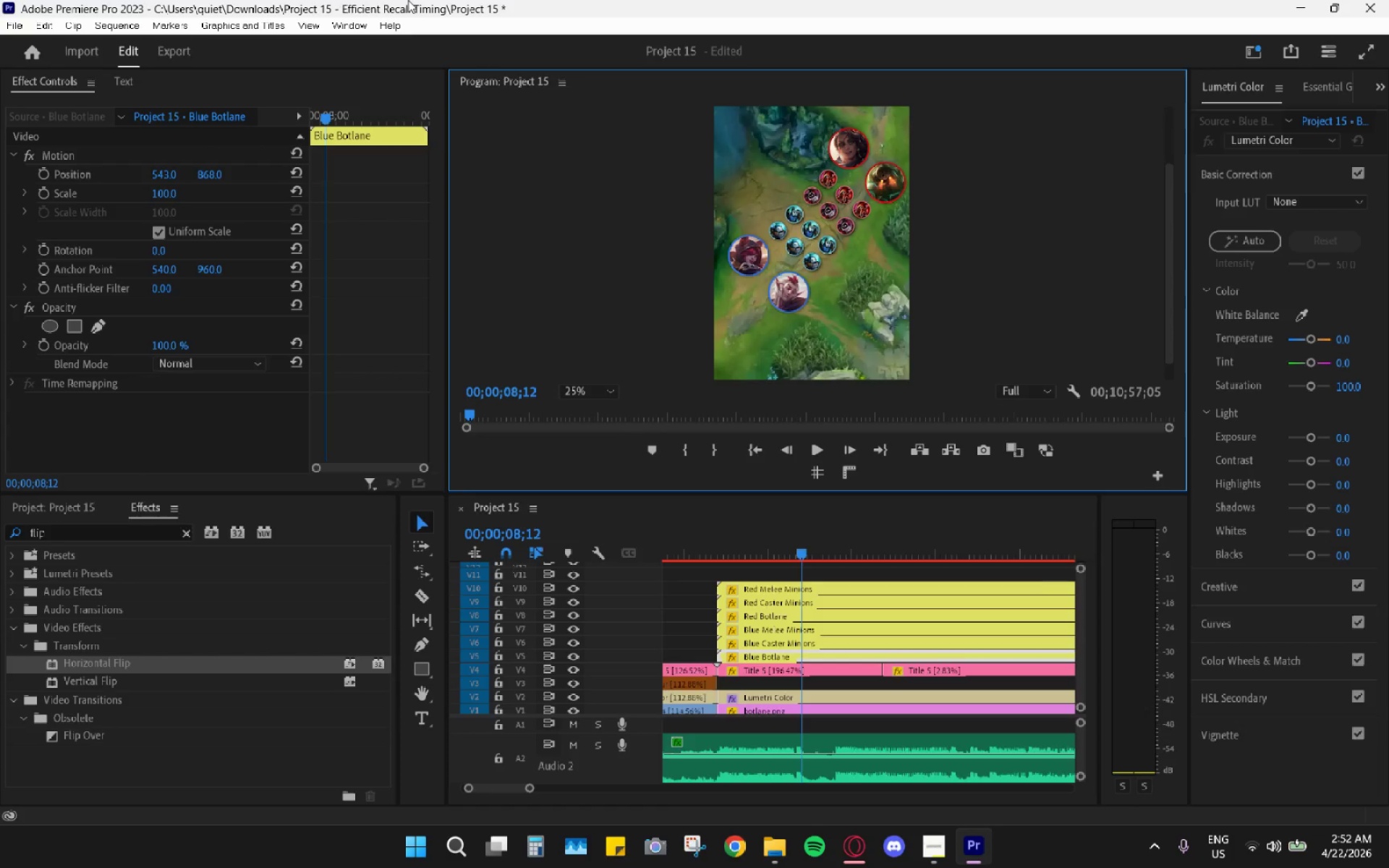 
right_click([789, 614])
 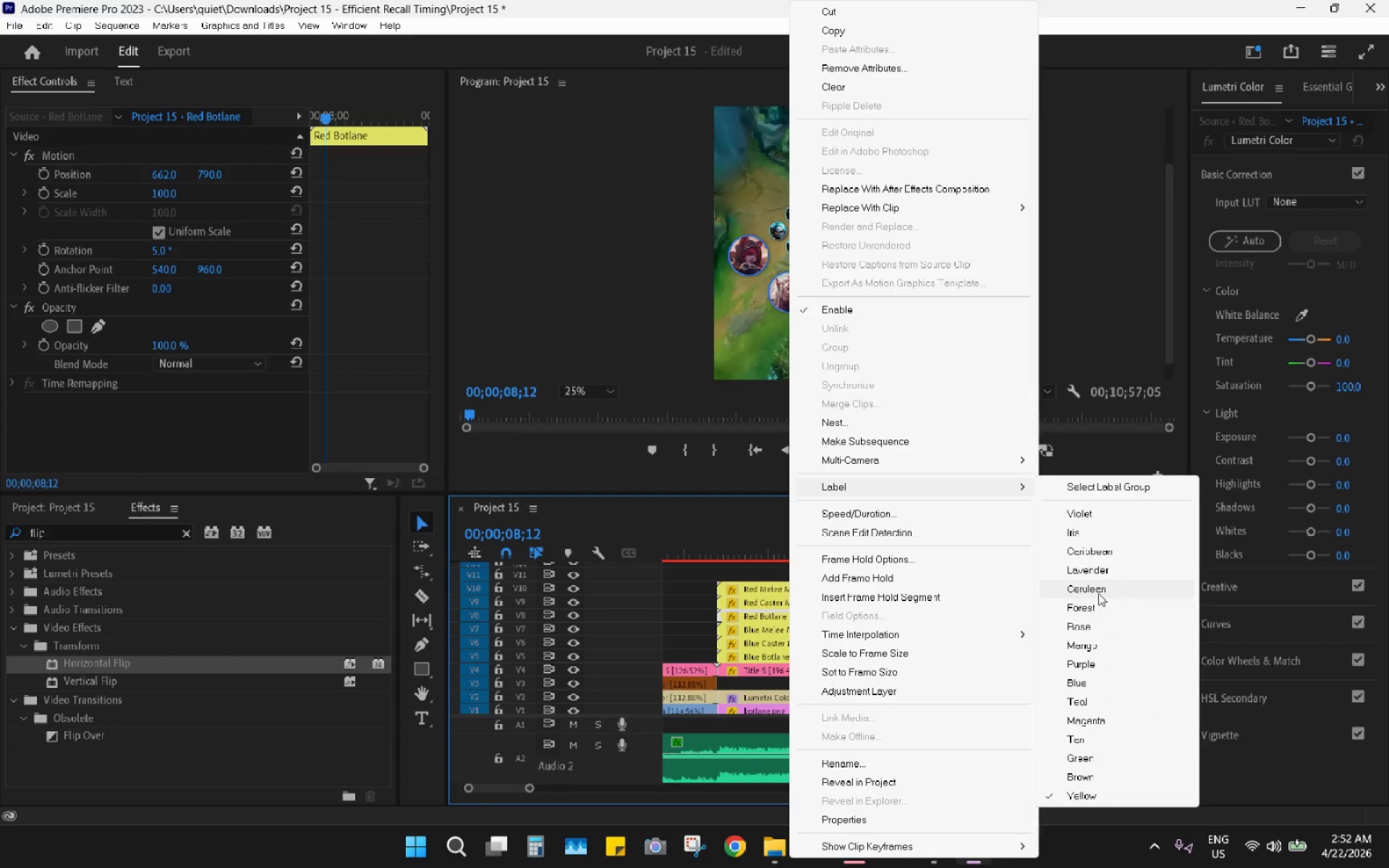 
wait(5.11)
 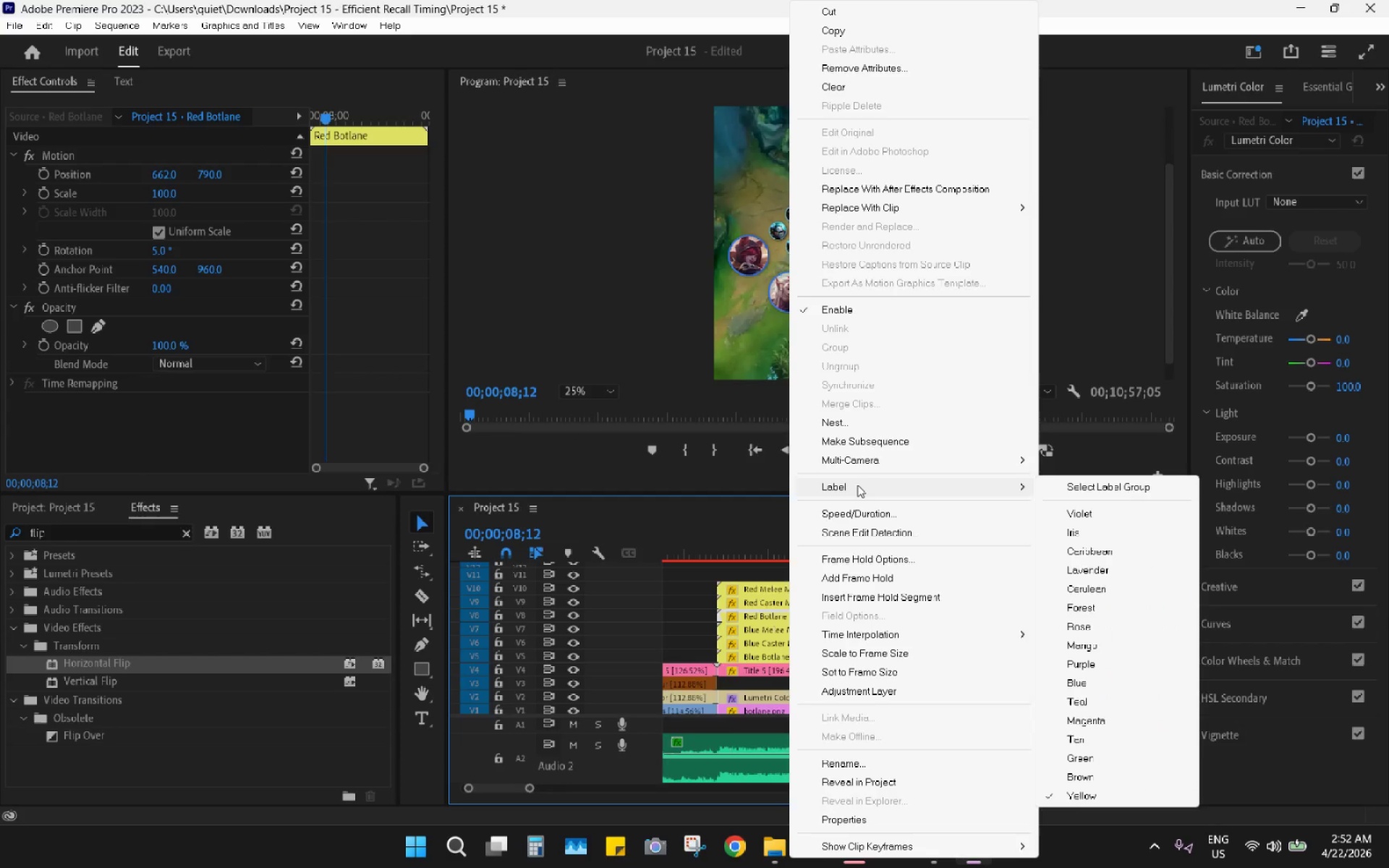 
left_click([1095, 644])
 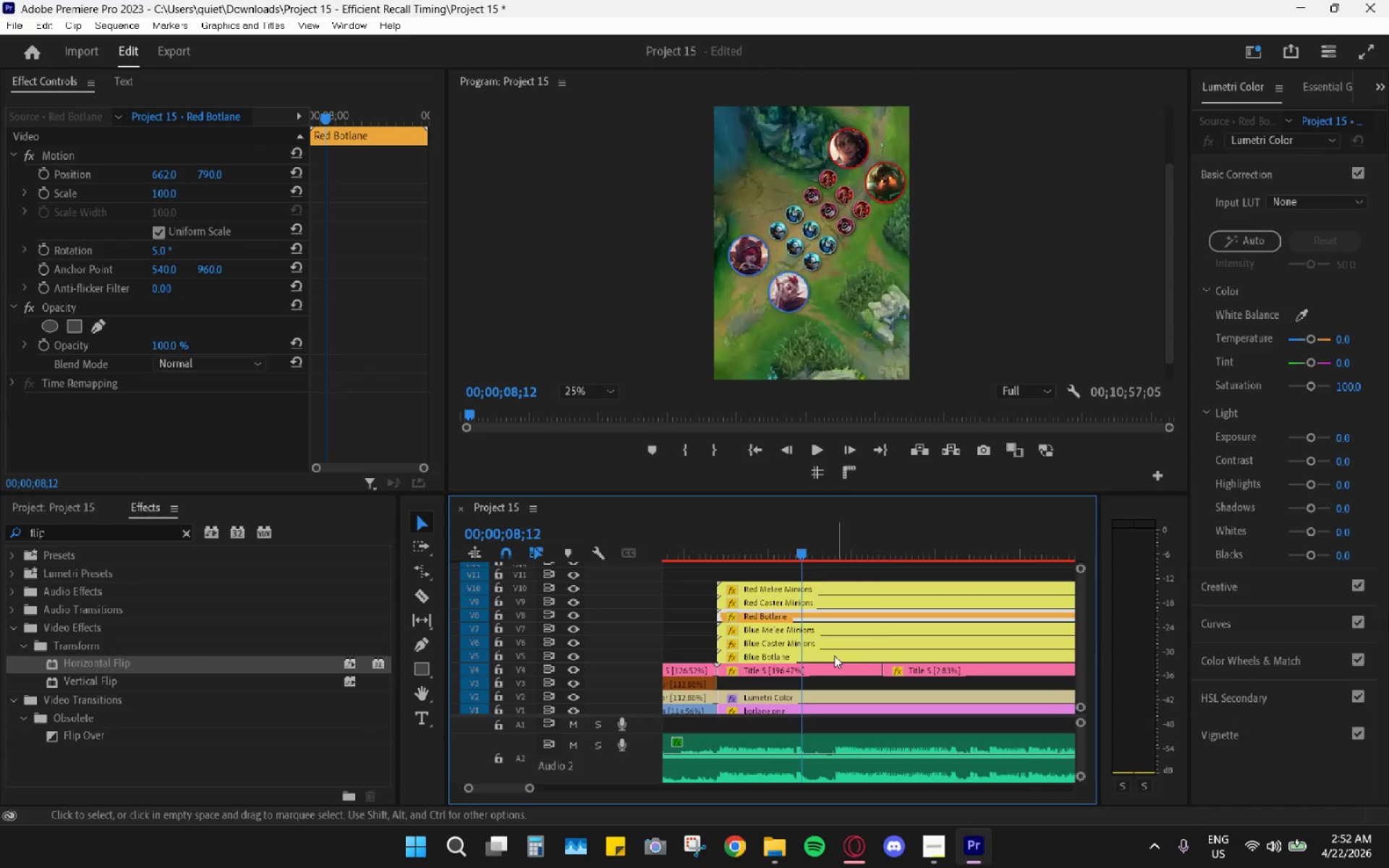 
left_click([820, 655])
 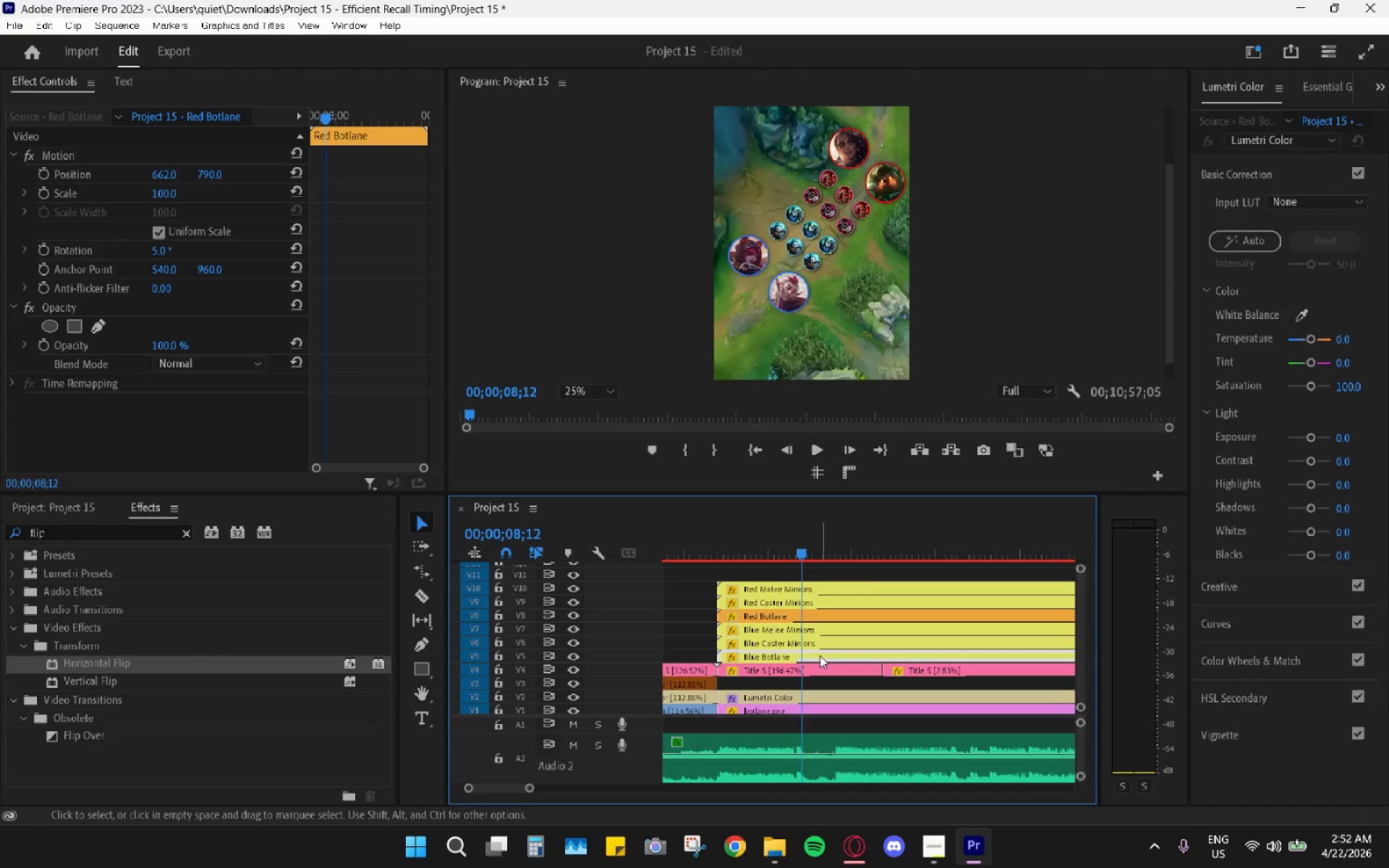 
right_click([820, 655])
 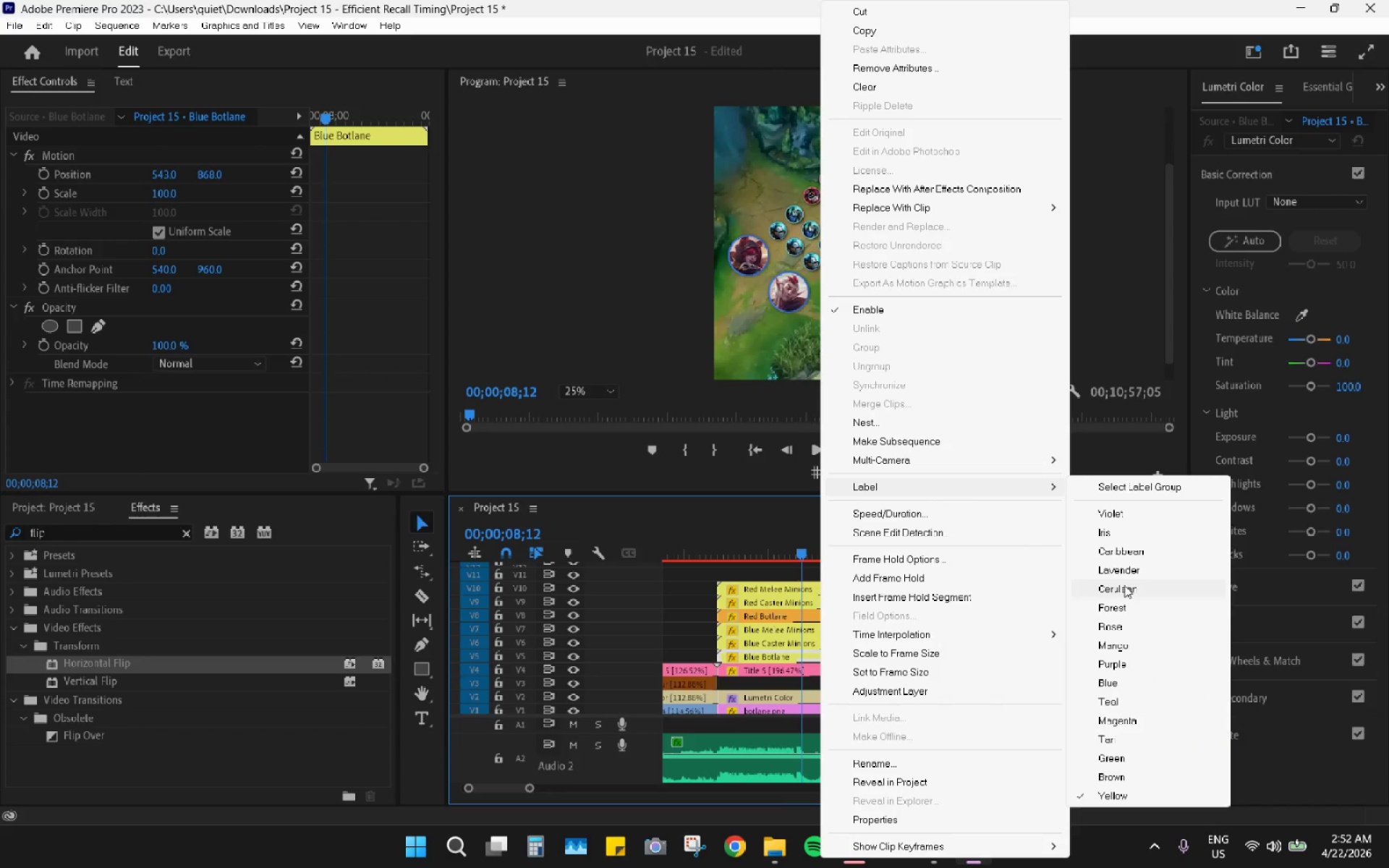 
left_click([1128, 637])
 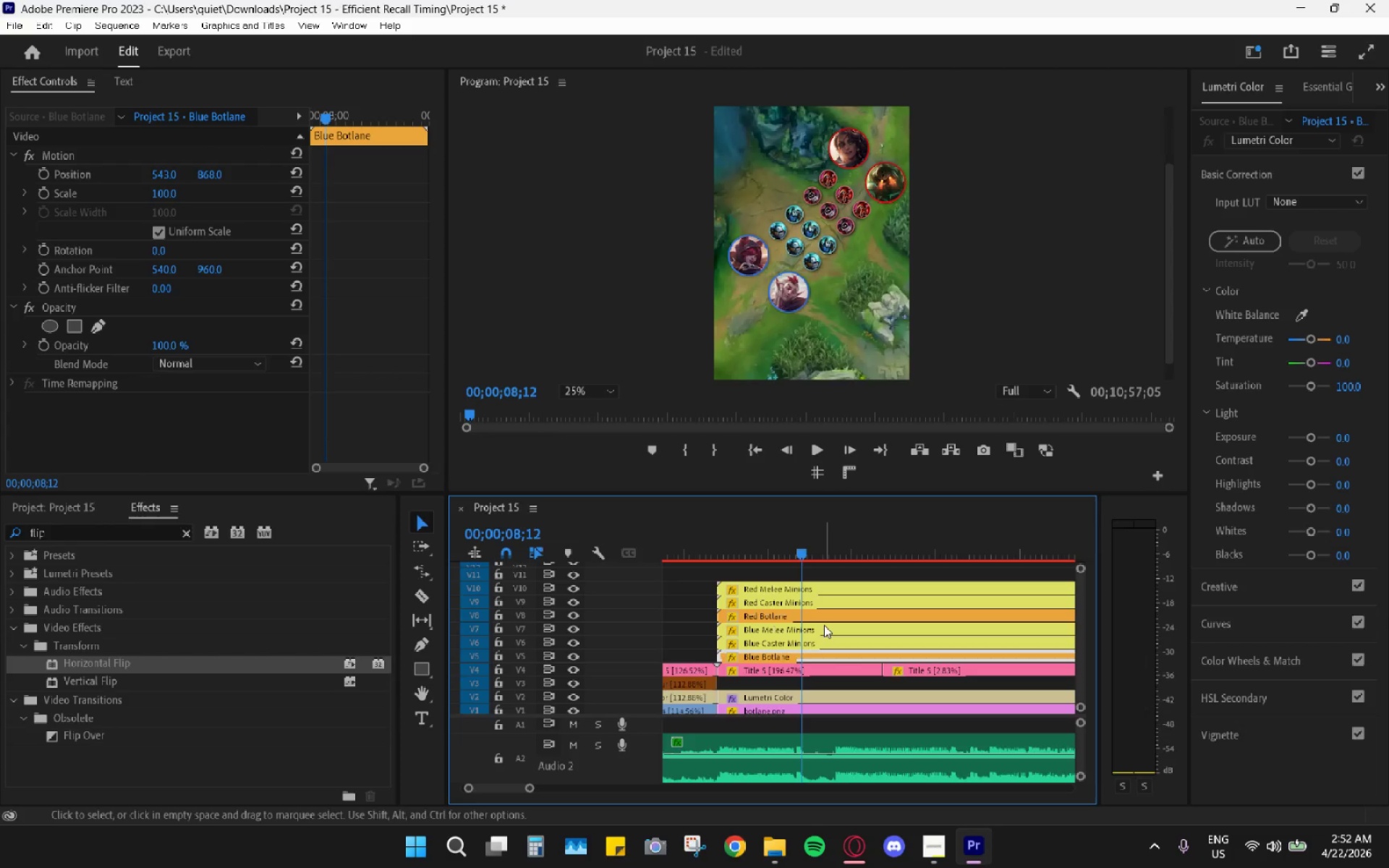 
wait(5.38)
 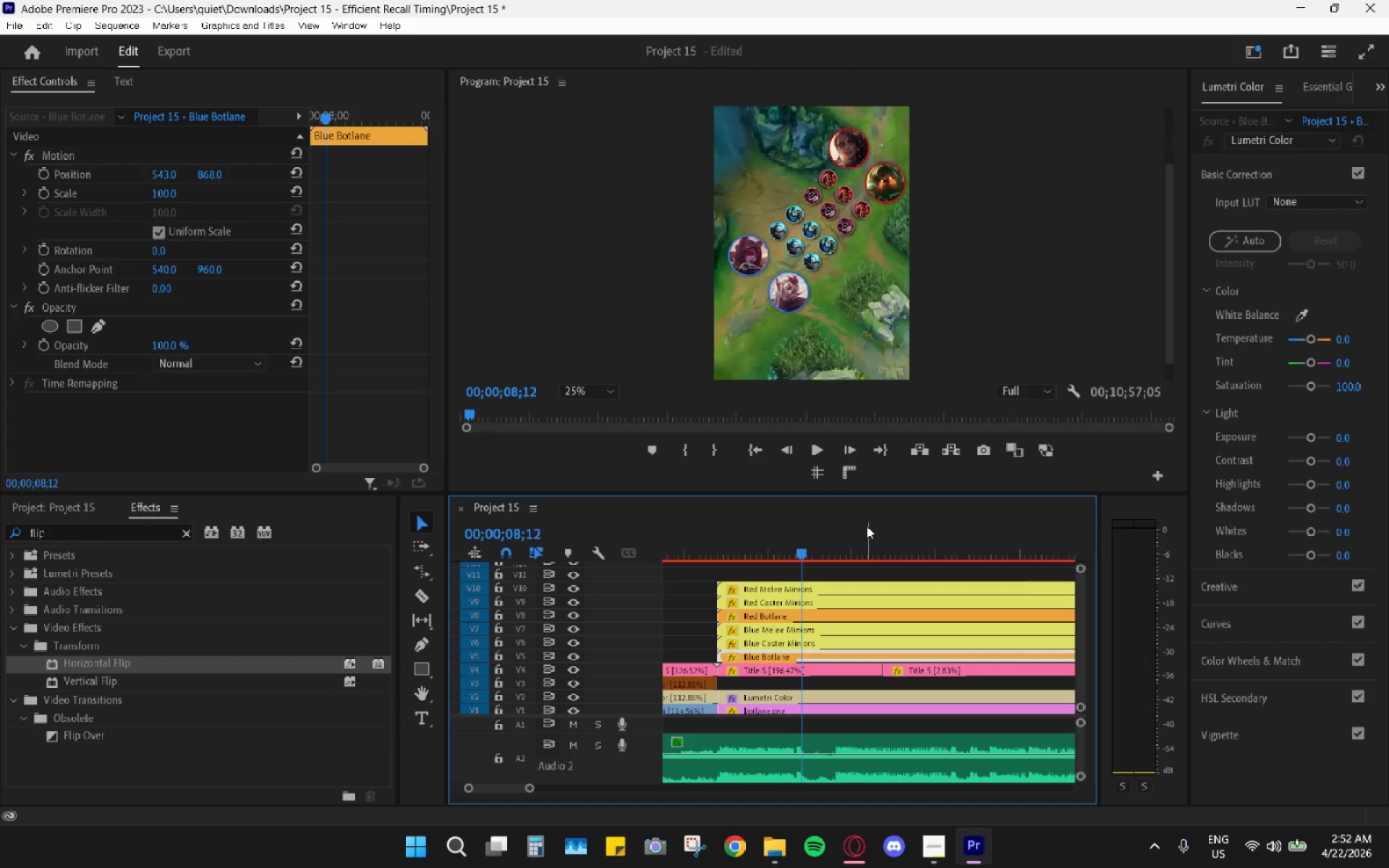 
left_click([699, 611])
 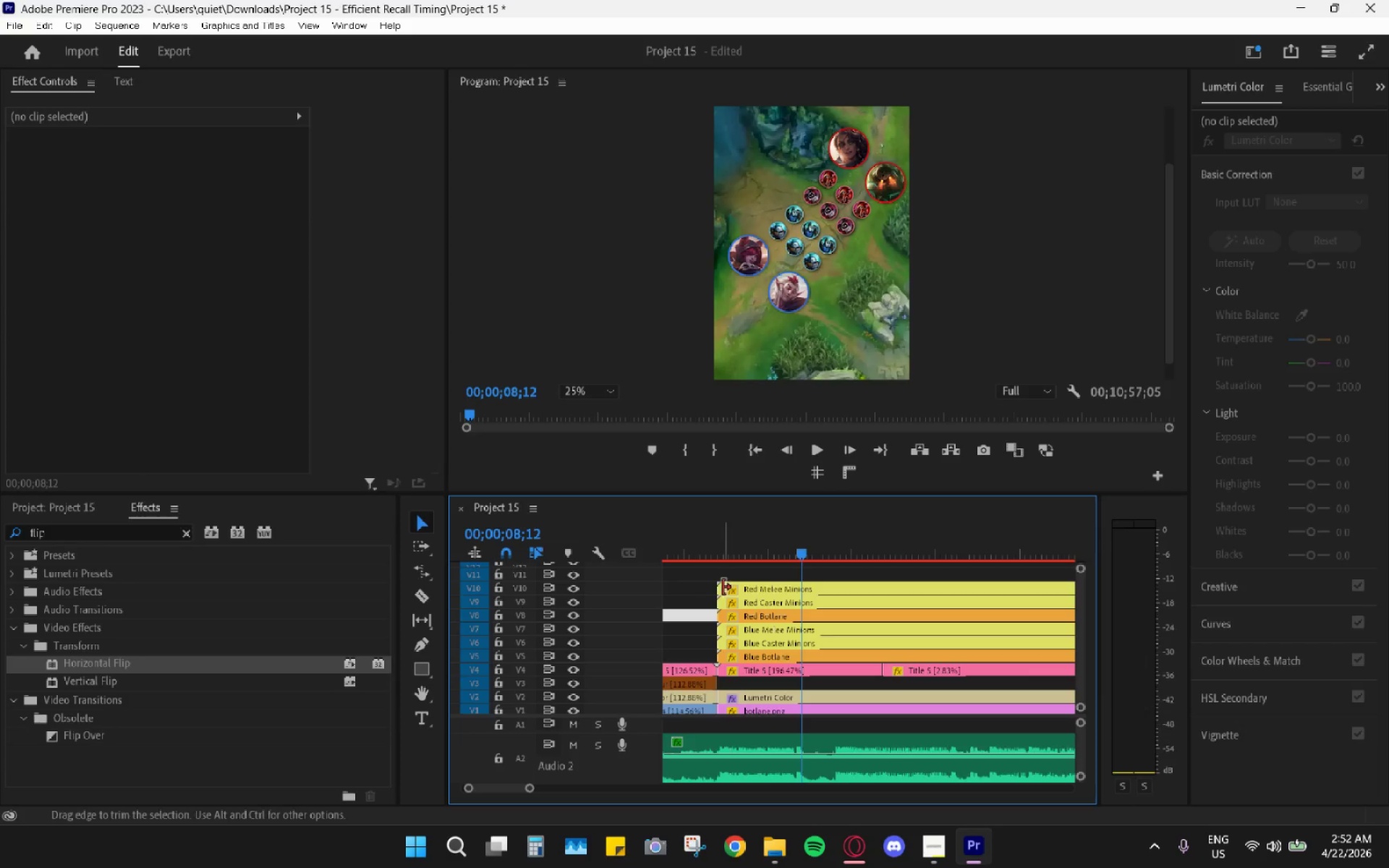 
left_click([700, 589])
 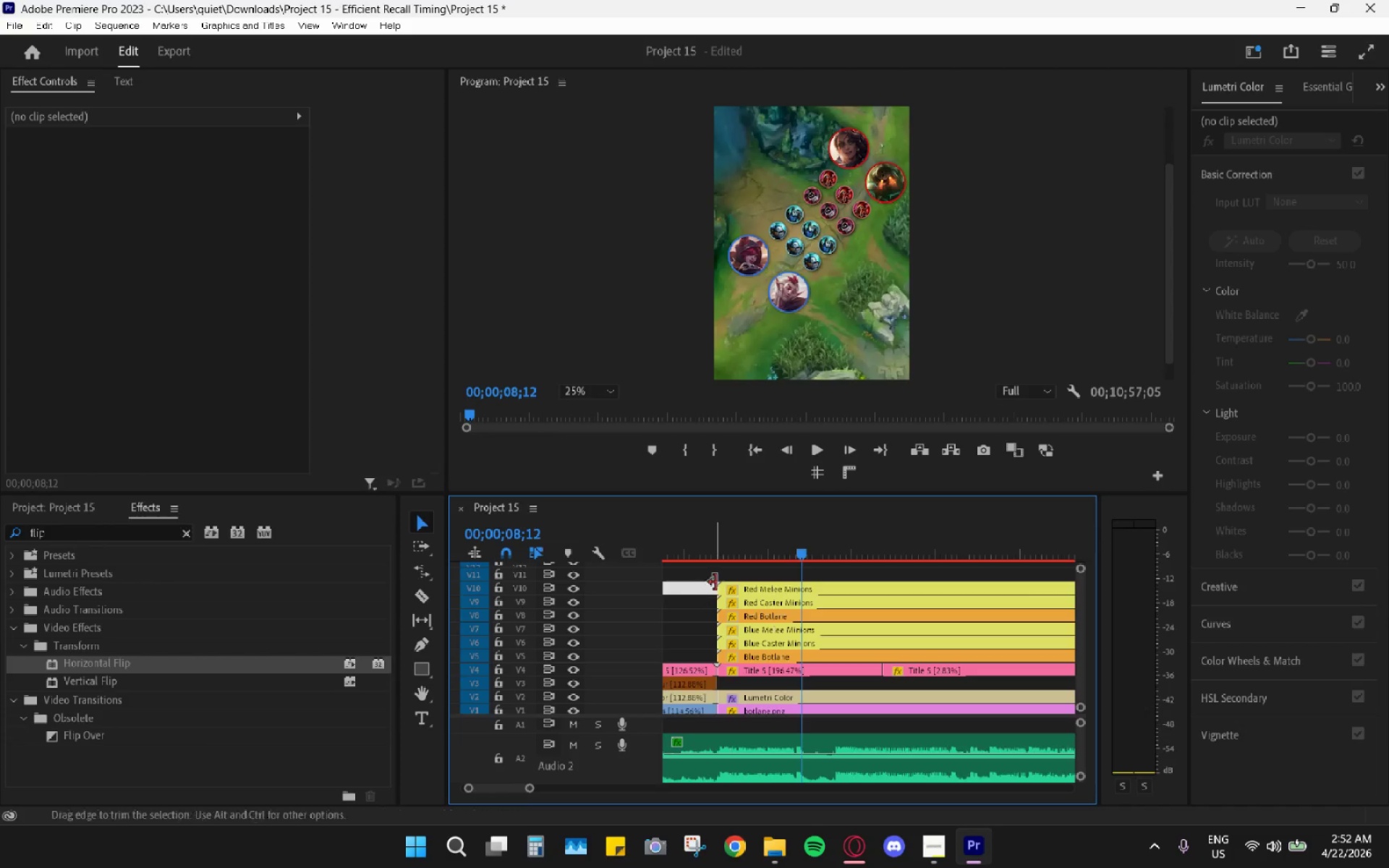 
left_click([726, 571])
 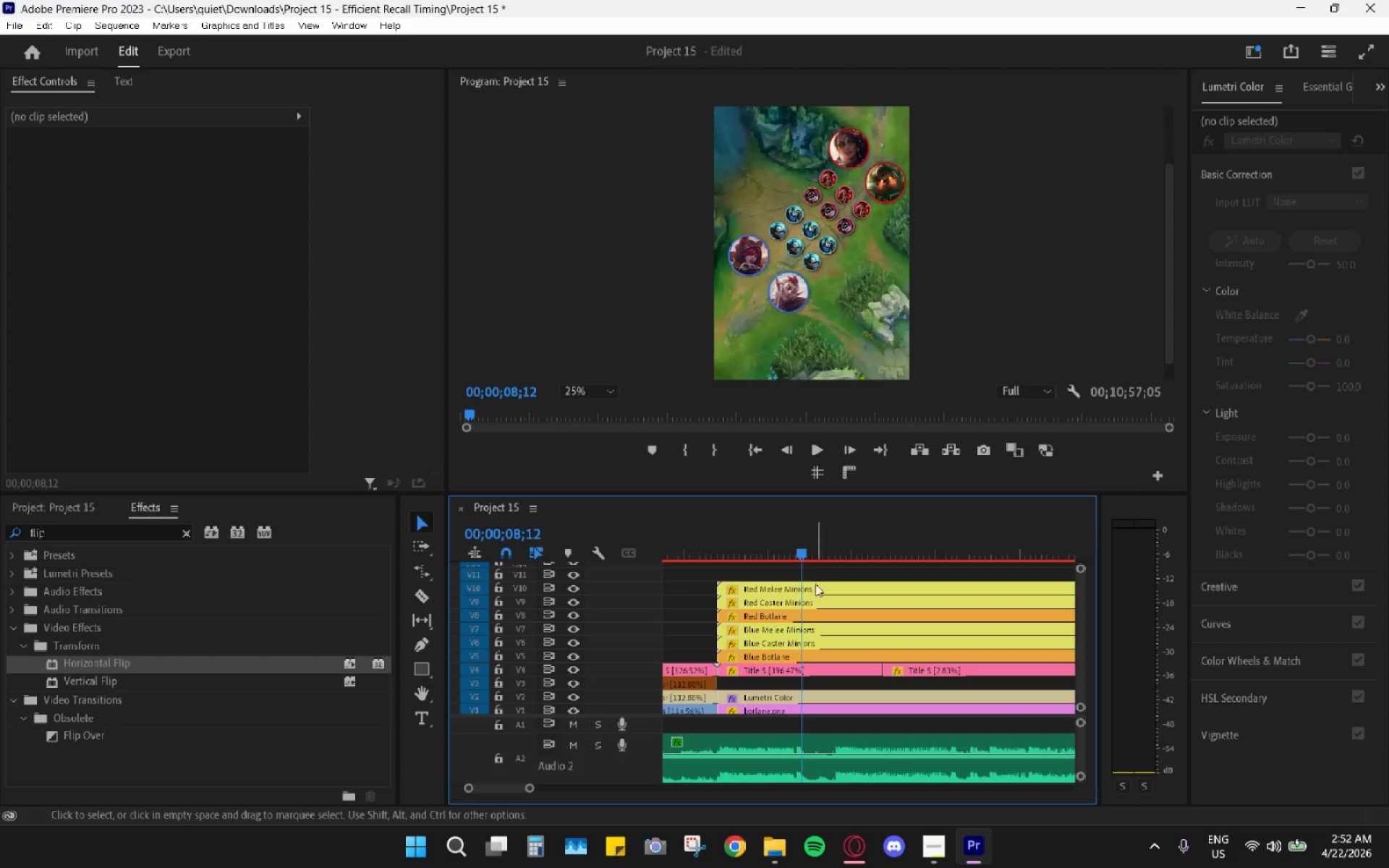 
left_click([806, 616])
 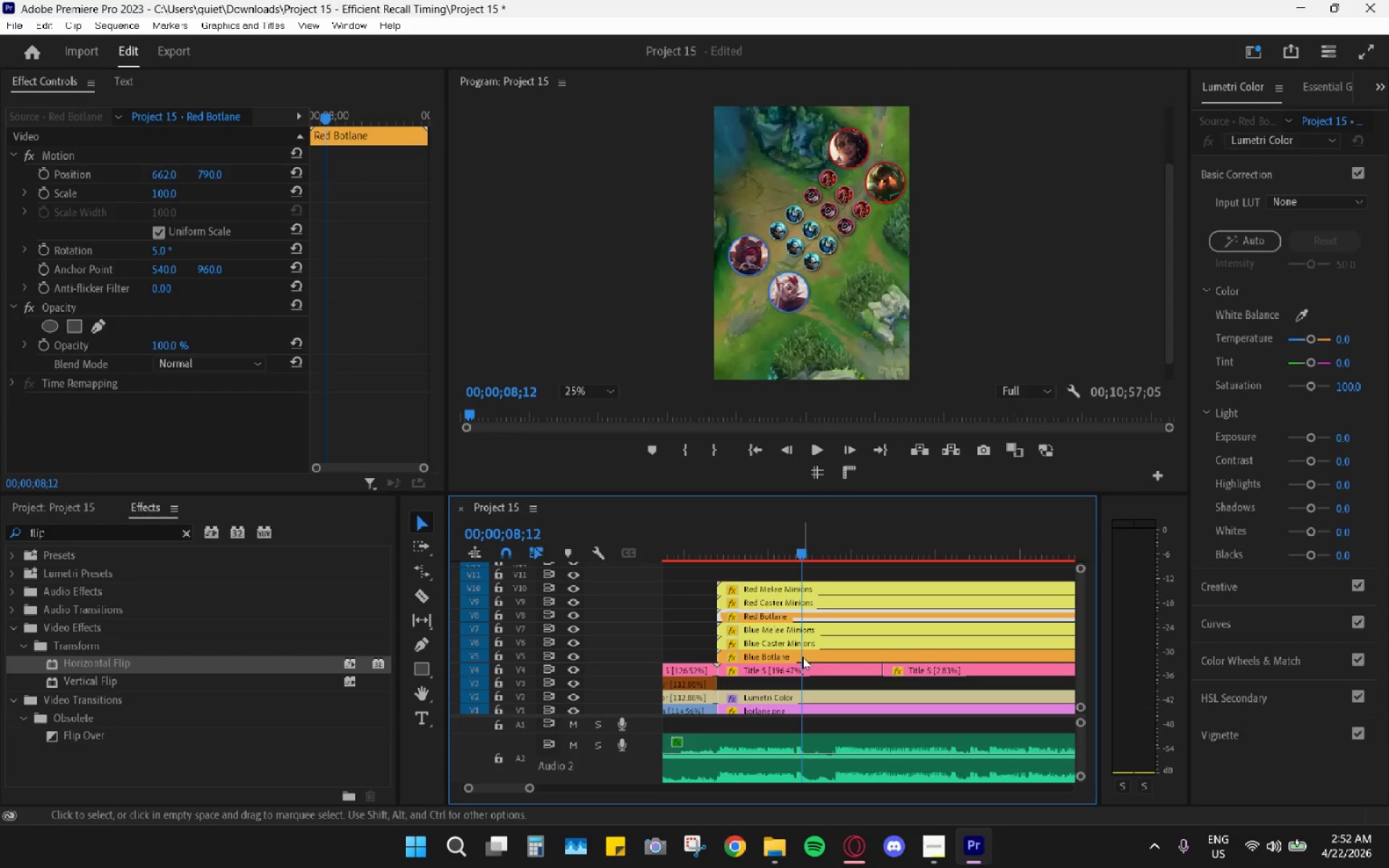 
left_click([802, 657])
 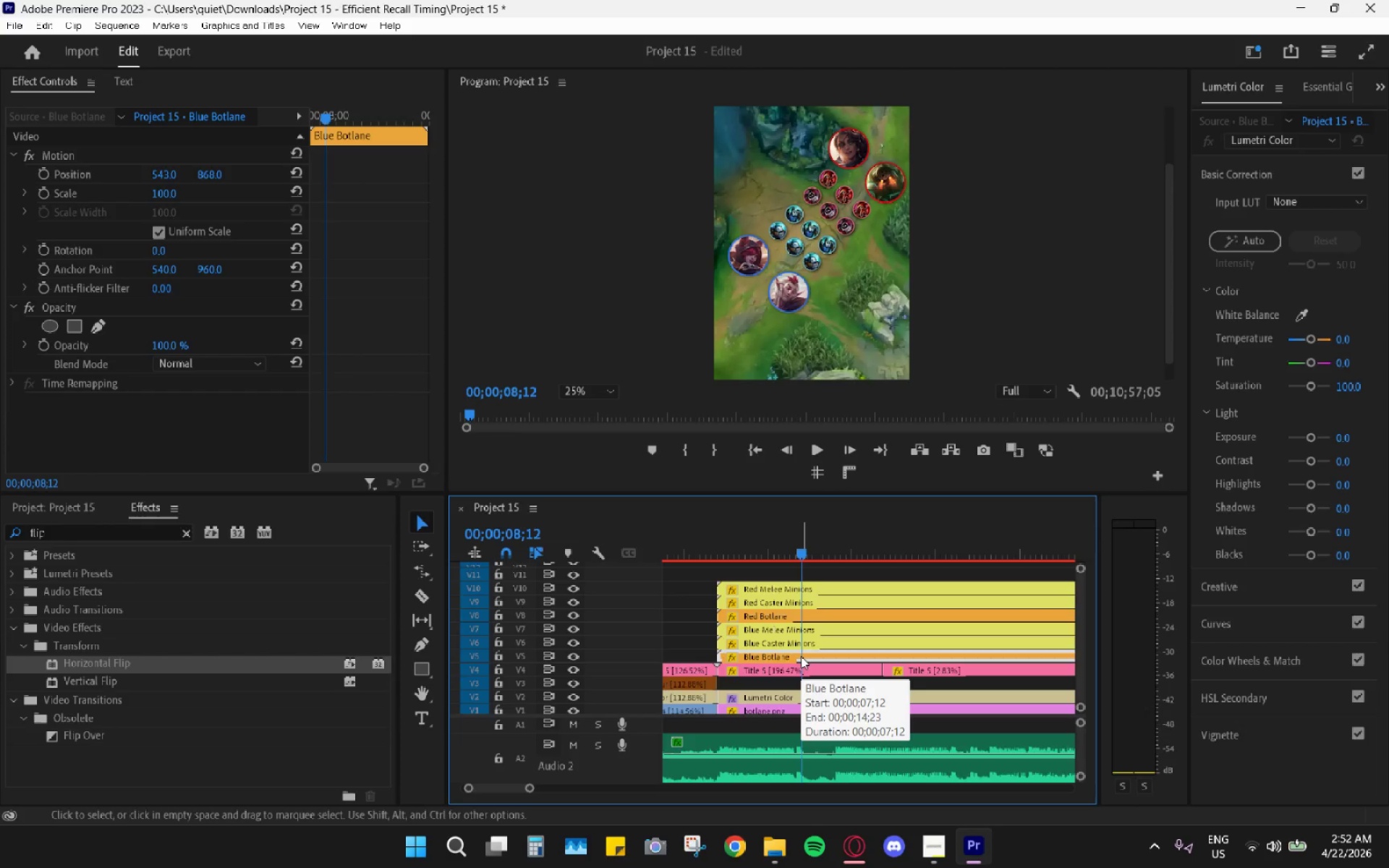 
wait(8.93)
 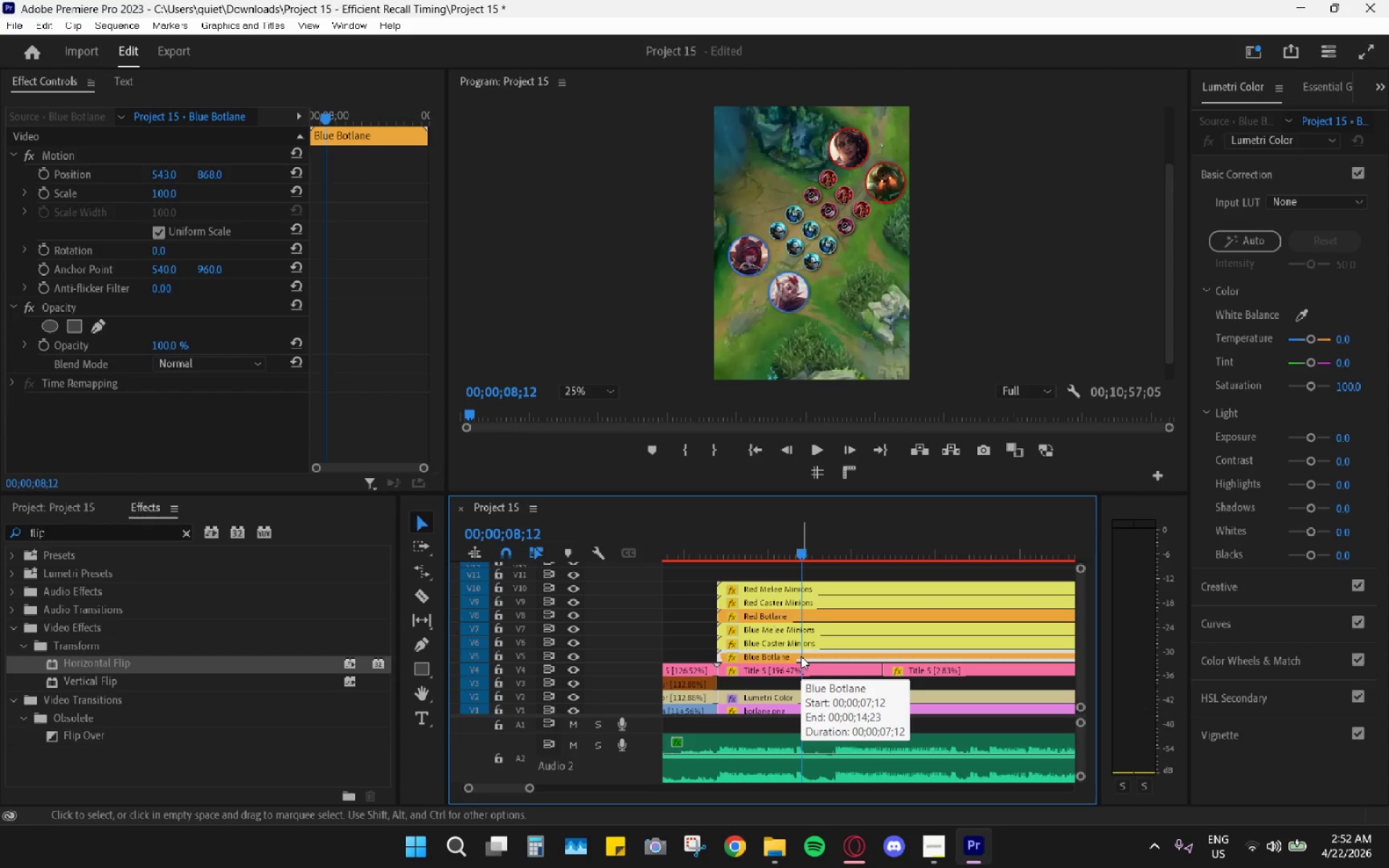 
mouse_move([824, 590])
 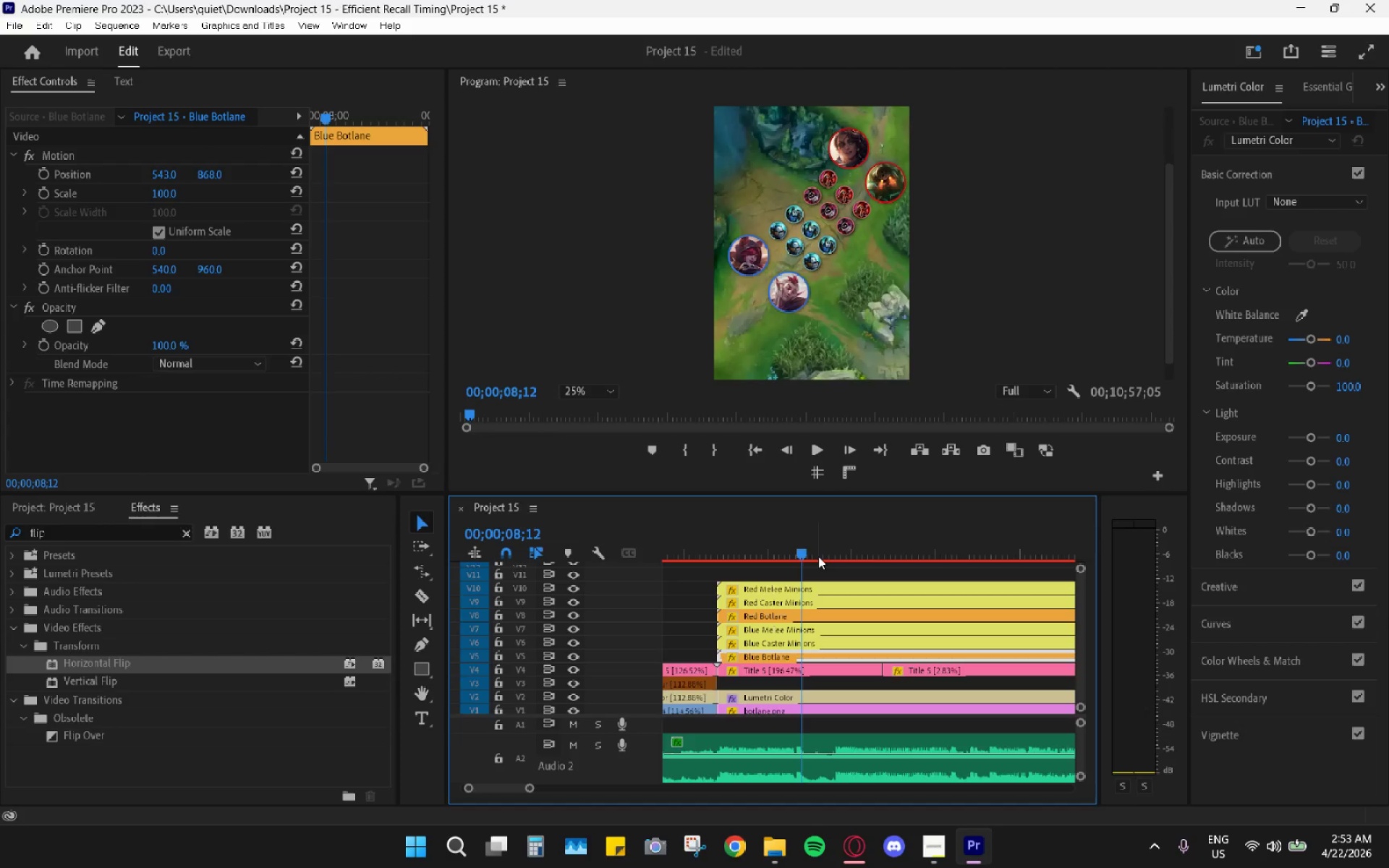 
wait(23.07)
 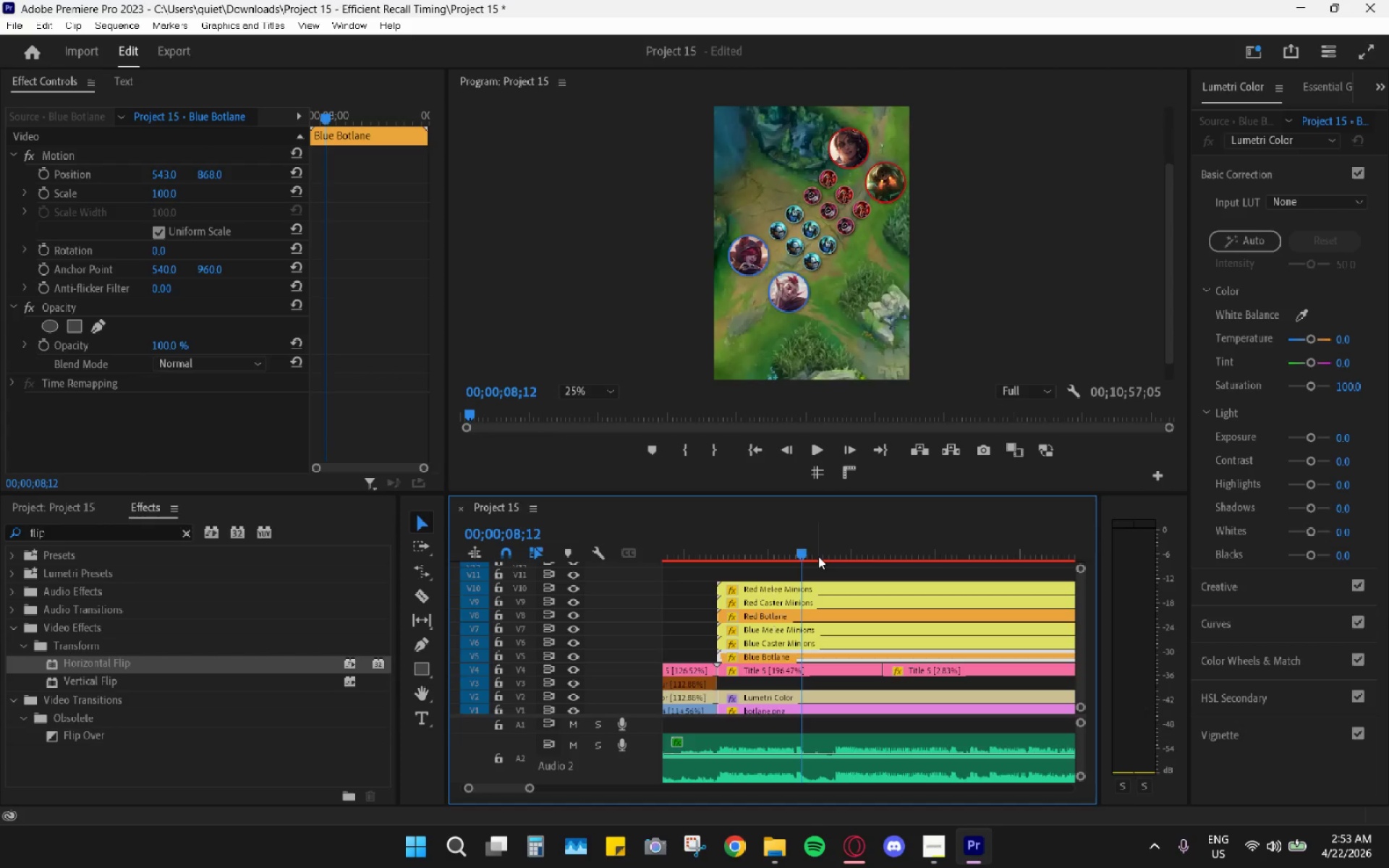 
left_click_drag(start_coordinate=[1166, 306], to_coordinate=[1171, 308])
 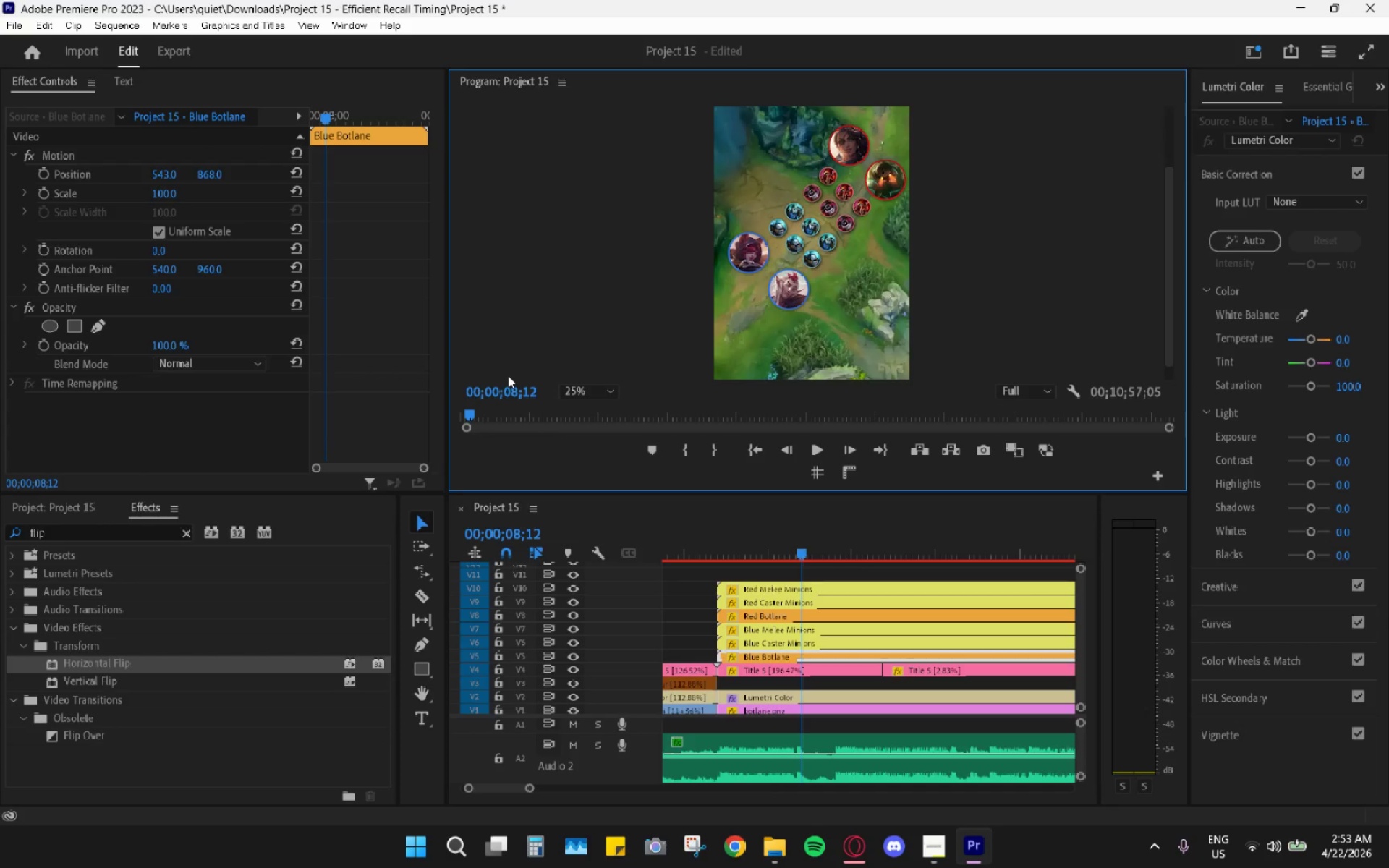 
left_click_drag(start_coordinate=[572, 389], to_coordinate=[576, 391])
 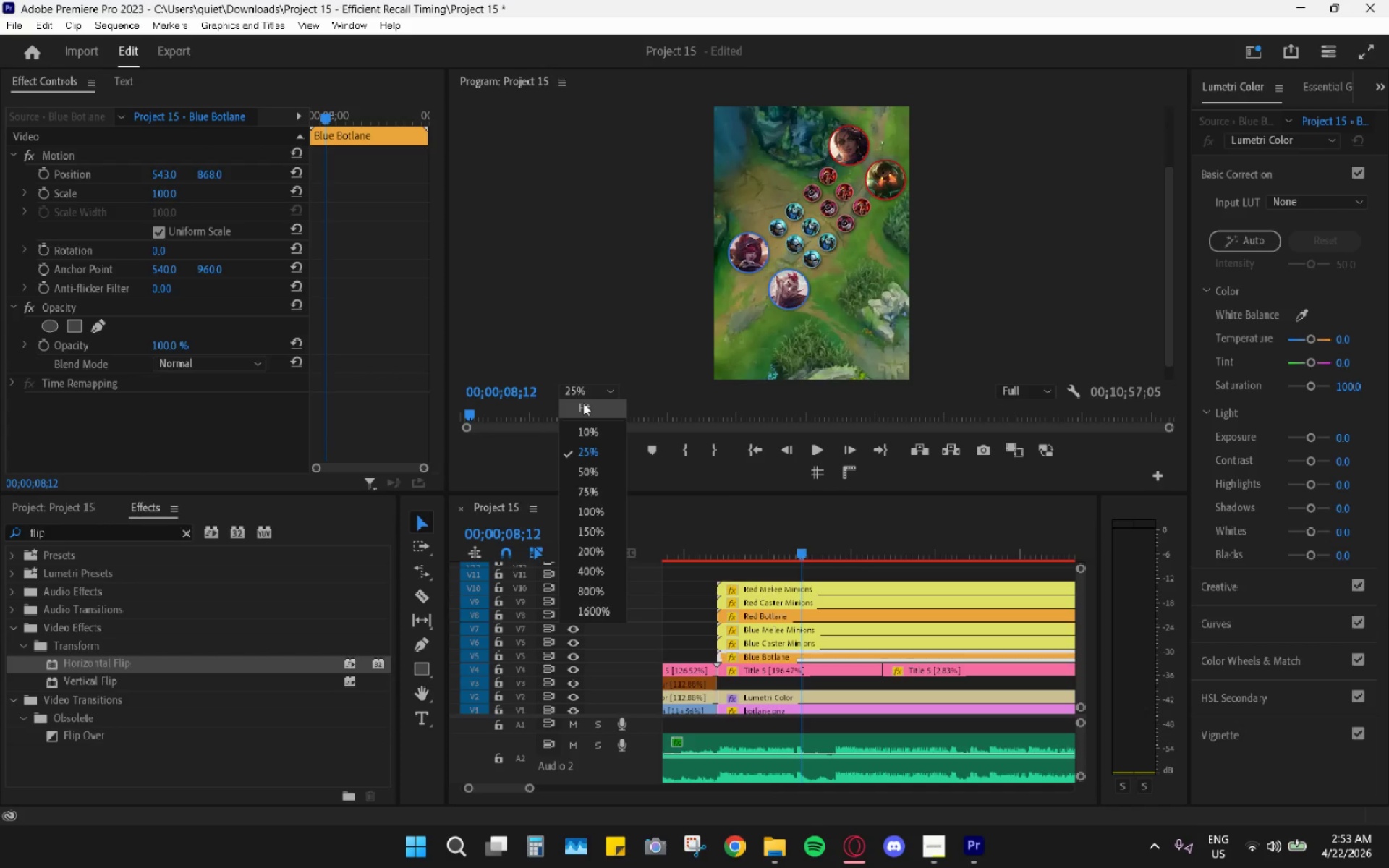 
double_click([588, 411])
 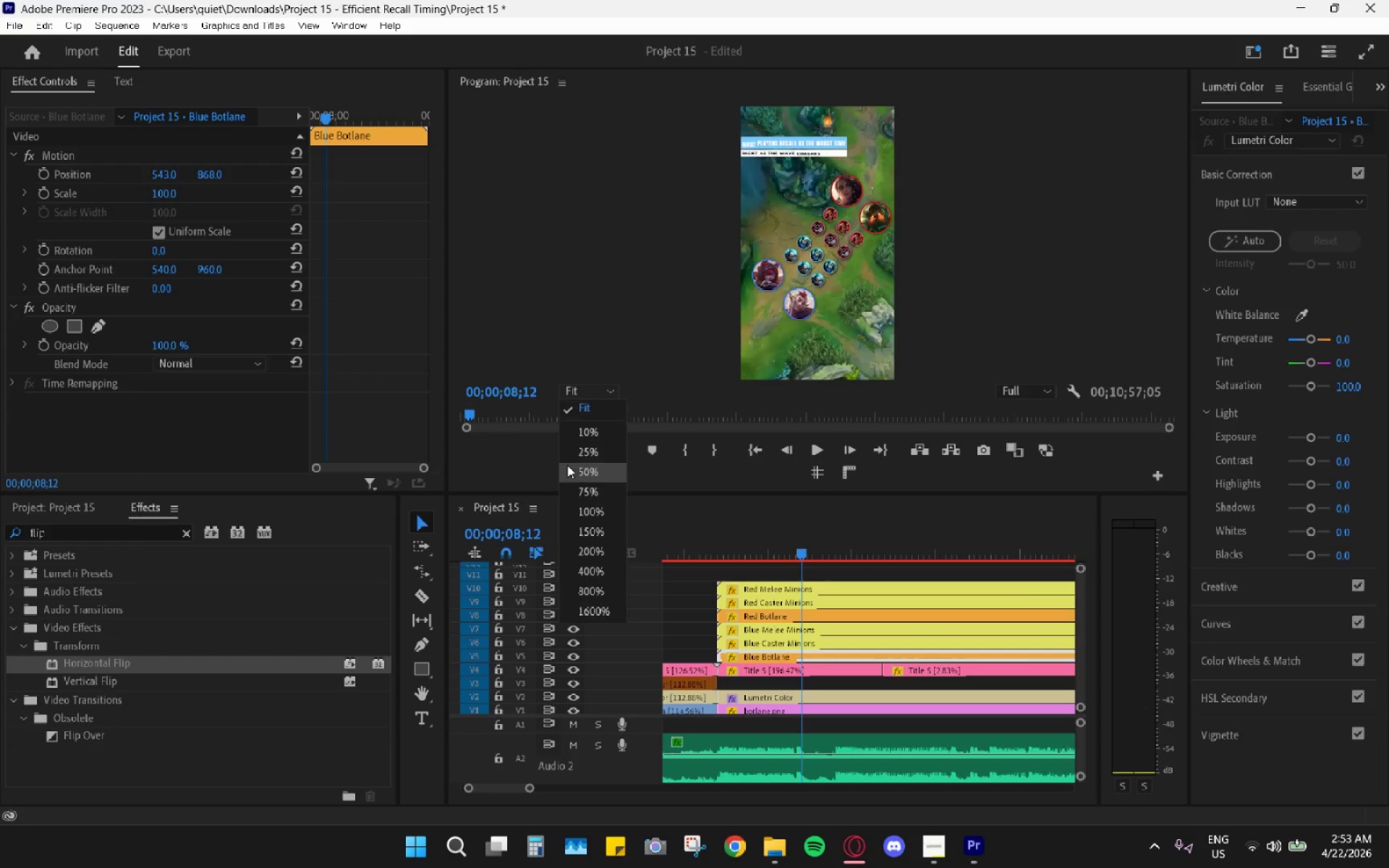 
left_click([571, 476])
 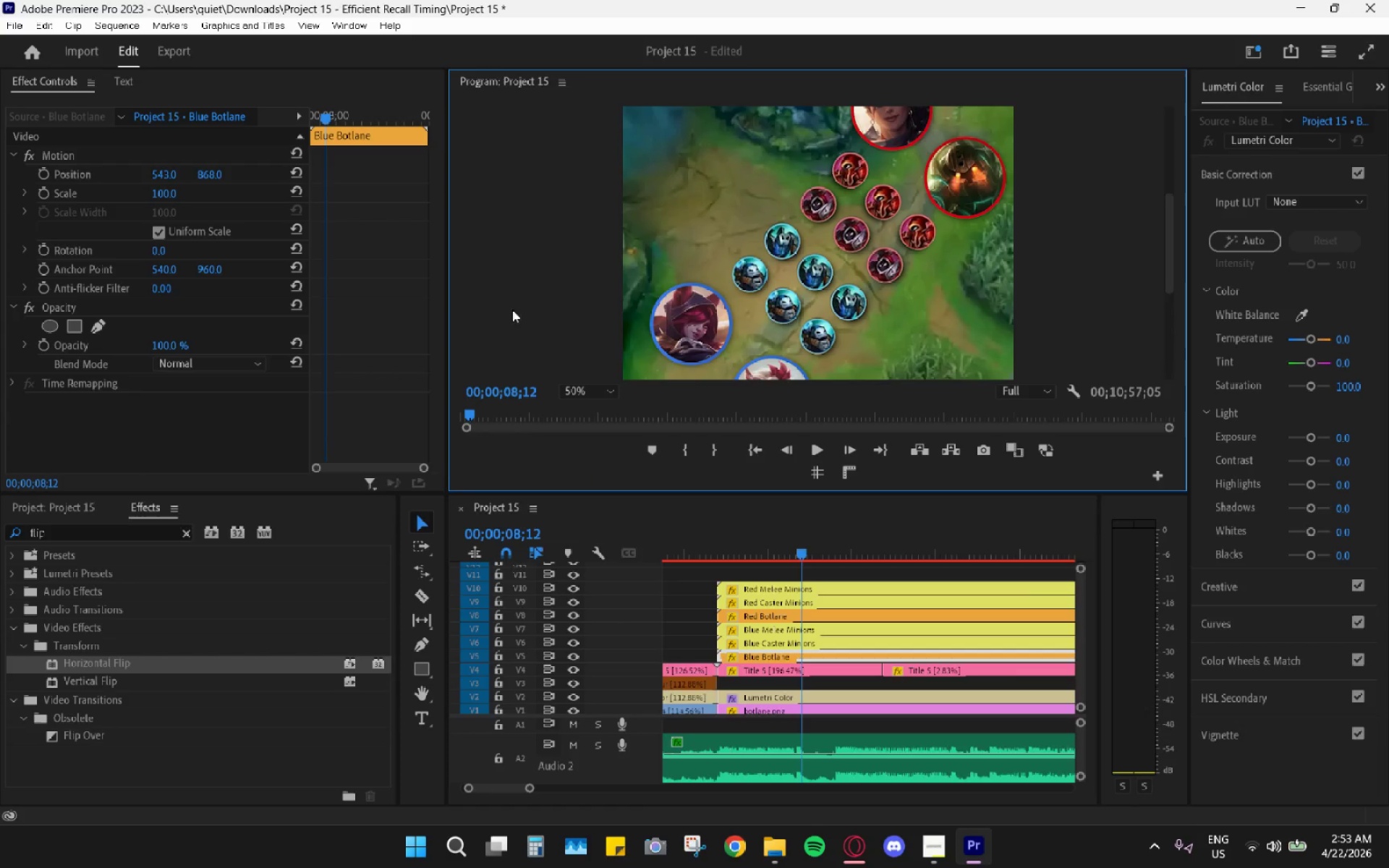 
left_click([584, 388])
 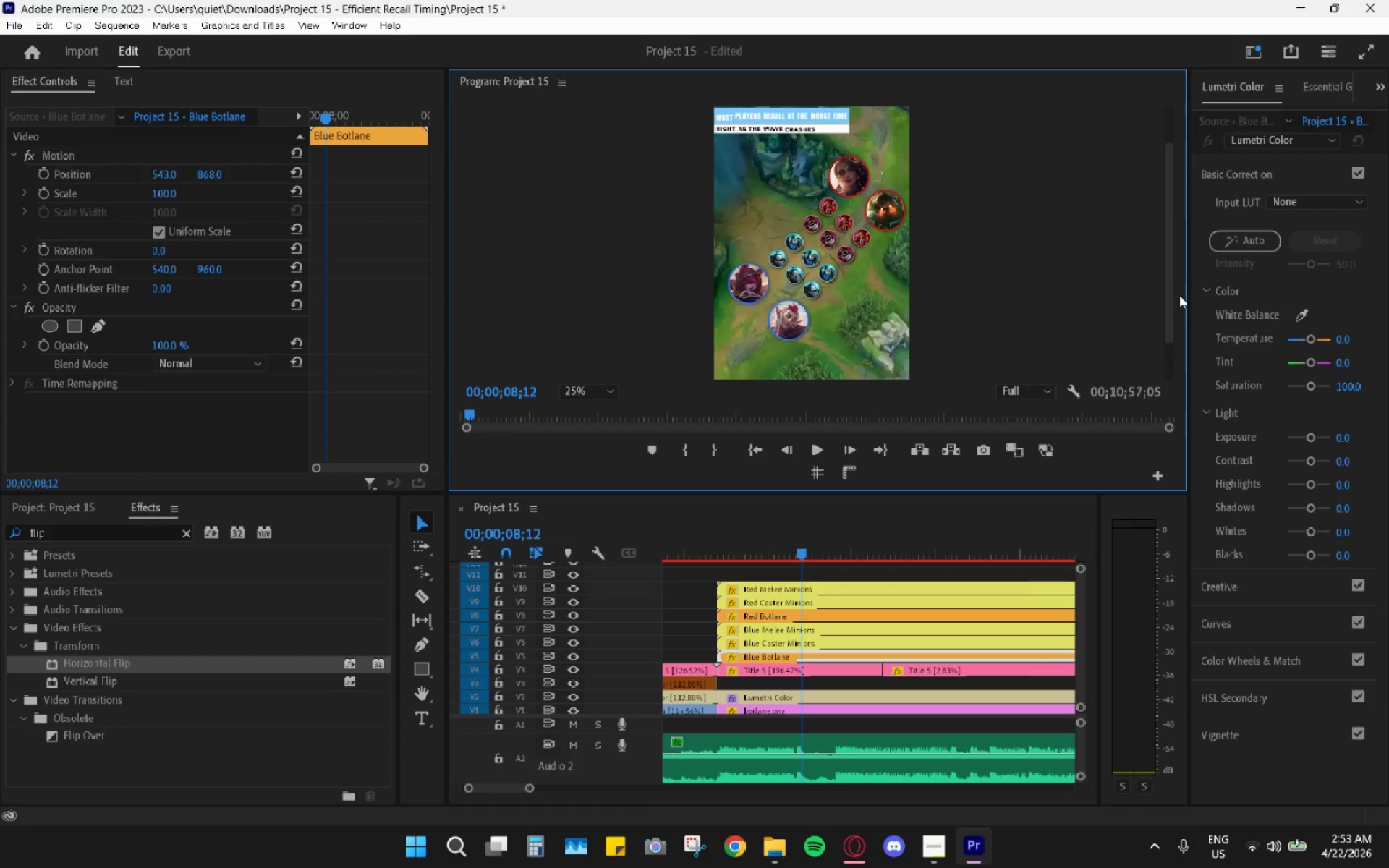 
left_click_drag(start_coordinate=[1171, 302], to_coordinate=[1168, 326])
 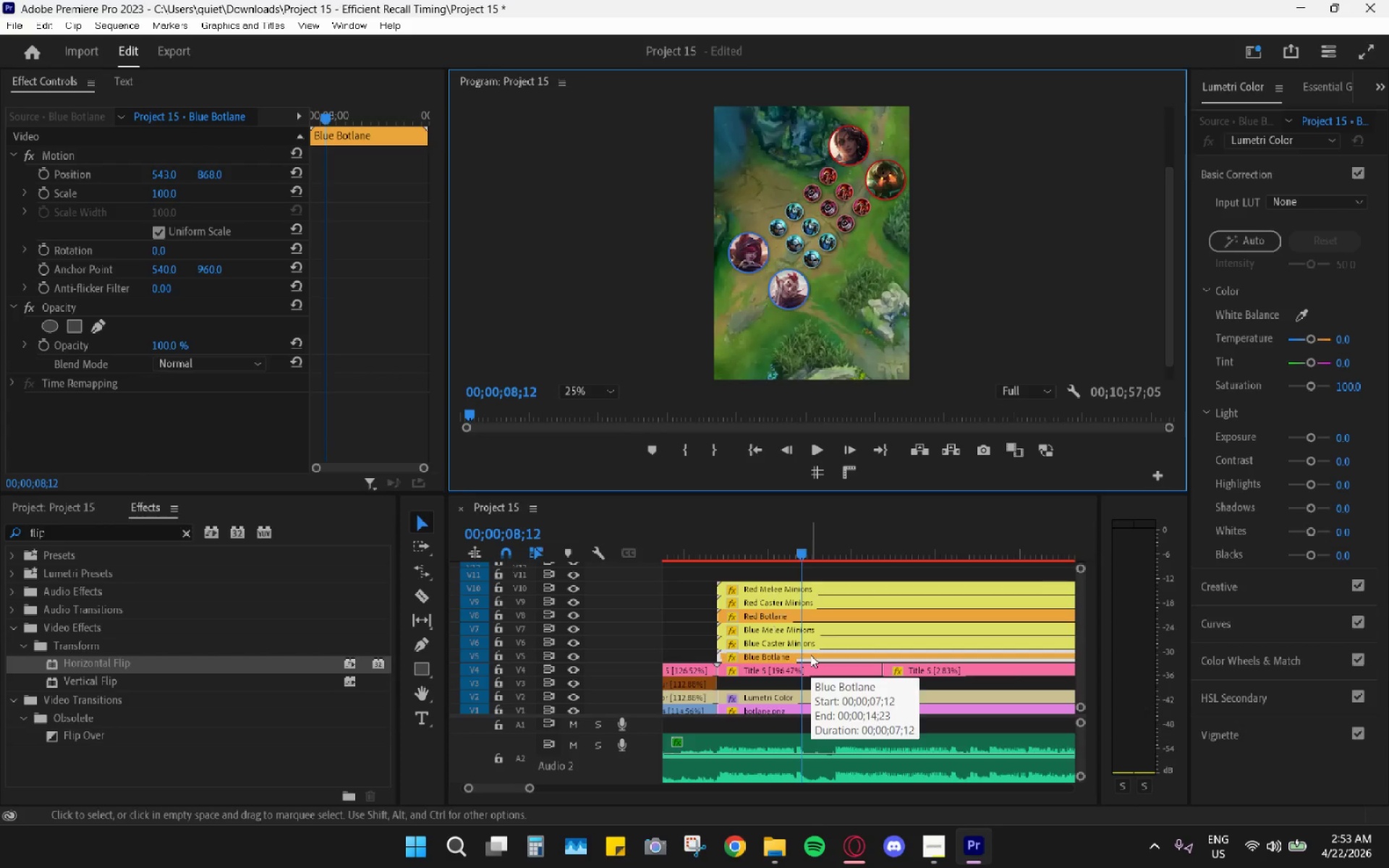 
wait(15.86)
 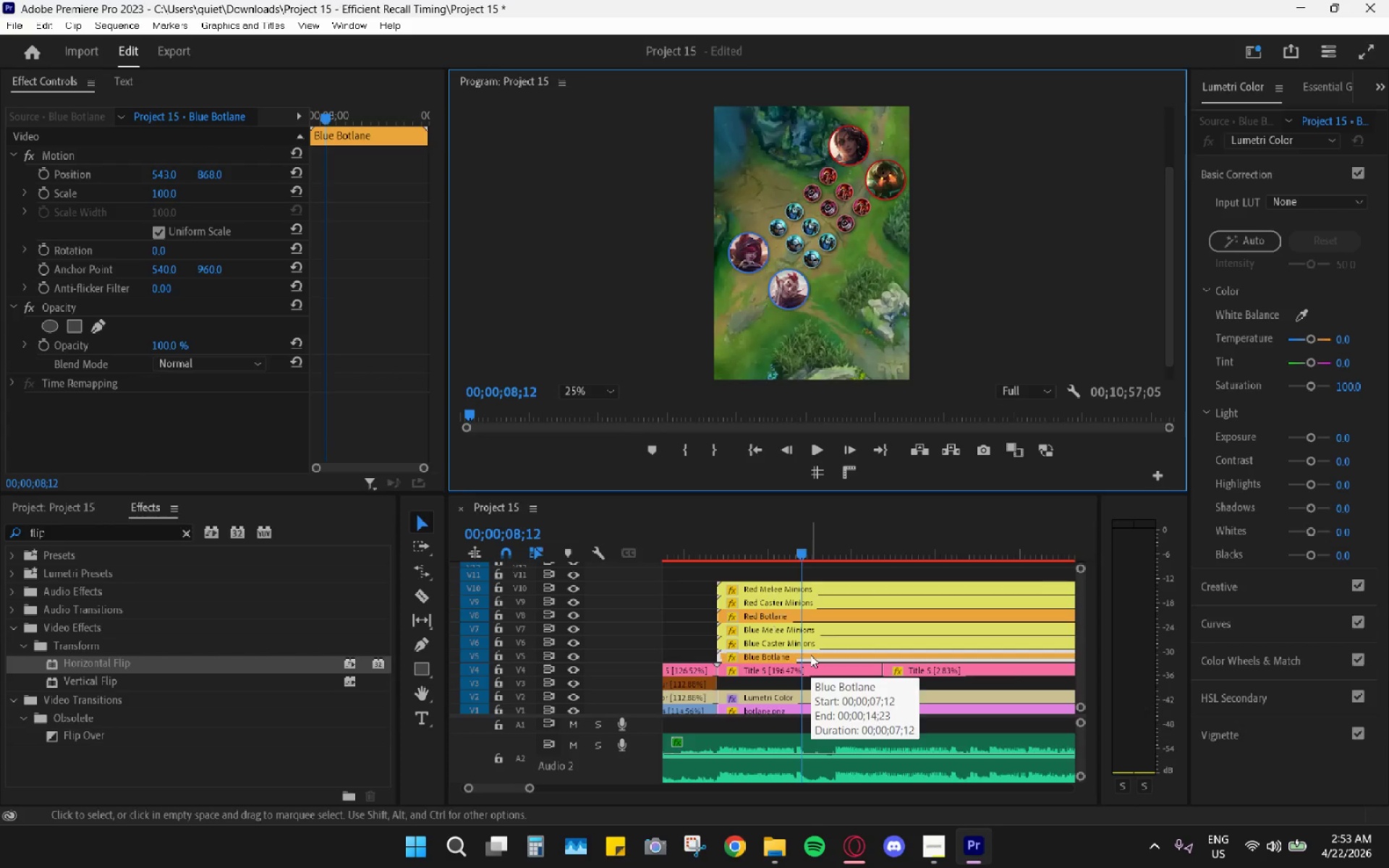 
mouse_move([724, 613])
 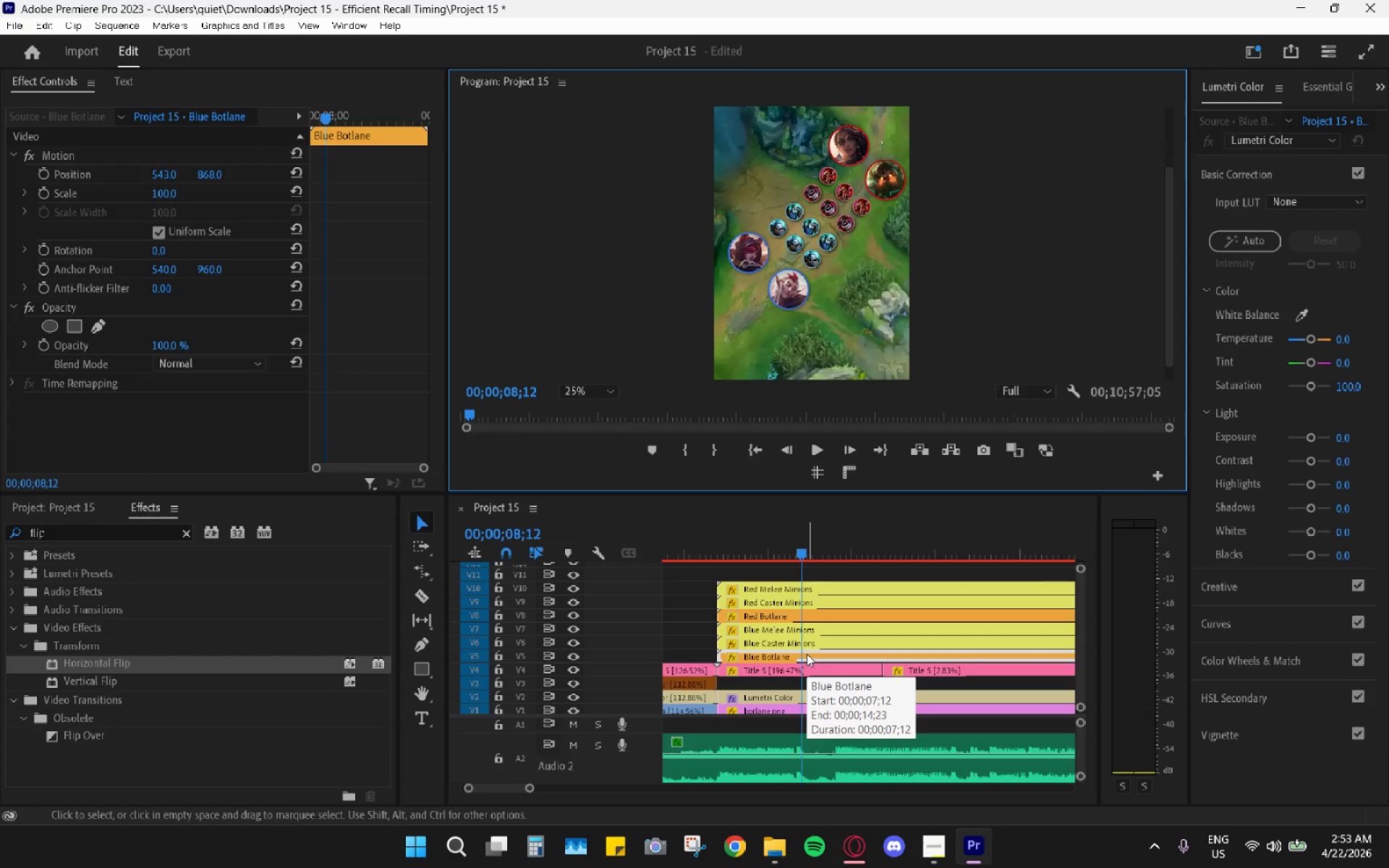 
left_click([807, 654])
 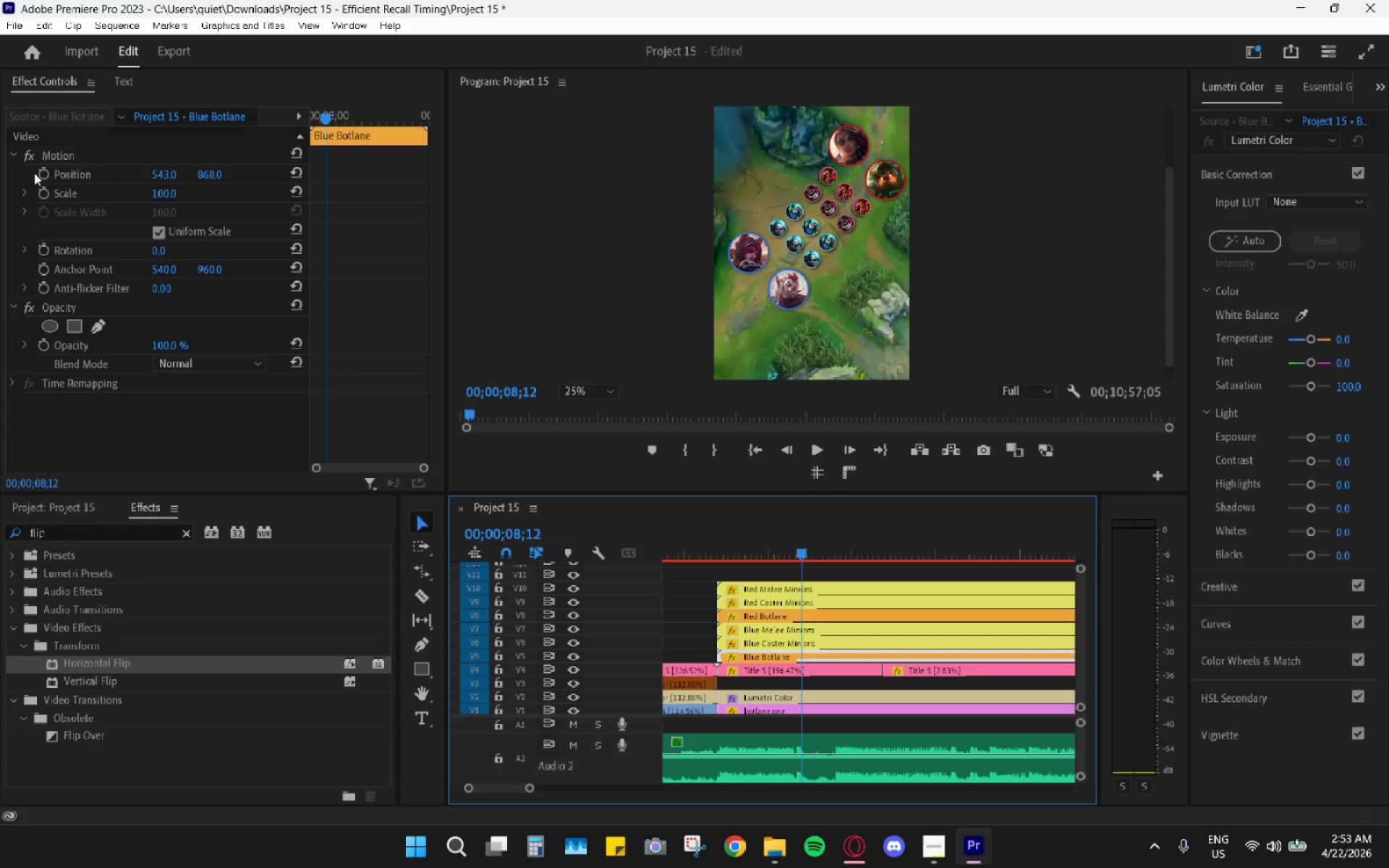 
left_click_drag(start_coordinate=[39, 173], to_coordinate=[44, 173])
 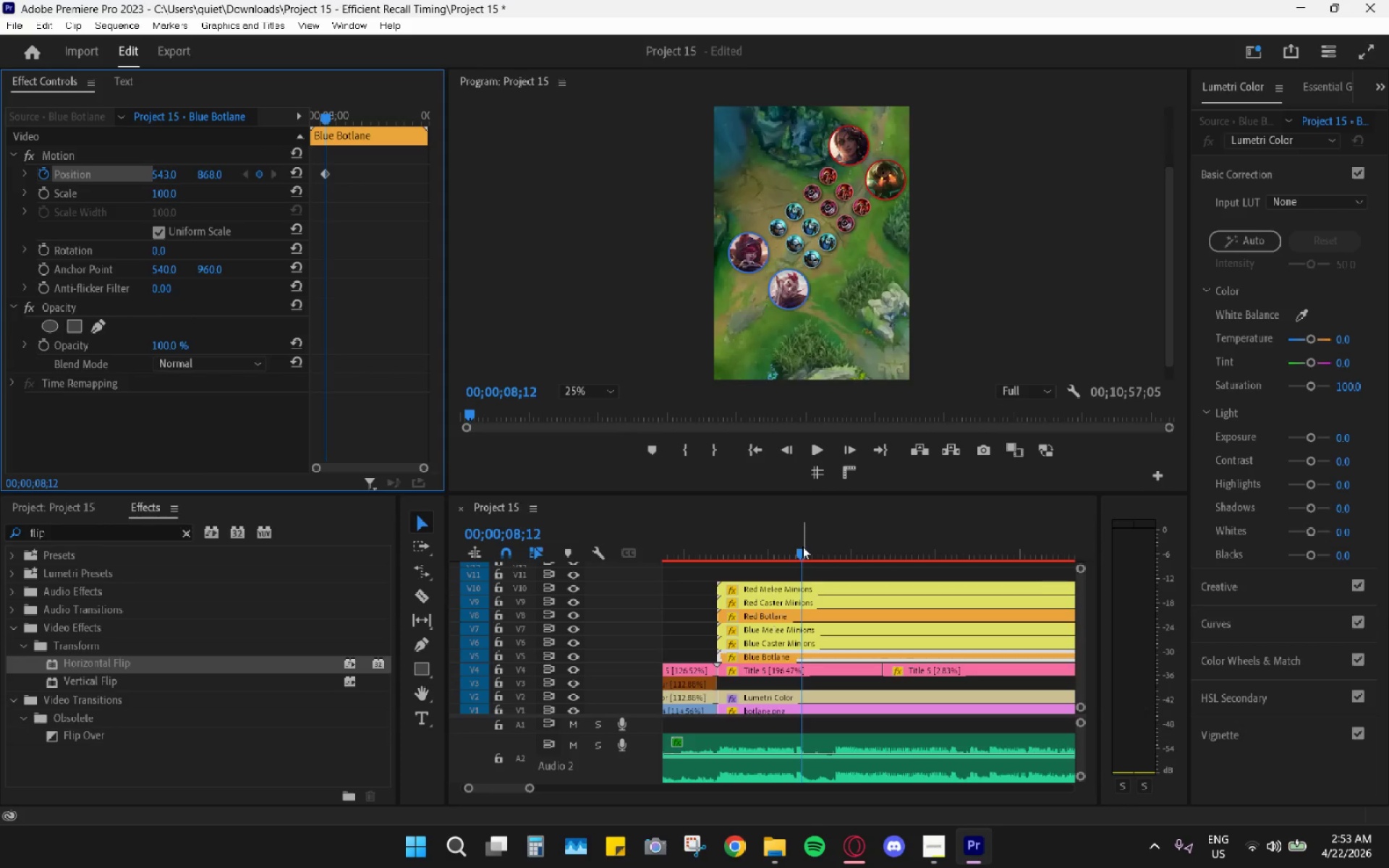 
wait(7.3)
 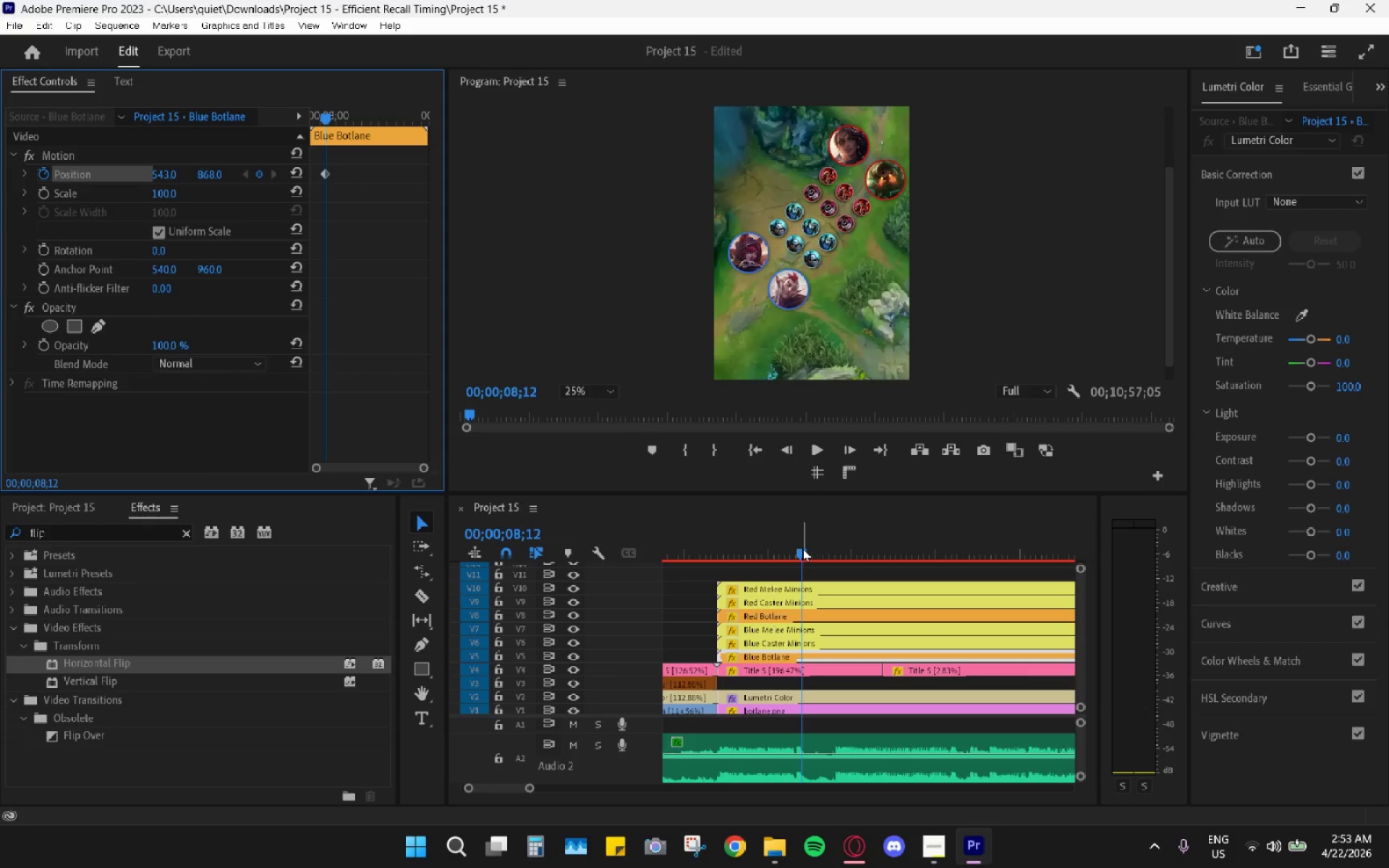 
left_click_drag(start_coordinate=[327, 169], to_coordinate=[295, 175])
 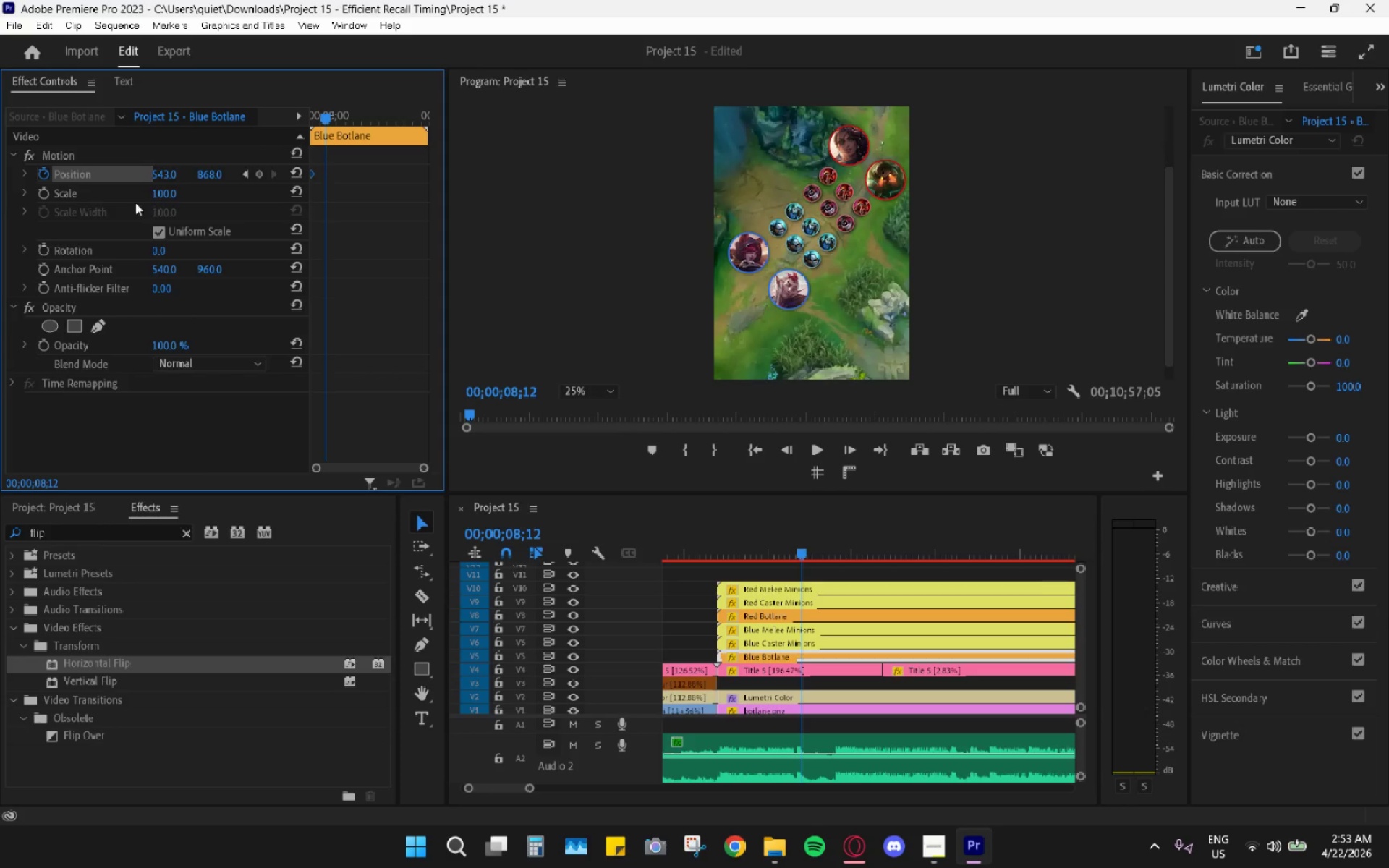 
mouse_move([255, 172])
 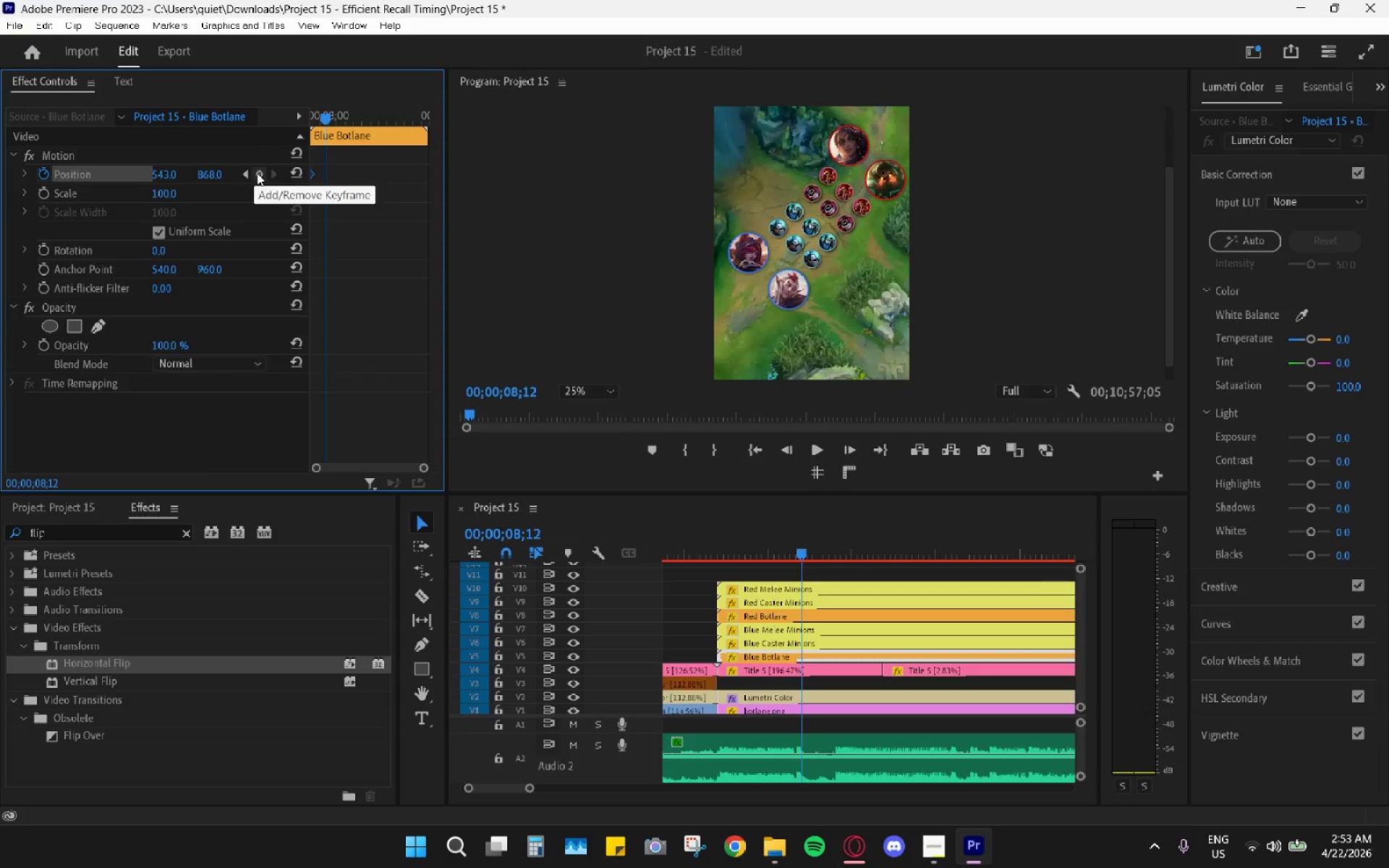 
left_click([258, 174])
 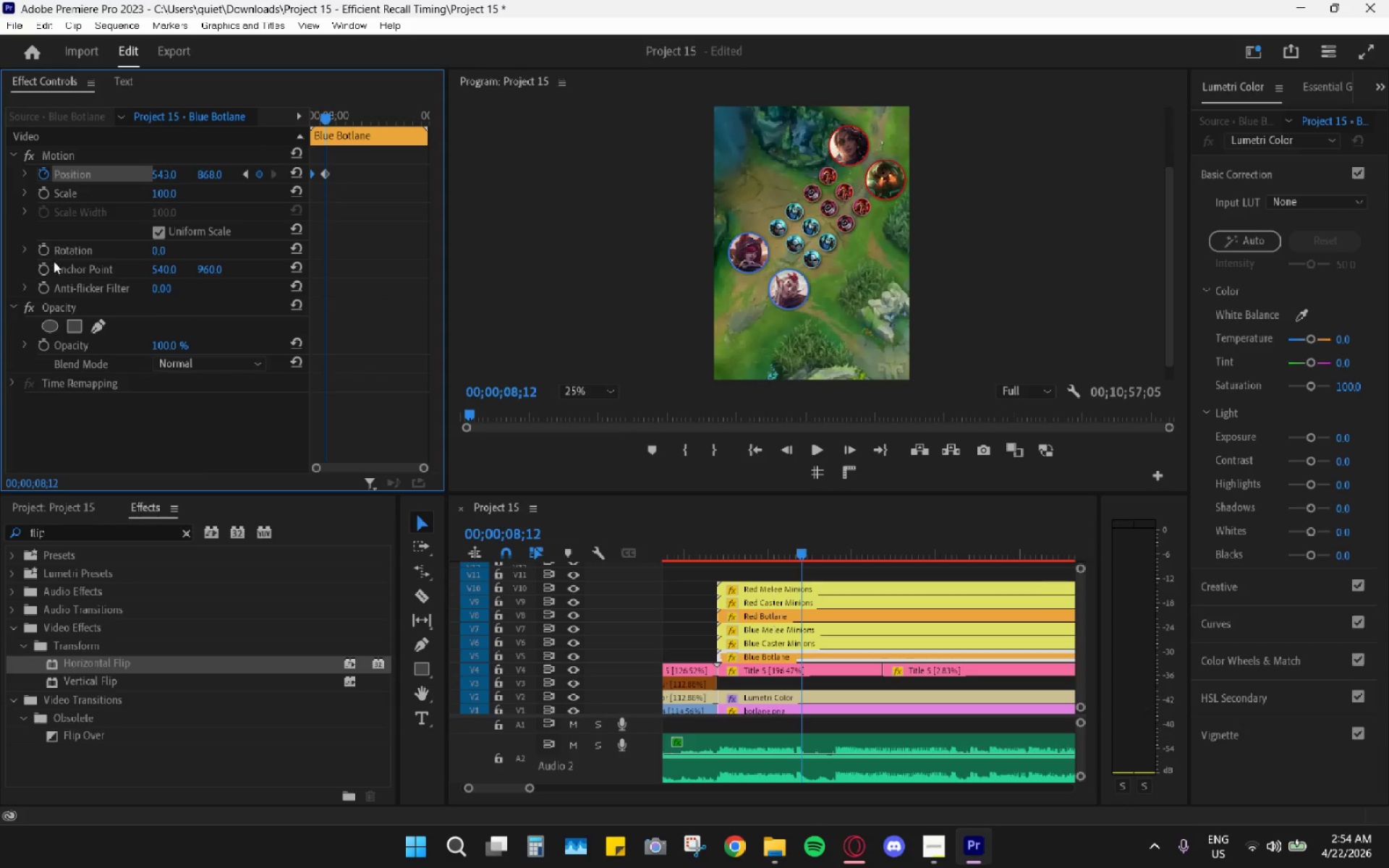 
left_click([44, 255])
 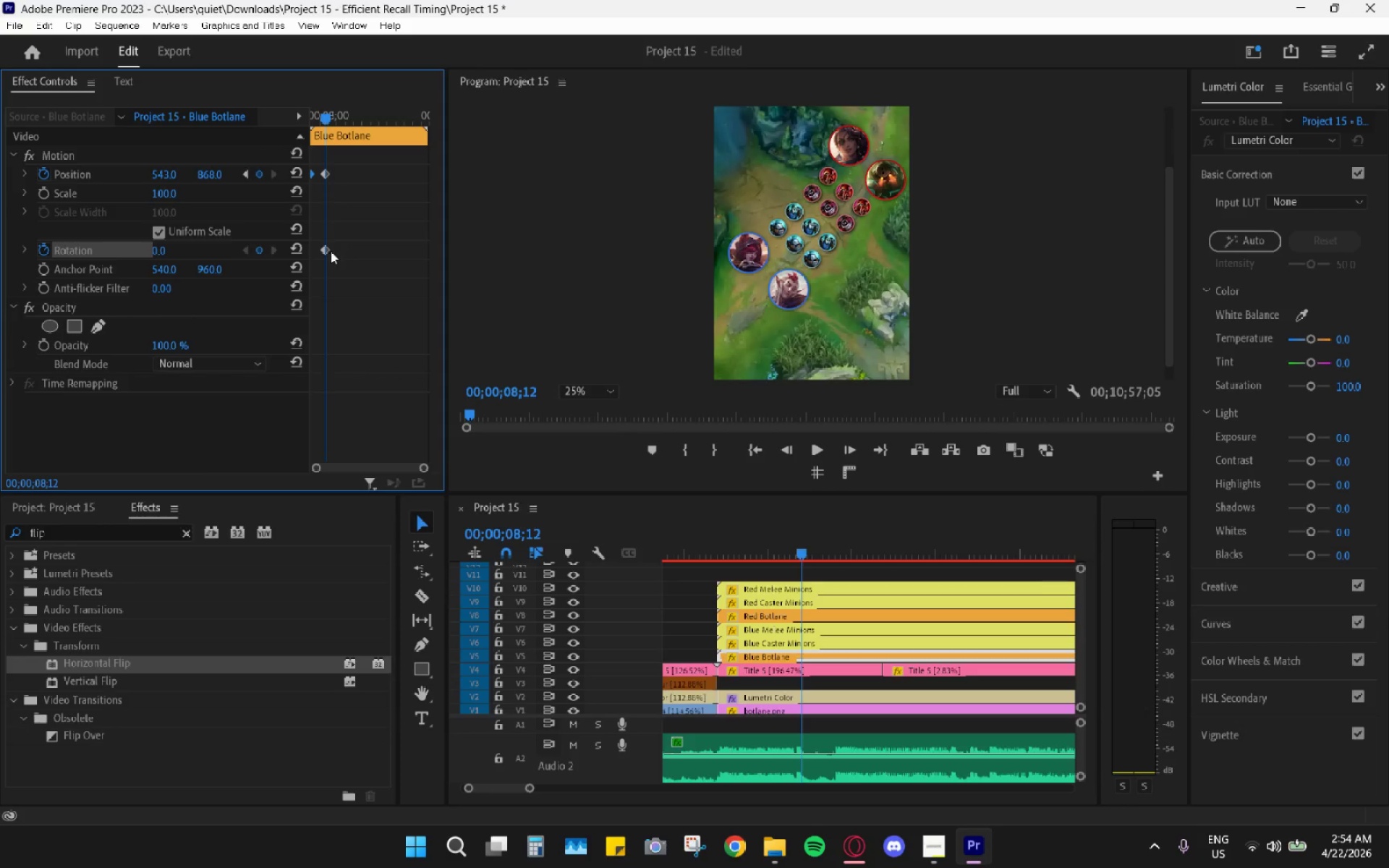 
left_click_drag(start_coordinate=[326, 251], to_coordinate=[298, 256])
 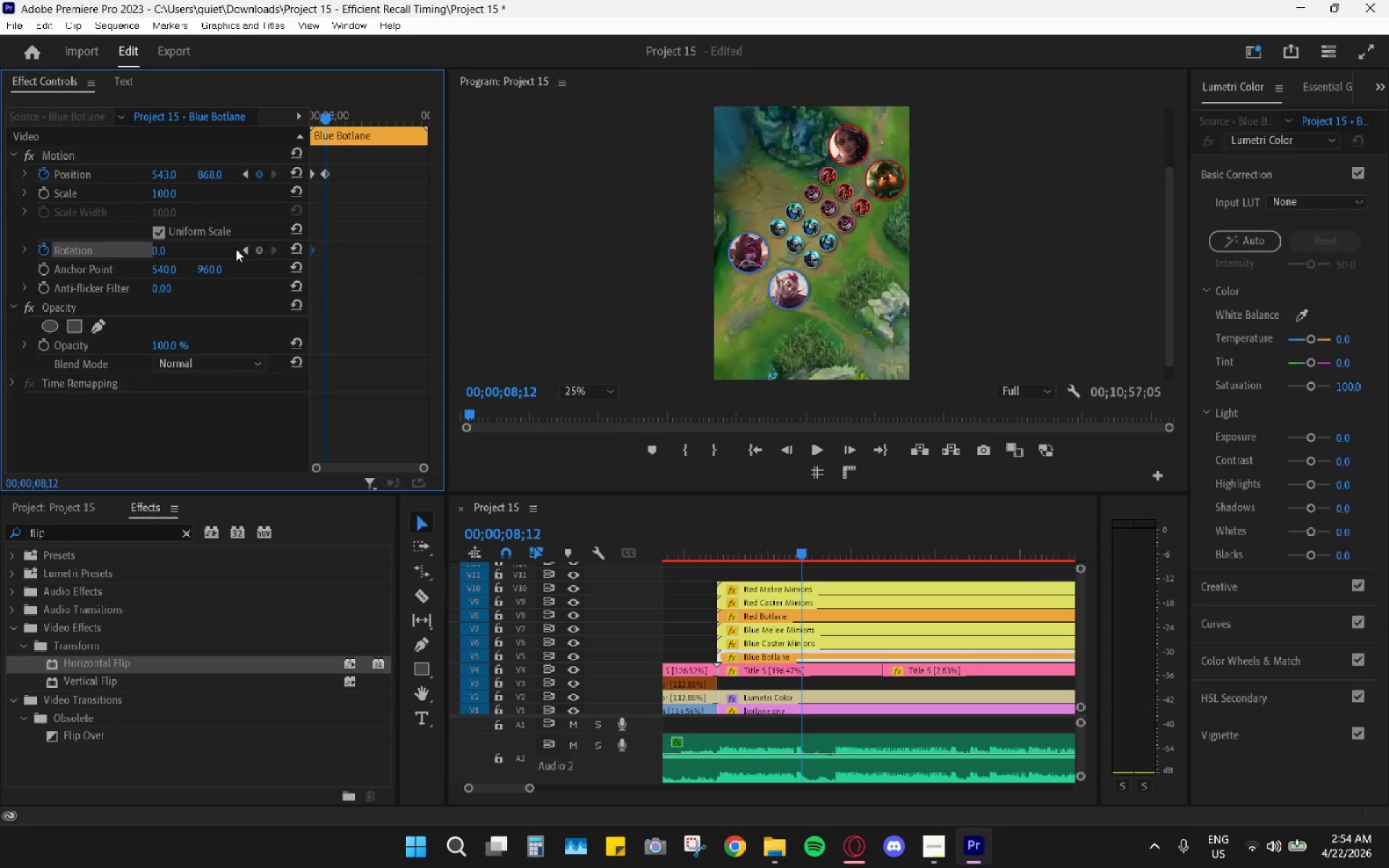 
left_click([253, 247])
 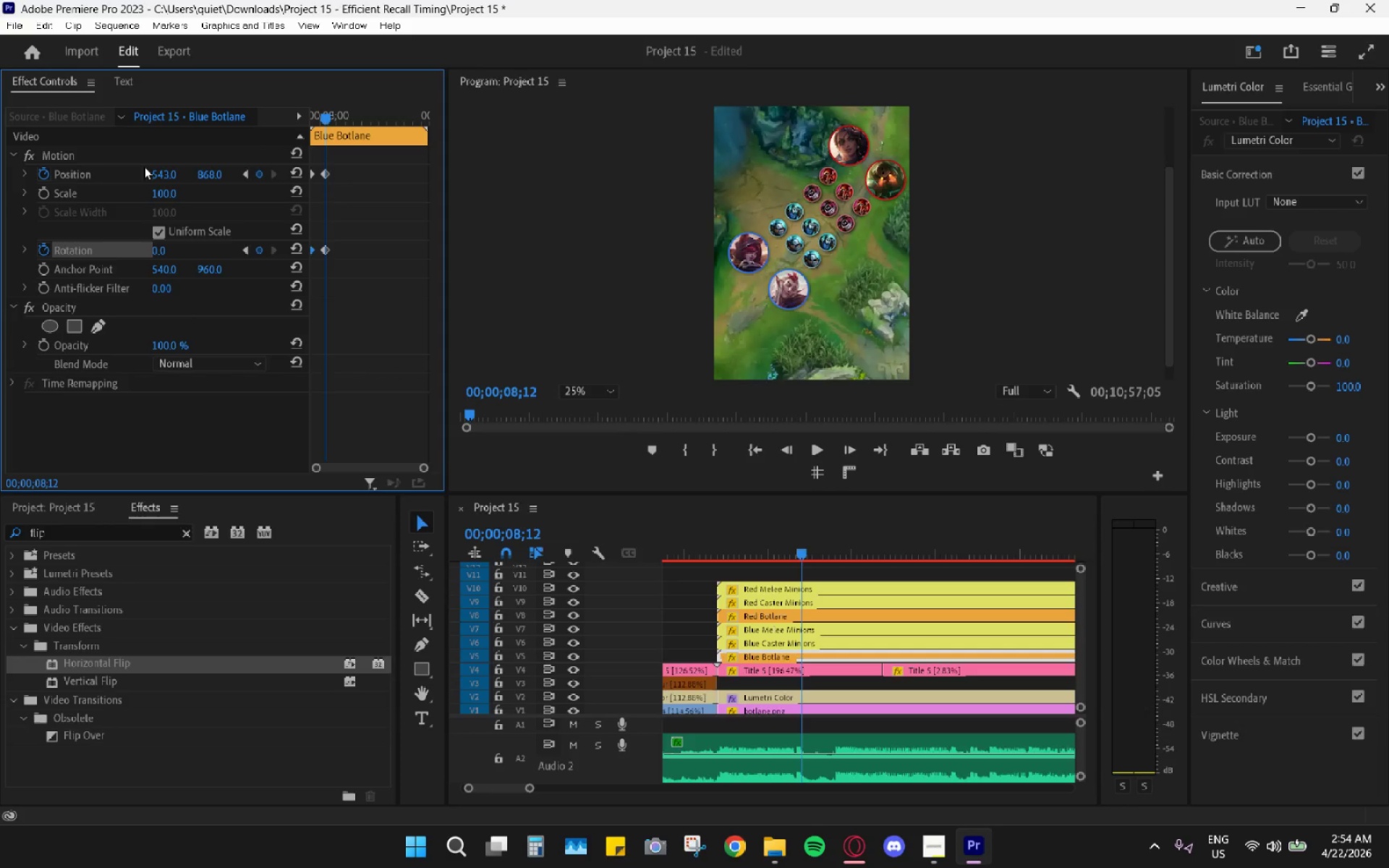 
mouse_move([43, 194])
 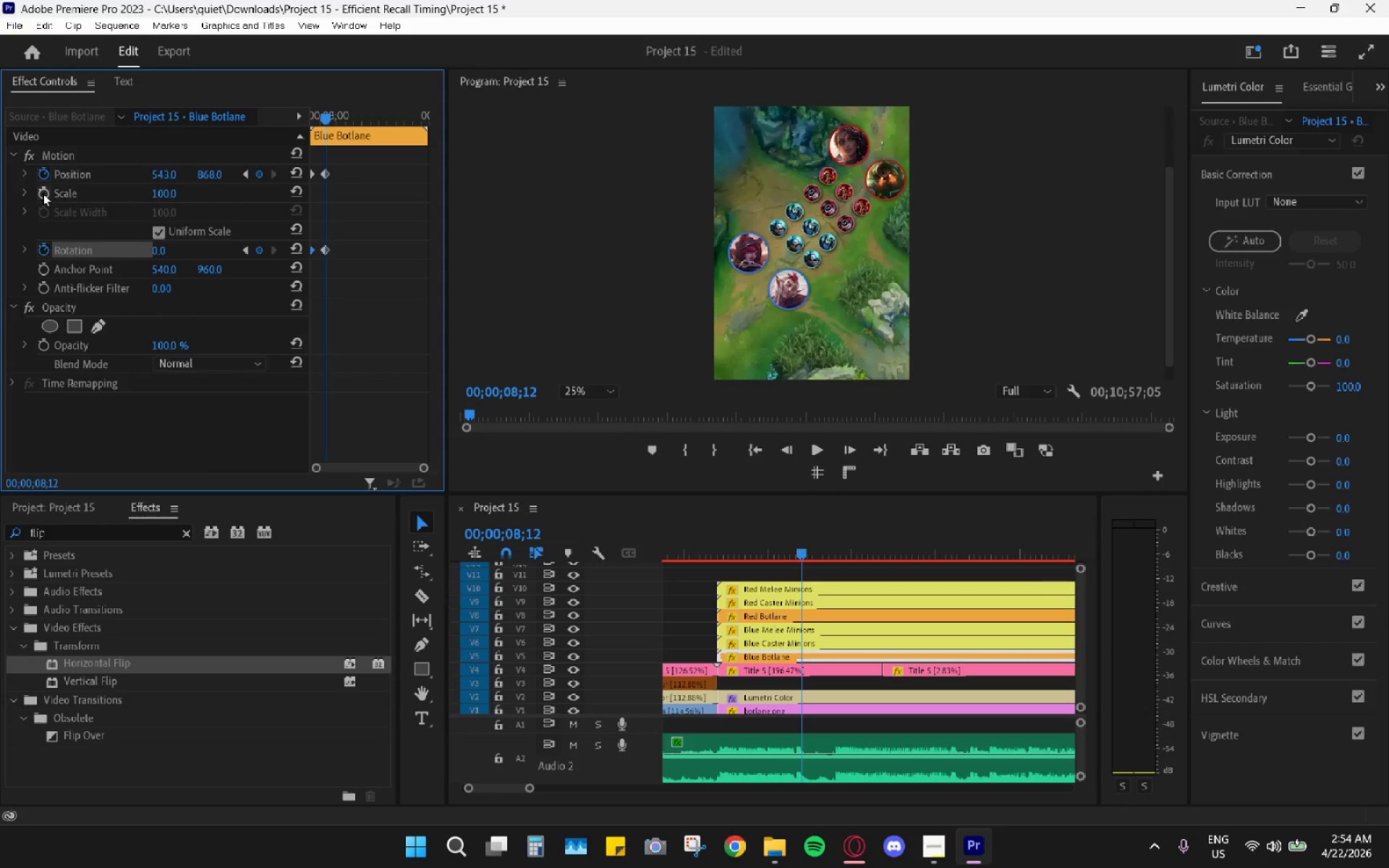 
left_click_drag(start_coordinate=[42, 193], to_coordinate=[46, 194])
 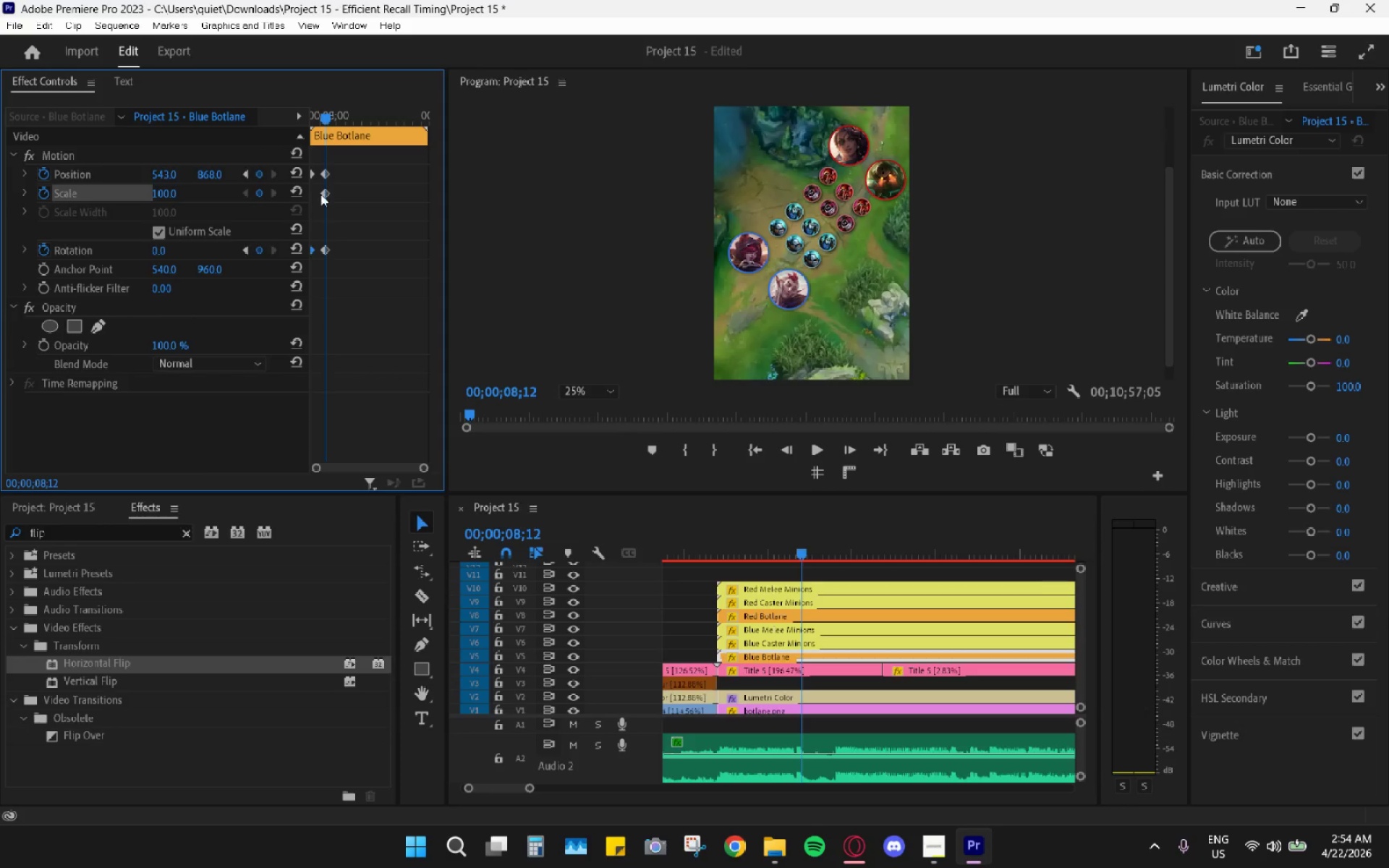 
left_click_drag(start_coordinate=[321, 193], to_coordinate=[296, 196])
 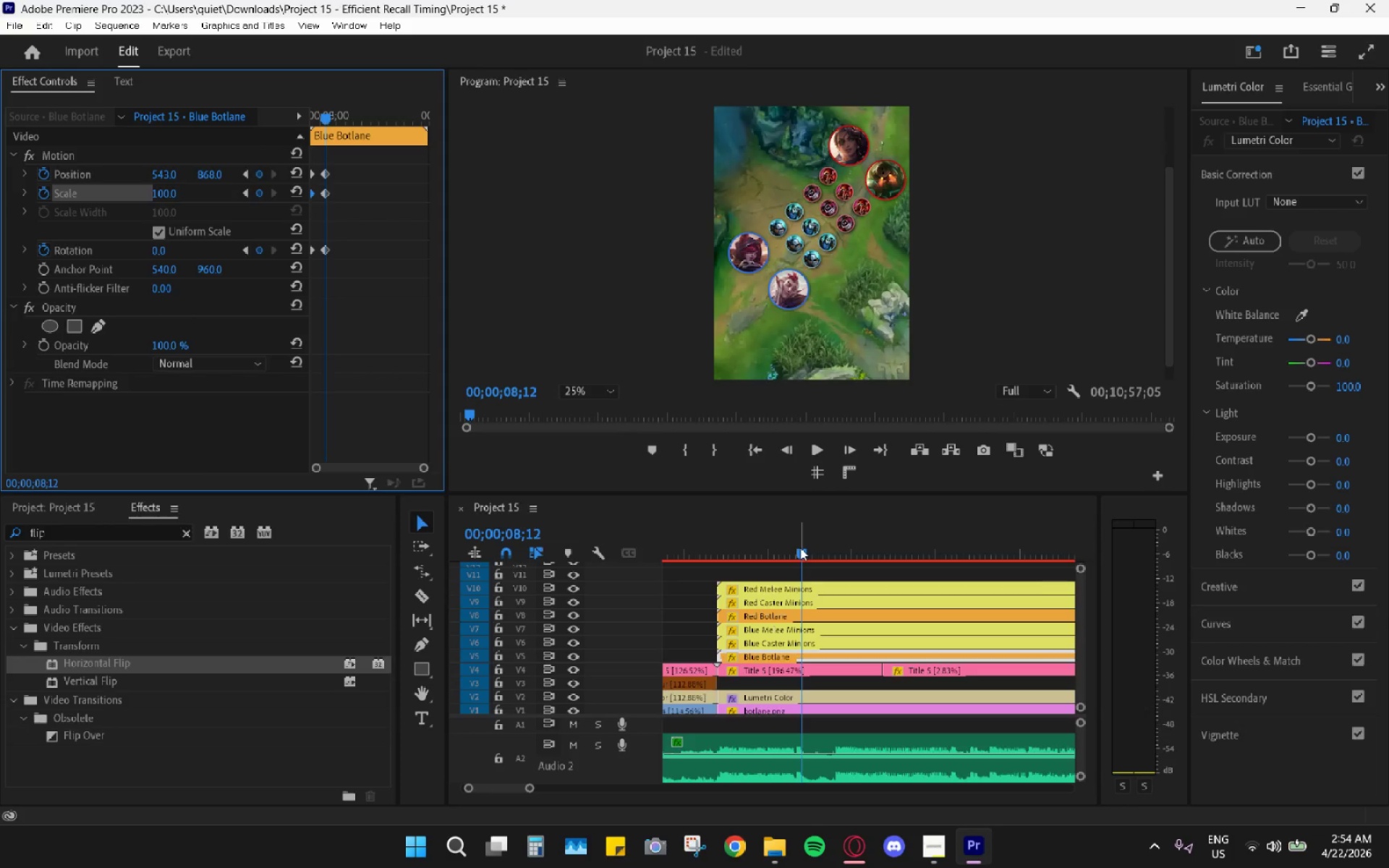 
wait(15.84)
 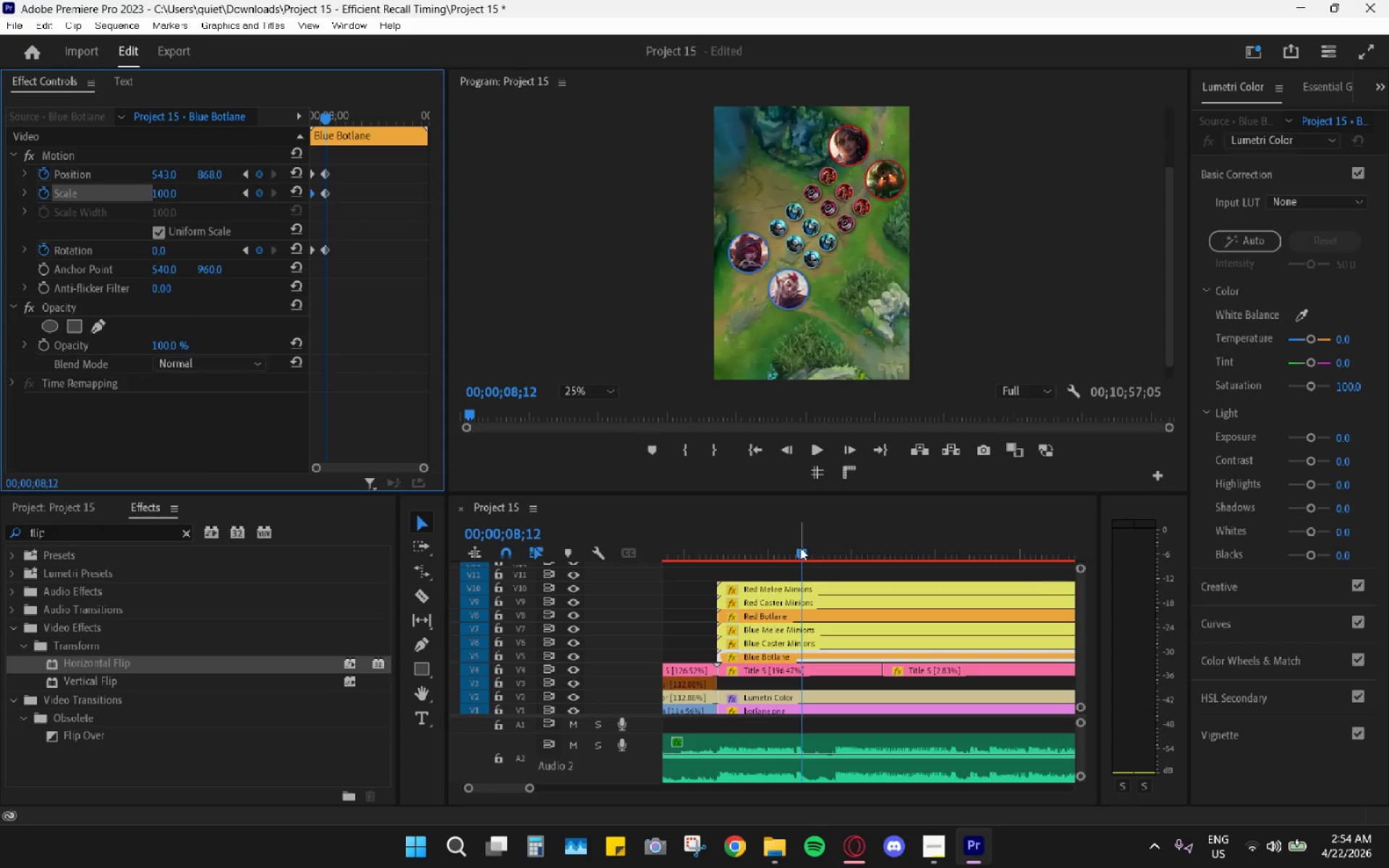 
left_click_drag(start_coordinate=[364, 153], to_coordinate=[363, 159])
 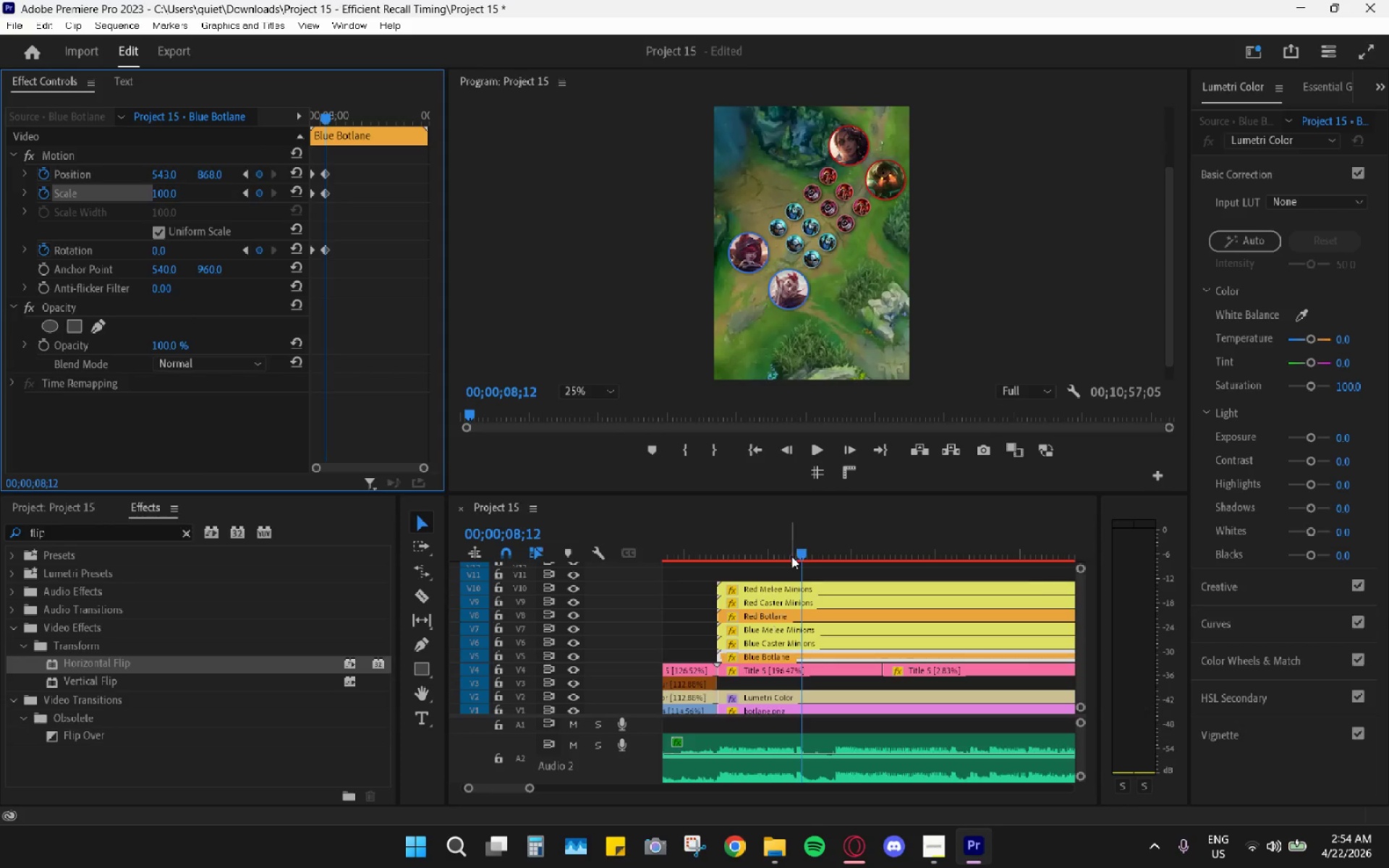 
left_click_drag(start_coordinate=[799, 545], to_coordinate=[890, 525])
 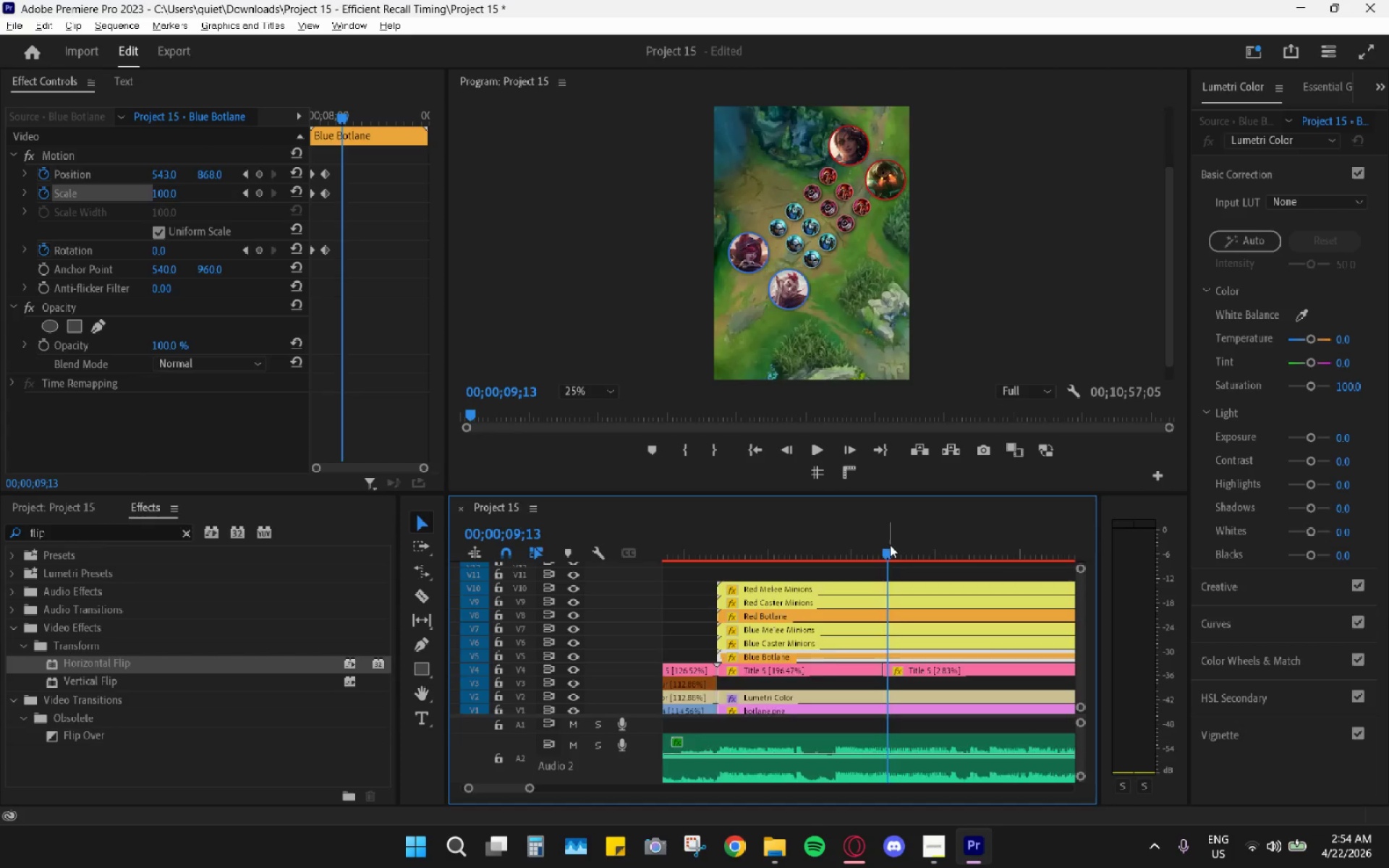 
hold_key(key=AltLeft, duration=0.59)
scroll: coordinate [888, 545], scroll_direction: down, amount: 11.0
 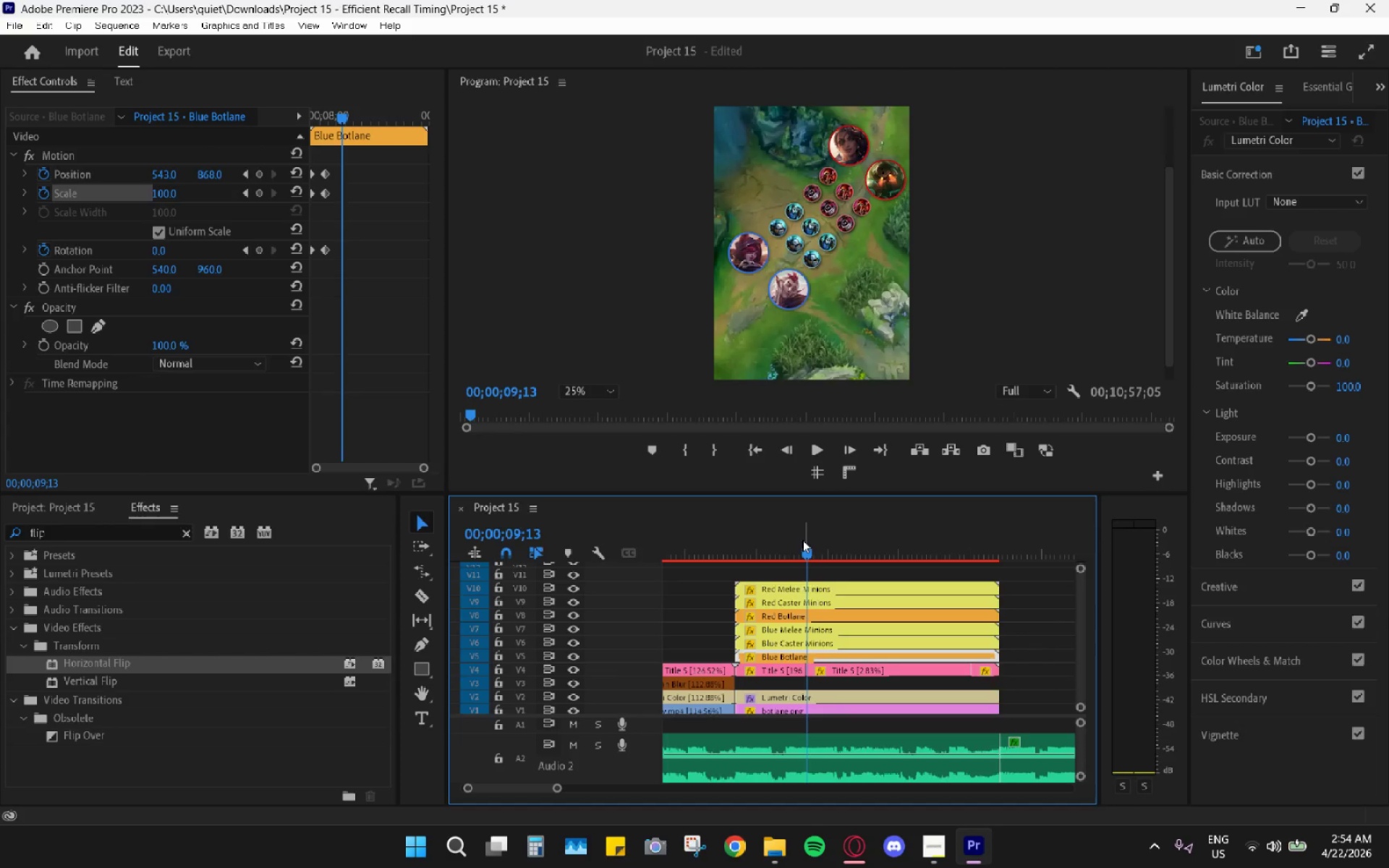 
left_click_drag(start_coordinate=[789, 534], to_coordinate=[786, 538])
 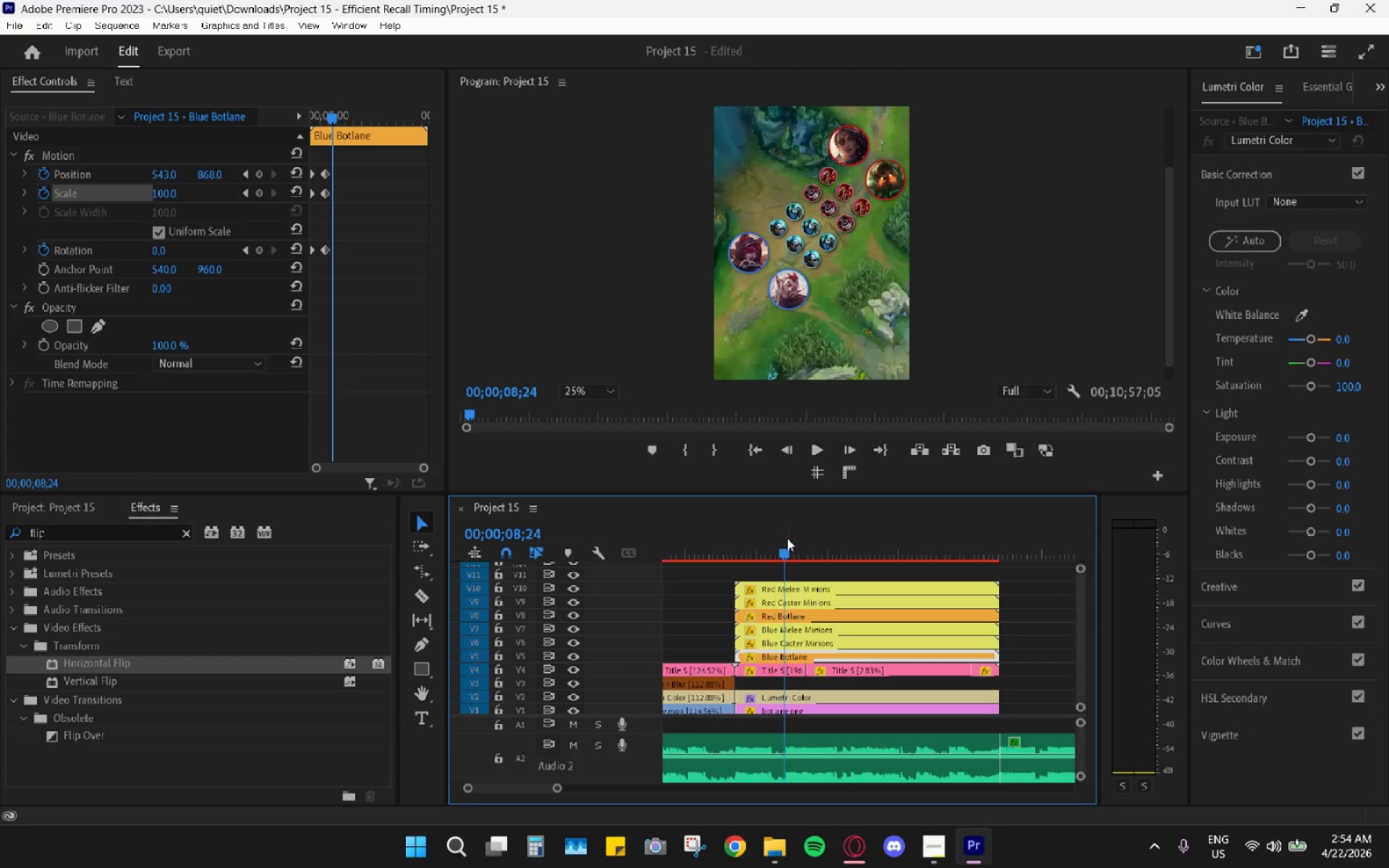 
hold_key(key=AltLeft, duration=0.84)
scroll: coordinate [780, 631], scroll_direction: up, amount: 13.0
 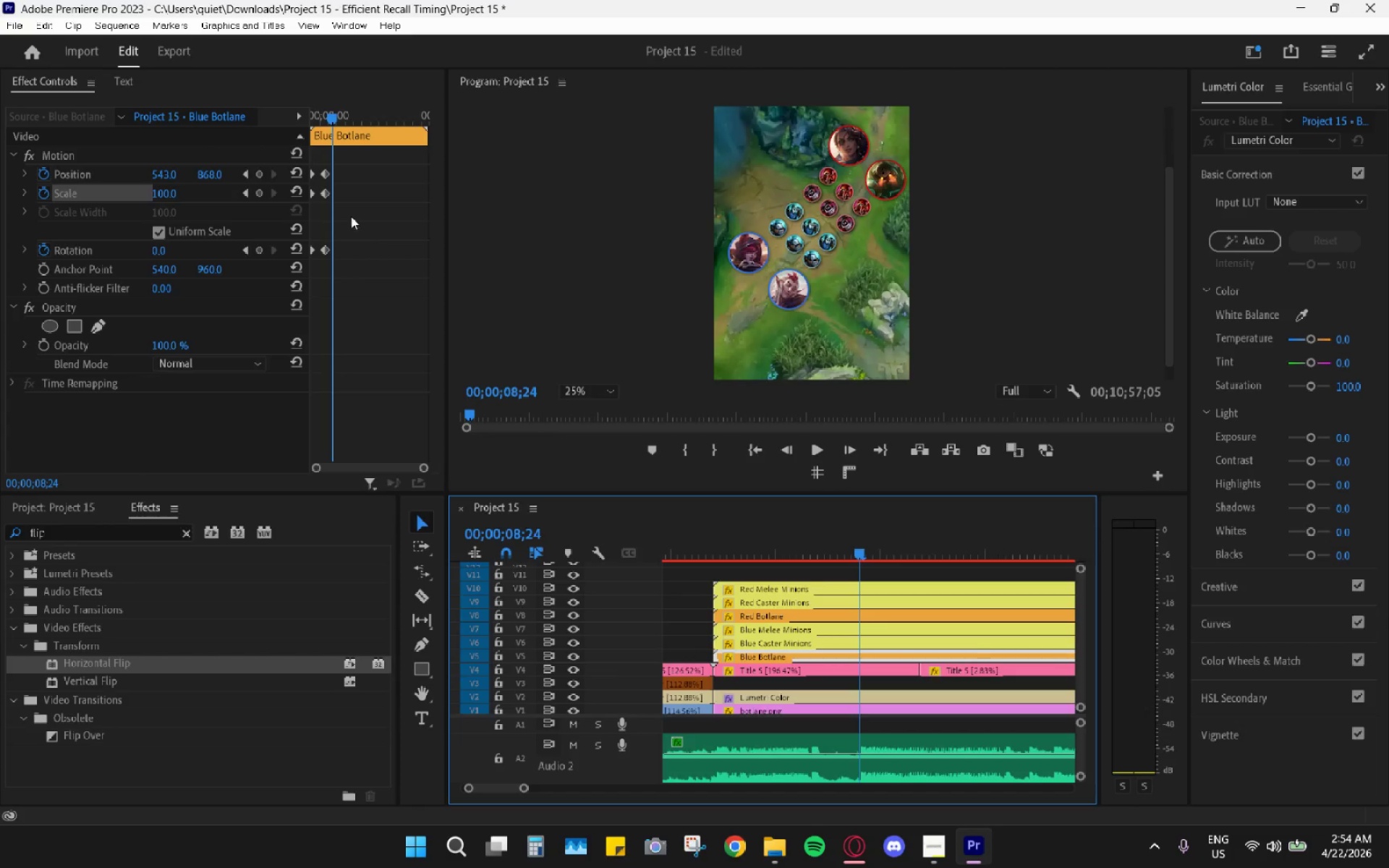 
left_click_drag(start_coordinate=[339, 157], to_coordinate=[323, 277])
 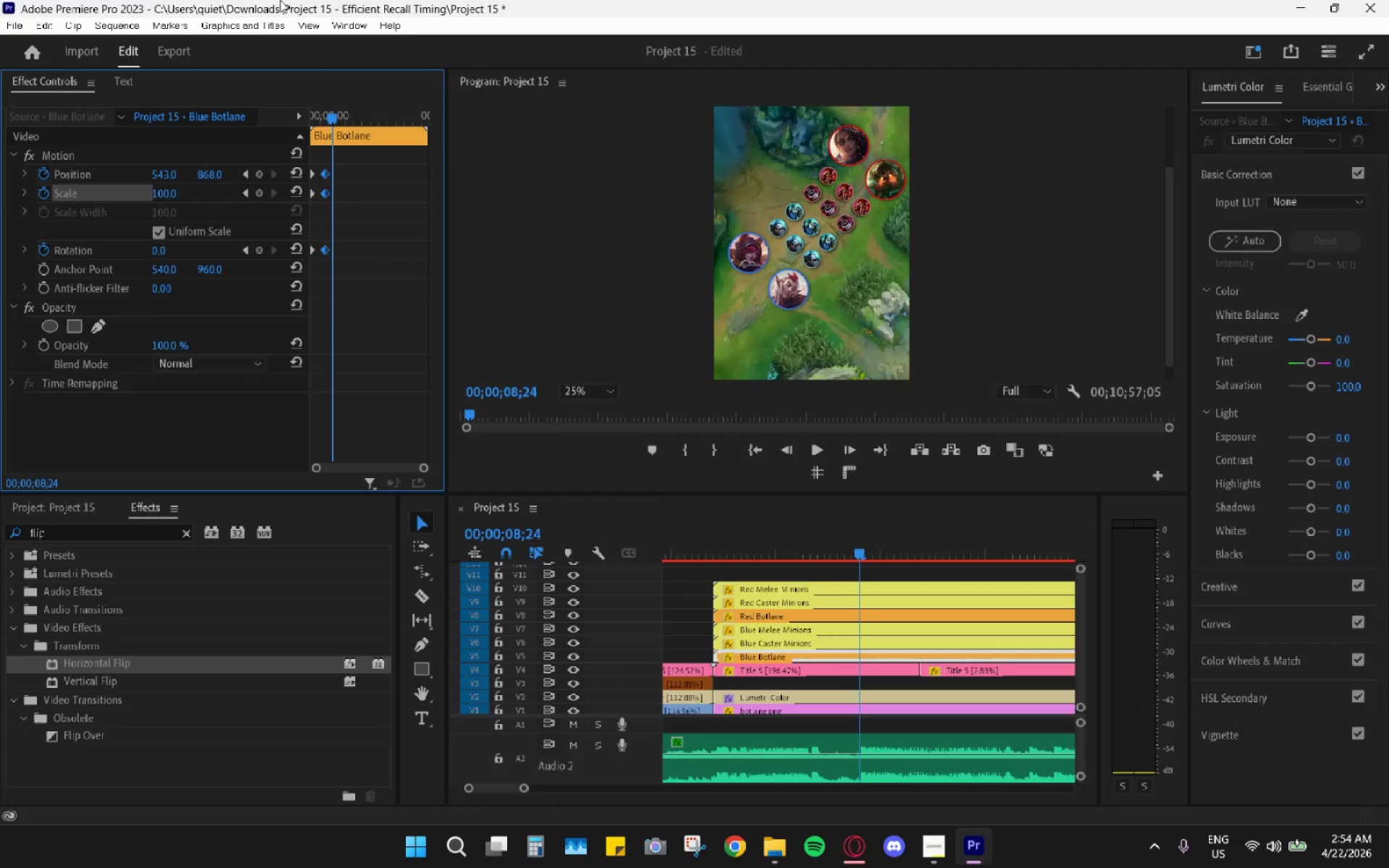 
left_click_drag(start_coordinate=[320, 190], to_coordinate=[331, 193])
 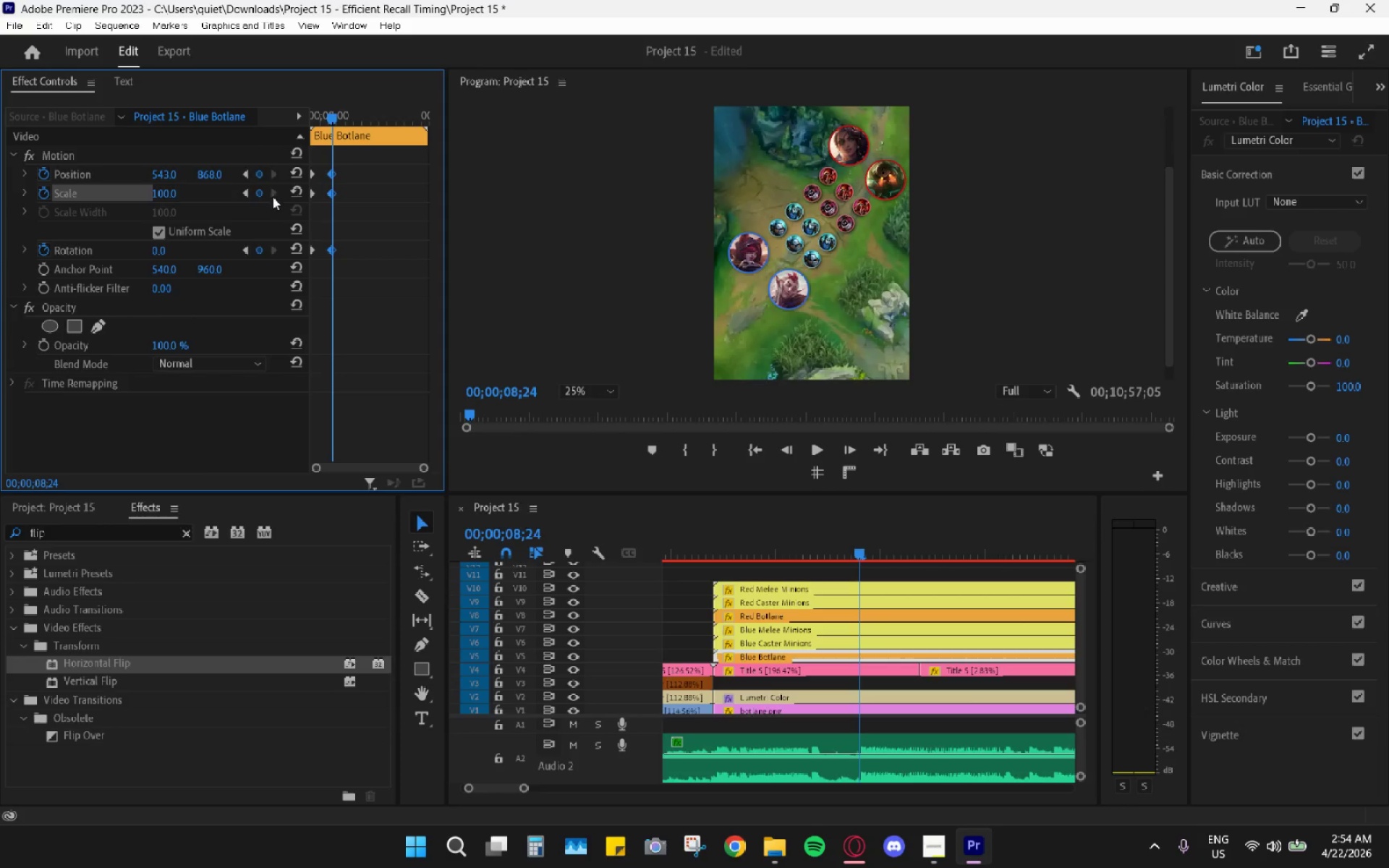 
wait(7.22)
 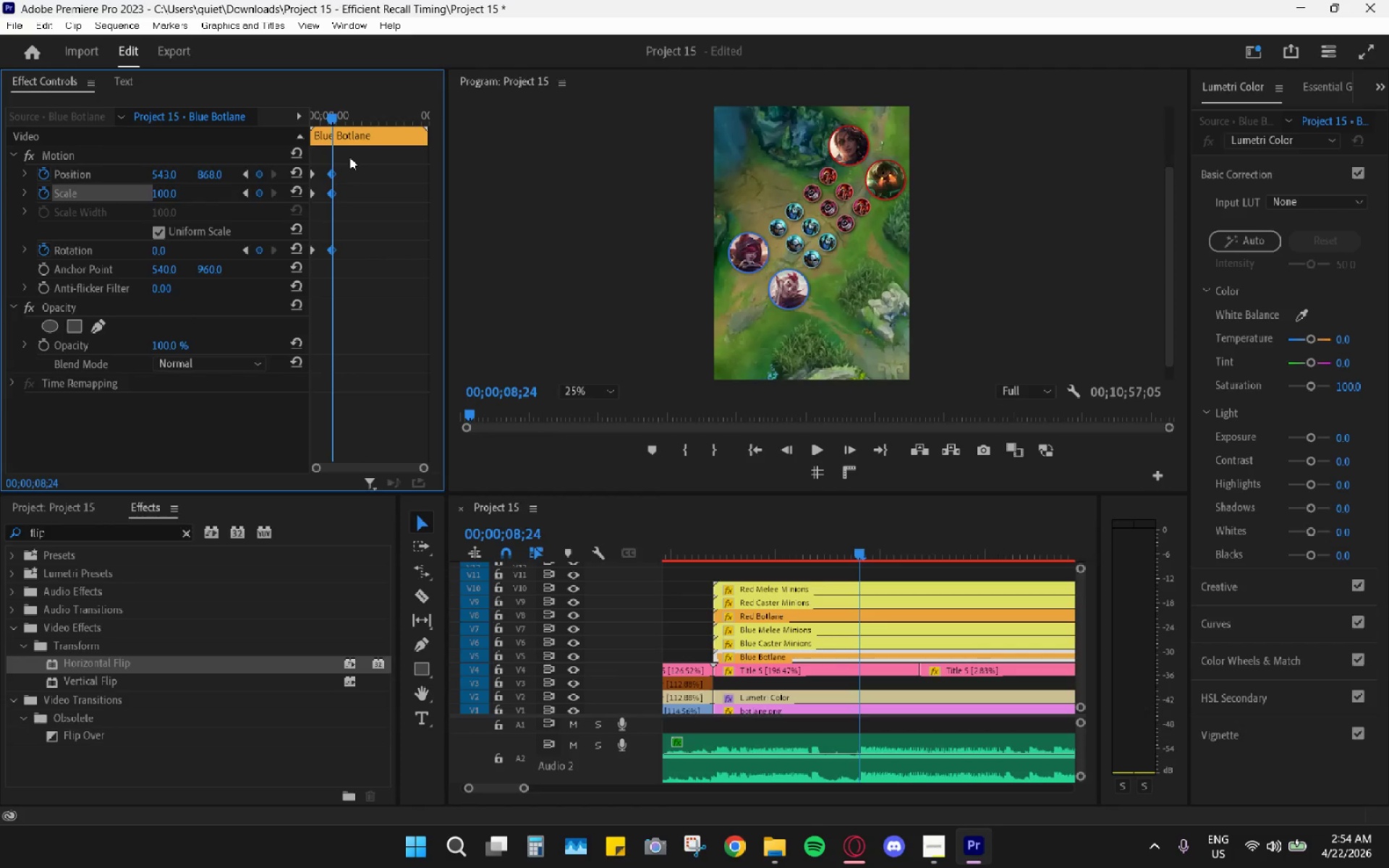 
left_click_drag(start_coordinate=[421, 471], to_coordinate=[405, 470])
 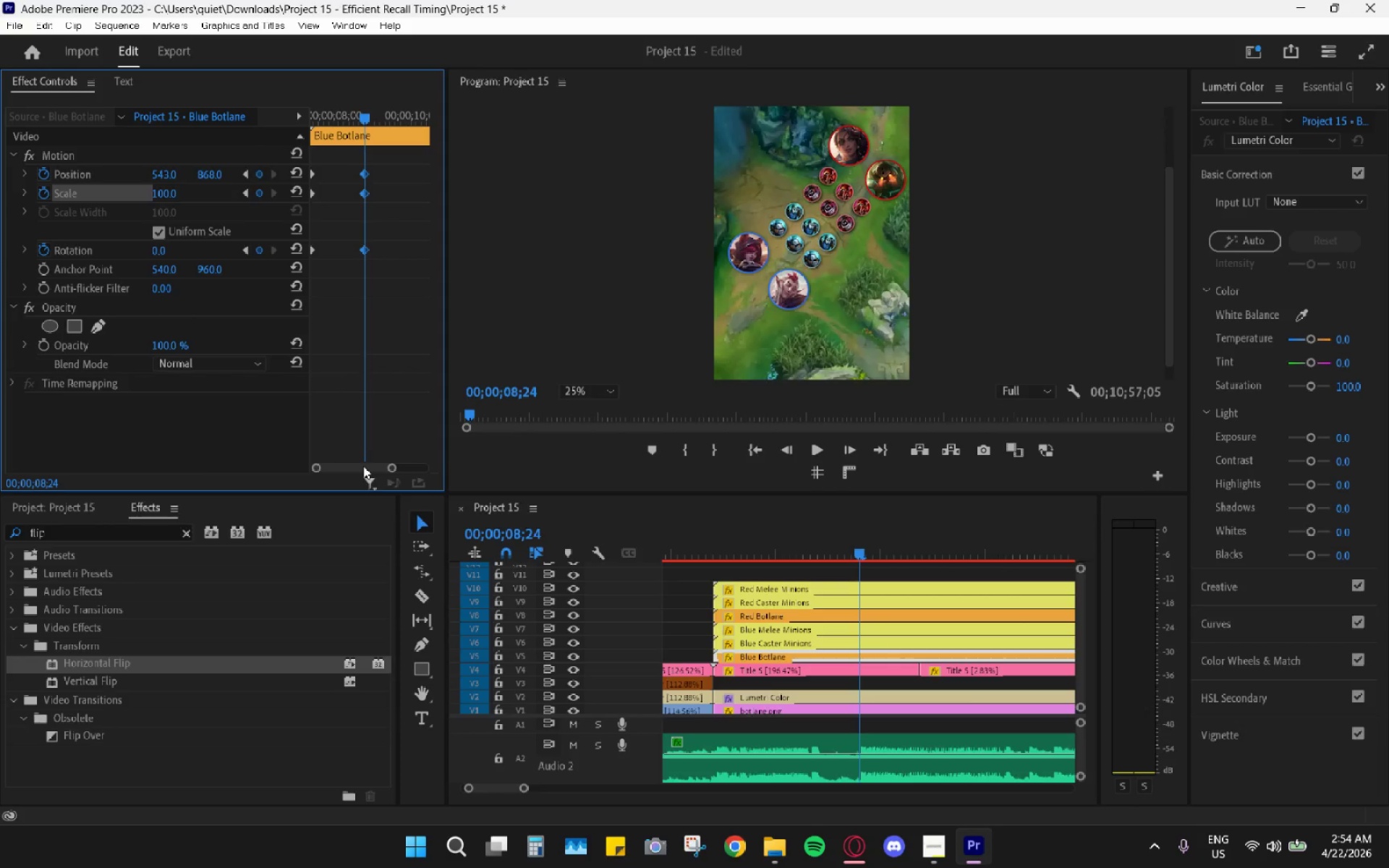 
left_click_drag(start_coordinate=[362, 466], to_coordinate=[326, 465])
 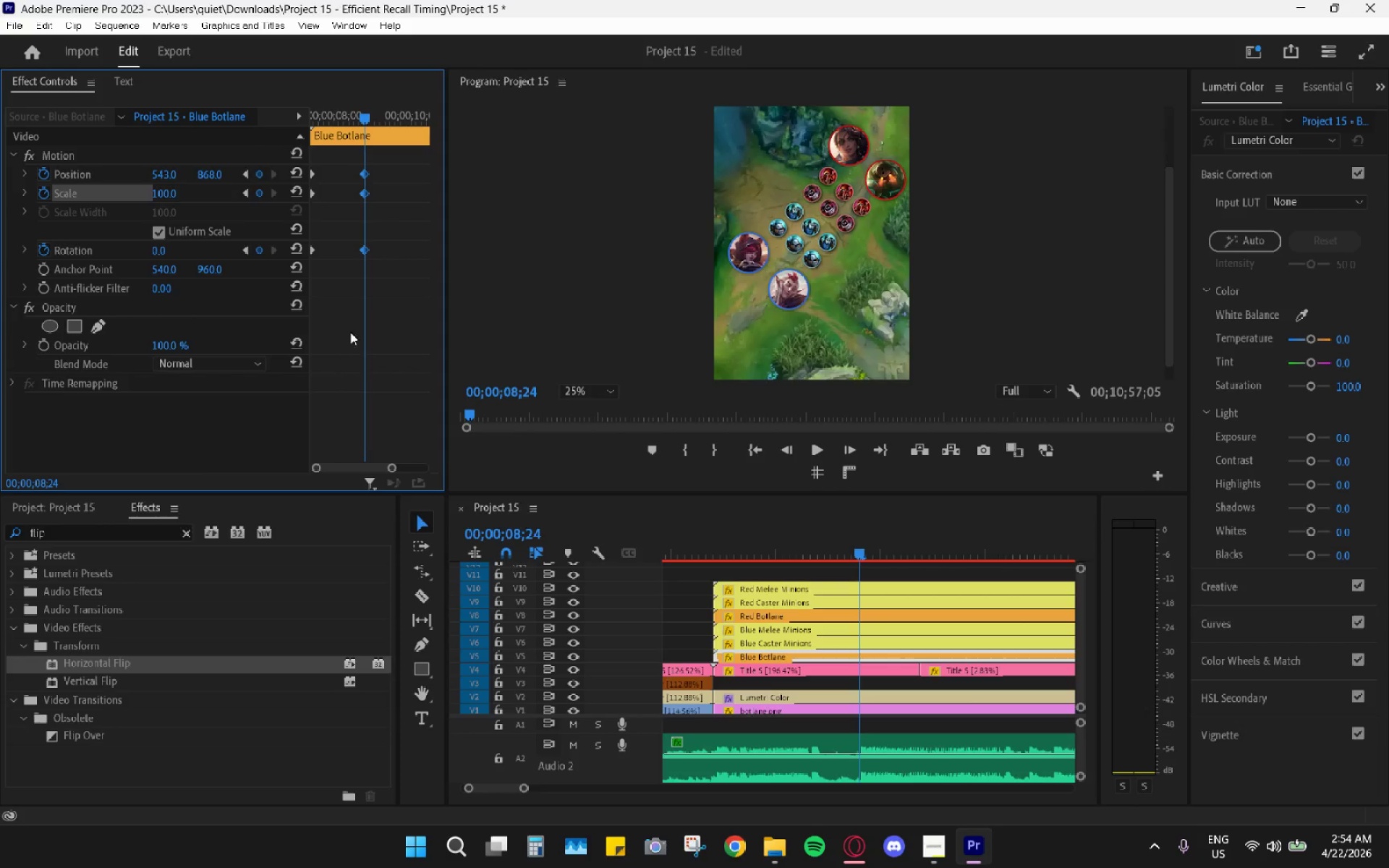 
left_click([354, 315])
 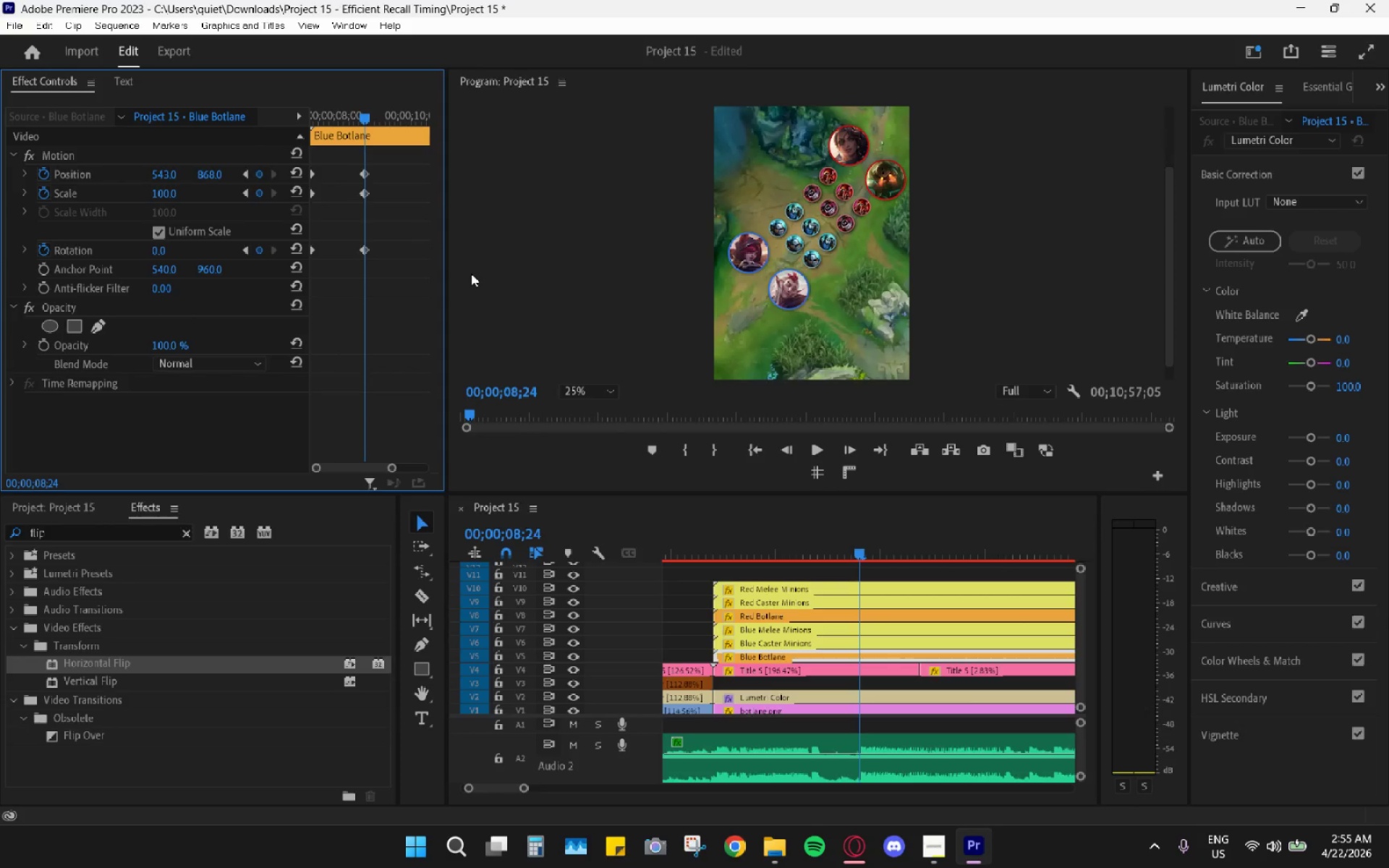 
hold_key(key=AltLeft, duration=1.05)
scroll: coordinate [870, 629], scroll_direction: down, amount: 8.0
 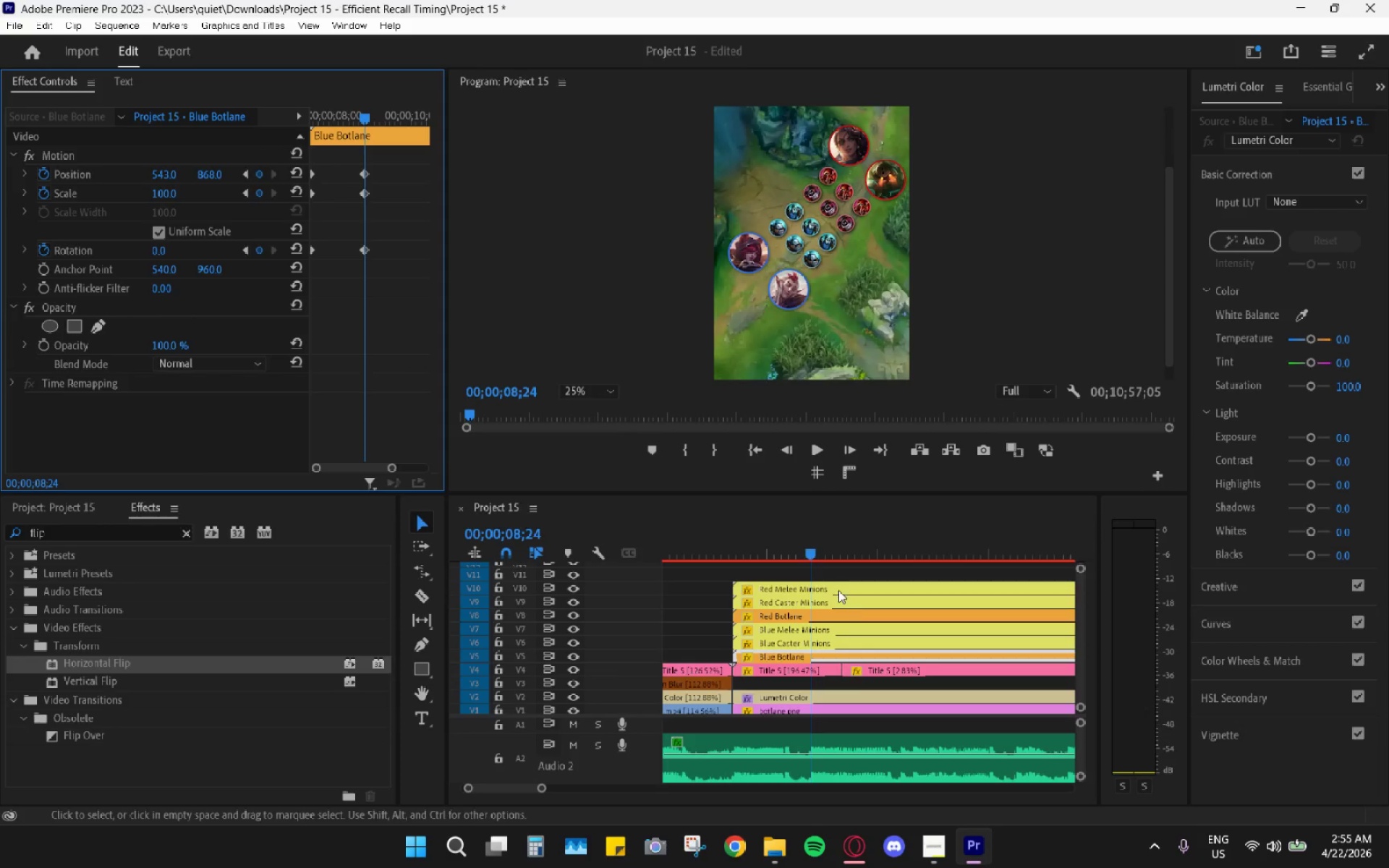 
hold_key(key=AltLeft, duration=0.42)
scroll: coordinate [838, 590], scroll_direction: down, amount: 3.0
 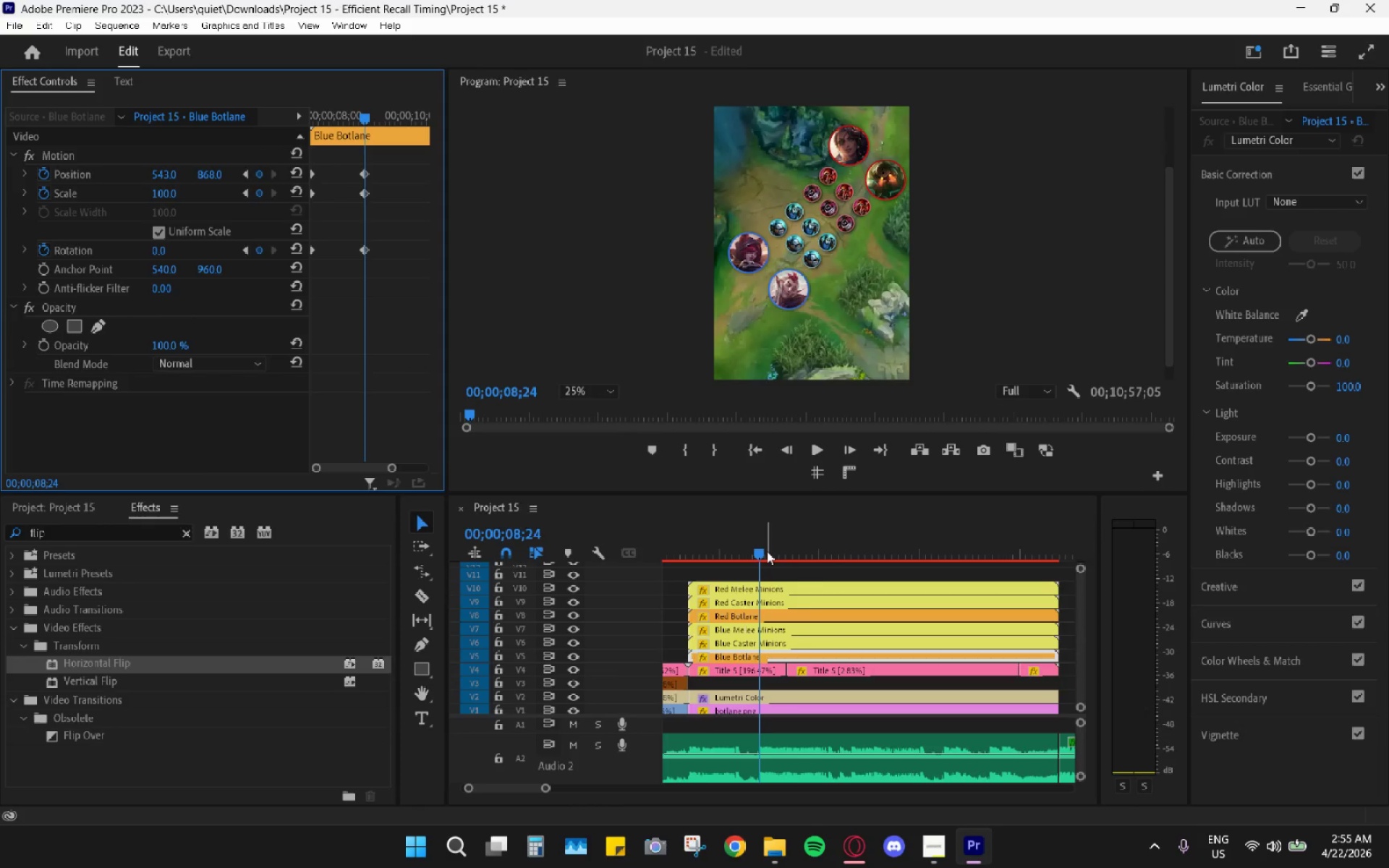 
left_click_drag(start_coordinate=[757, 554], to_coordinate=[825, 569])
 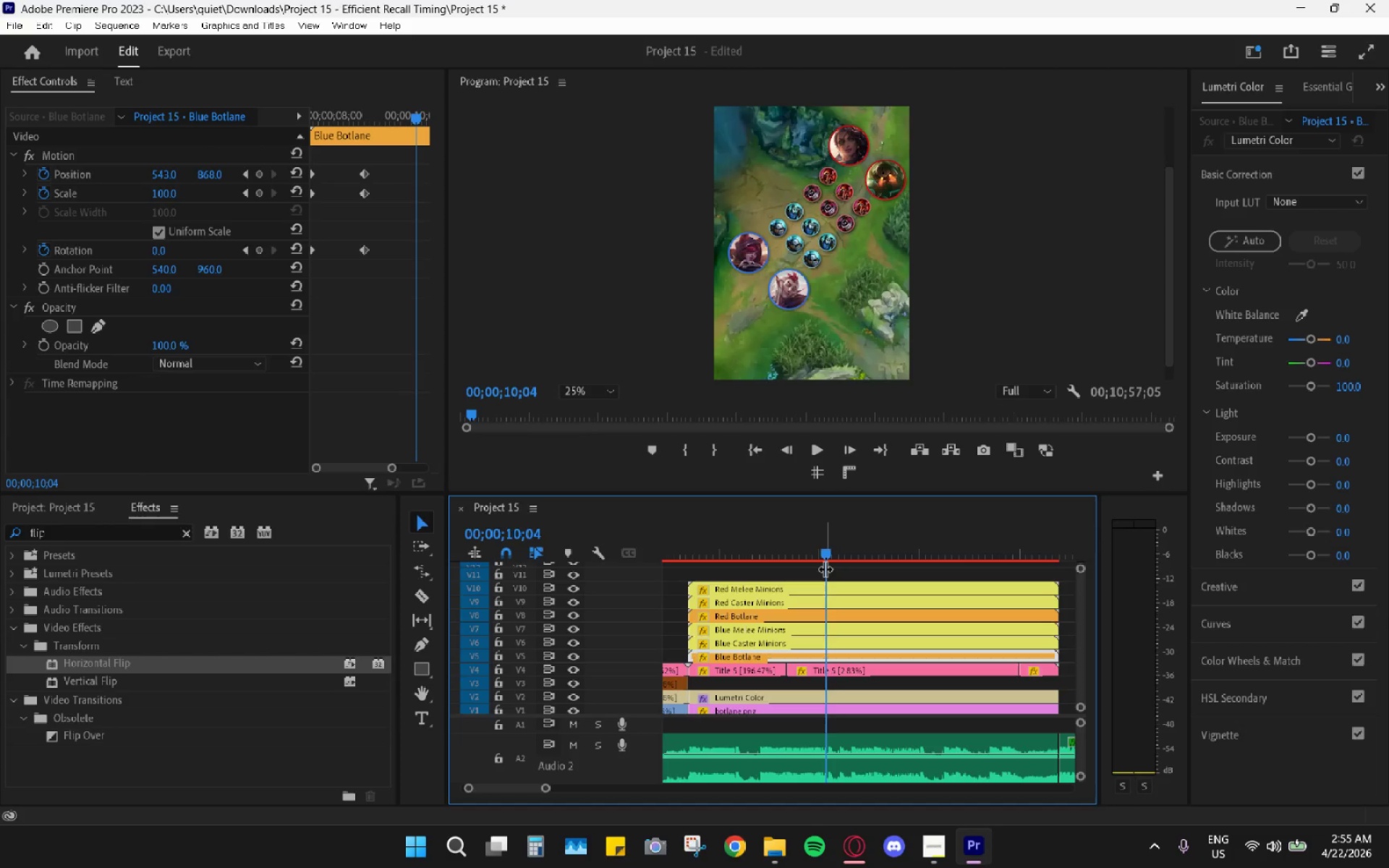 
key(Space)
 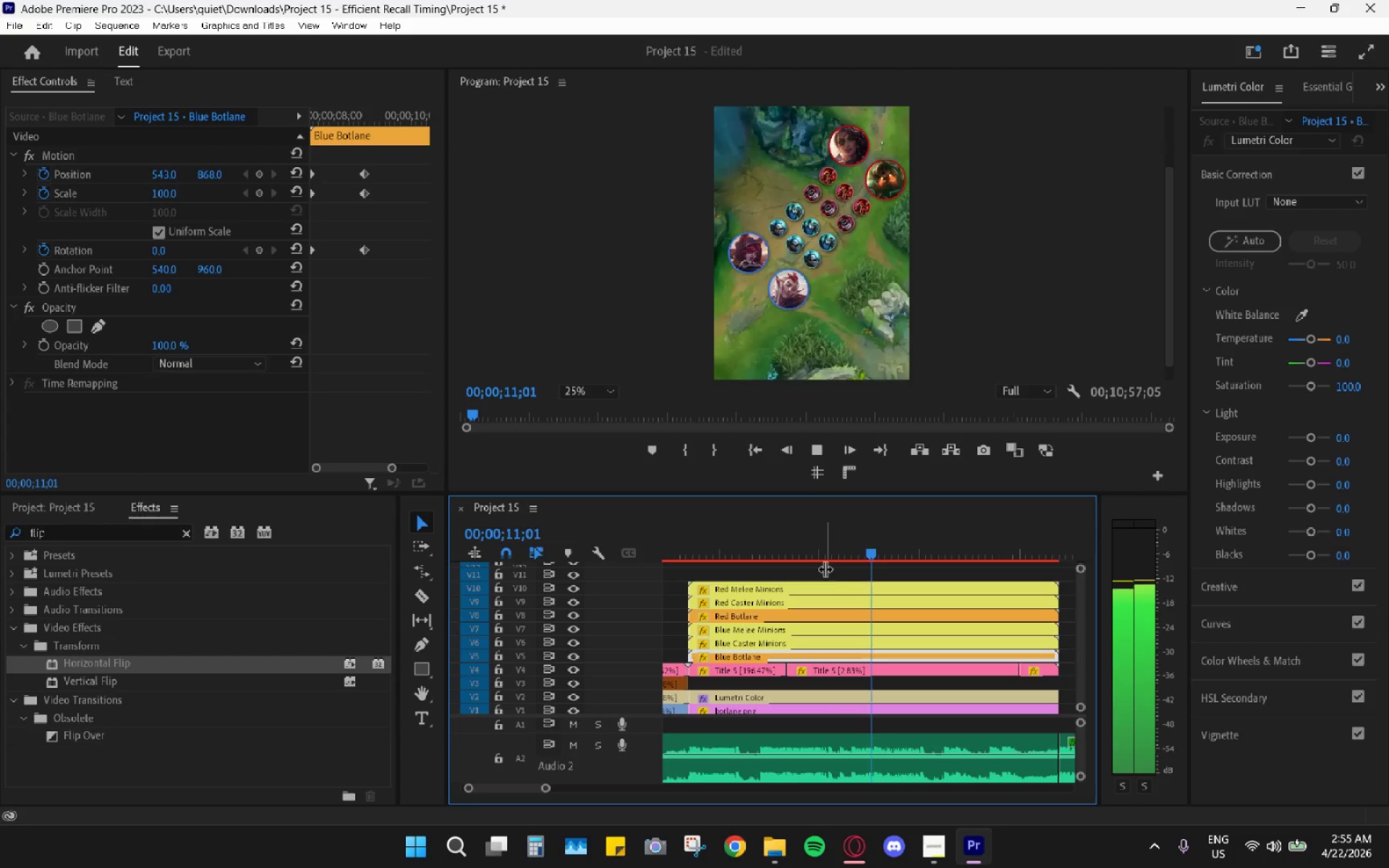 
key(Space)
 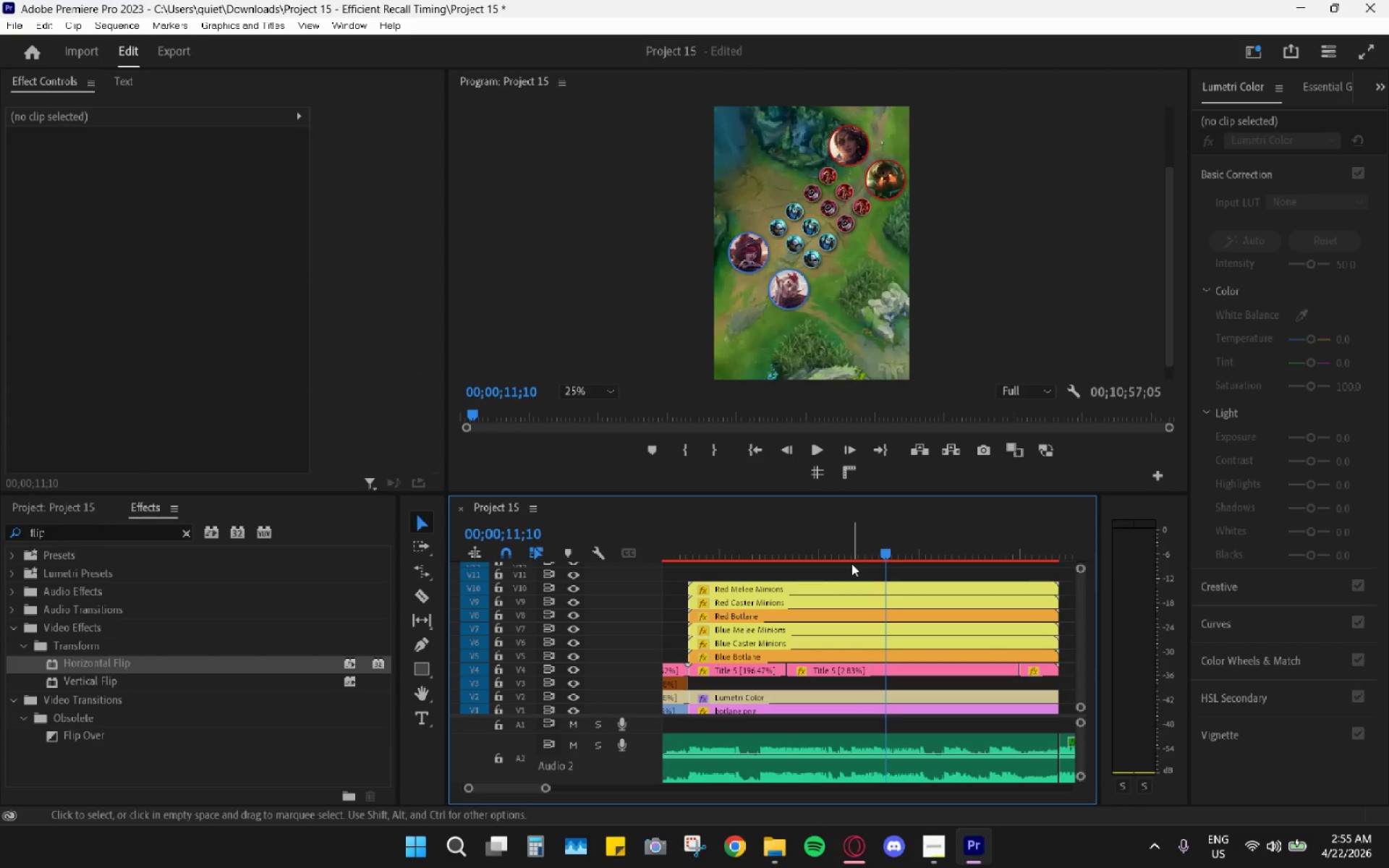 
left_click_drag(start_coordinate=[857, 542], to_coordinate=[851, 542])
 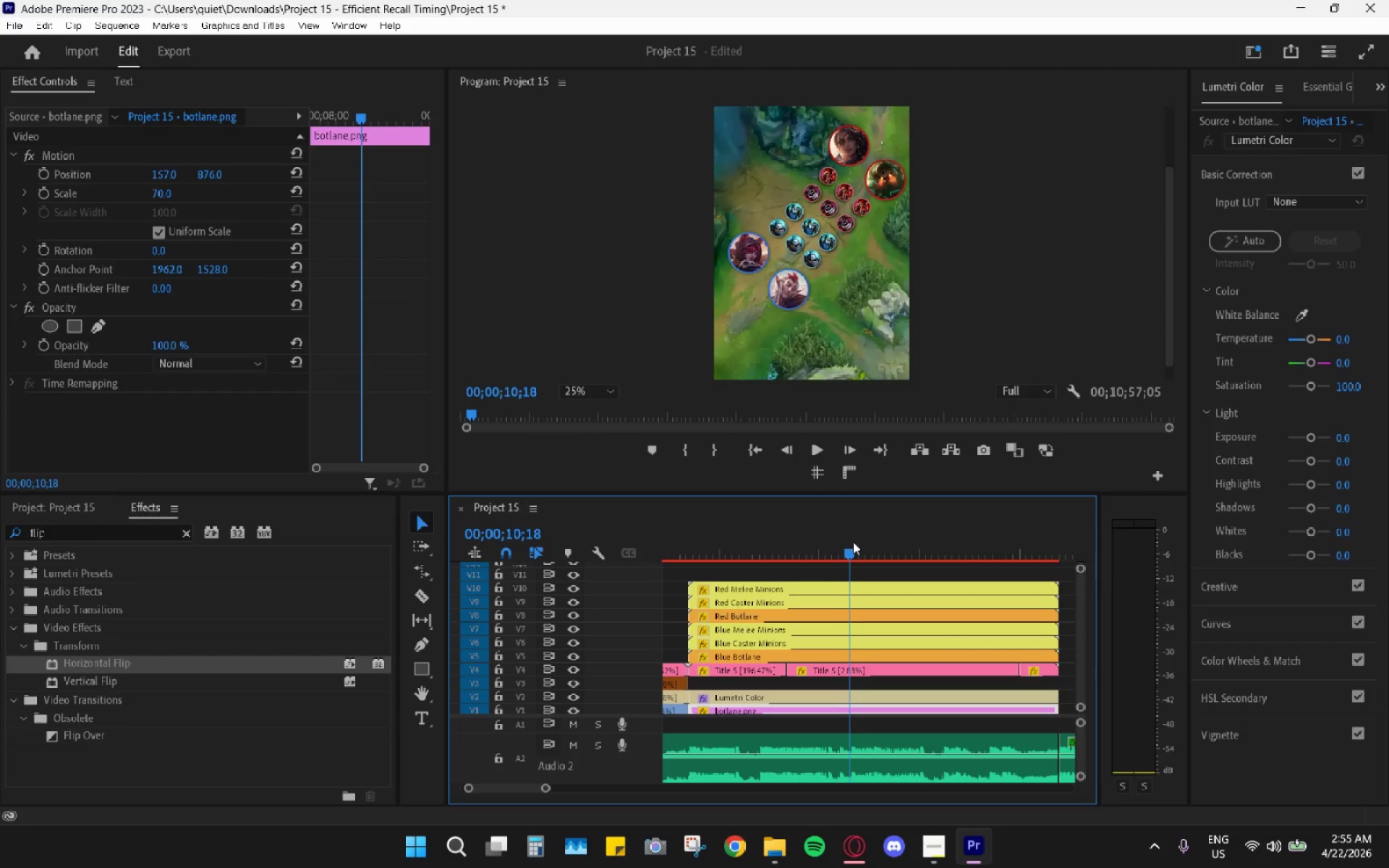 
scroll: coordinate [877, 610], scroll_direction: down, amount: 2.0
 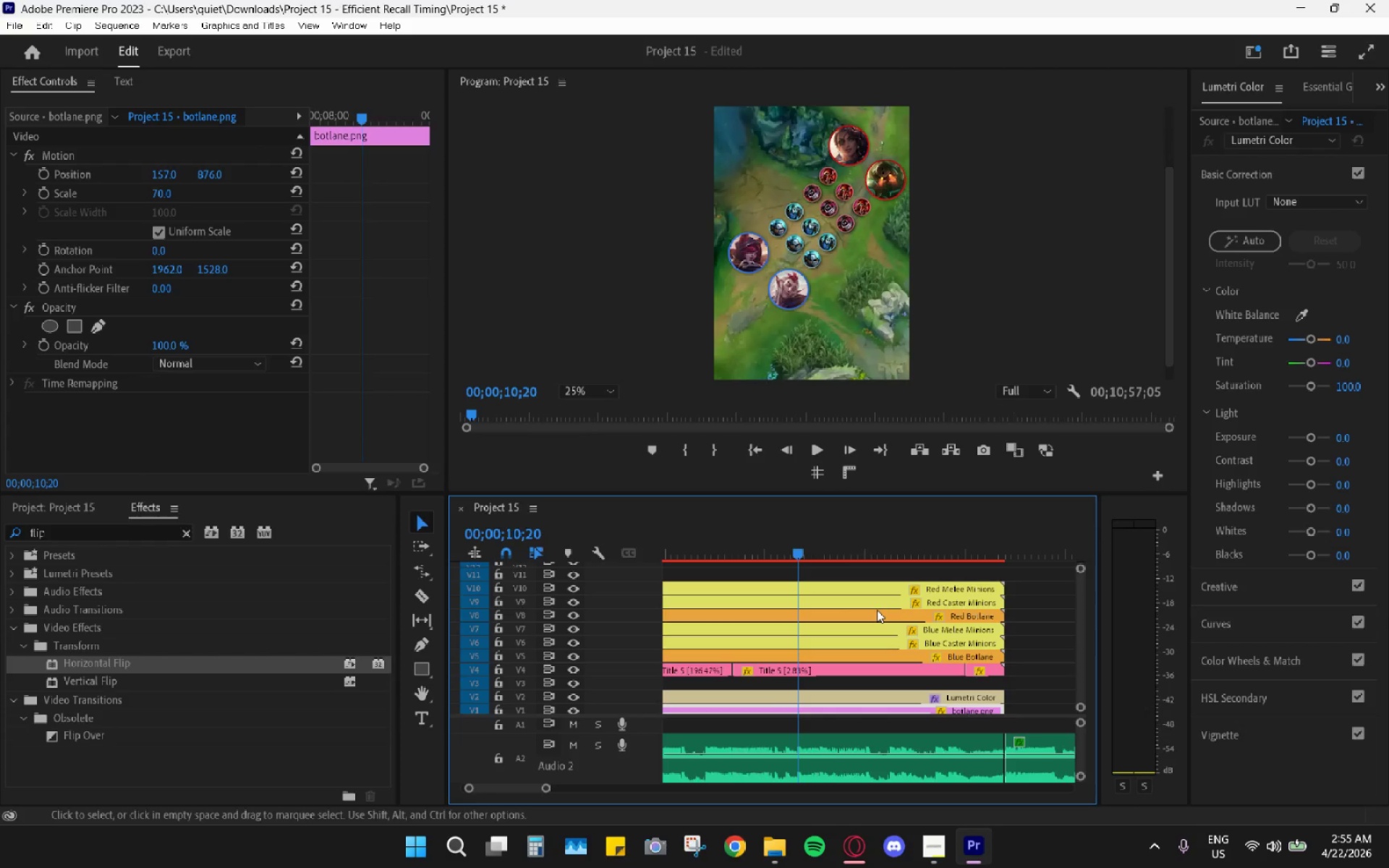 
scroll: coordinate [877, 610], scroll_direction: up, amount: 2.0
 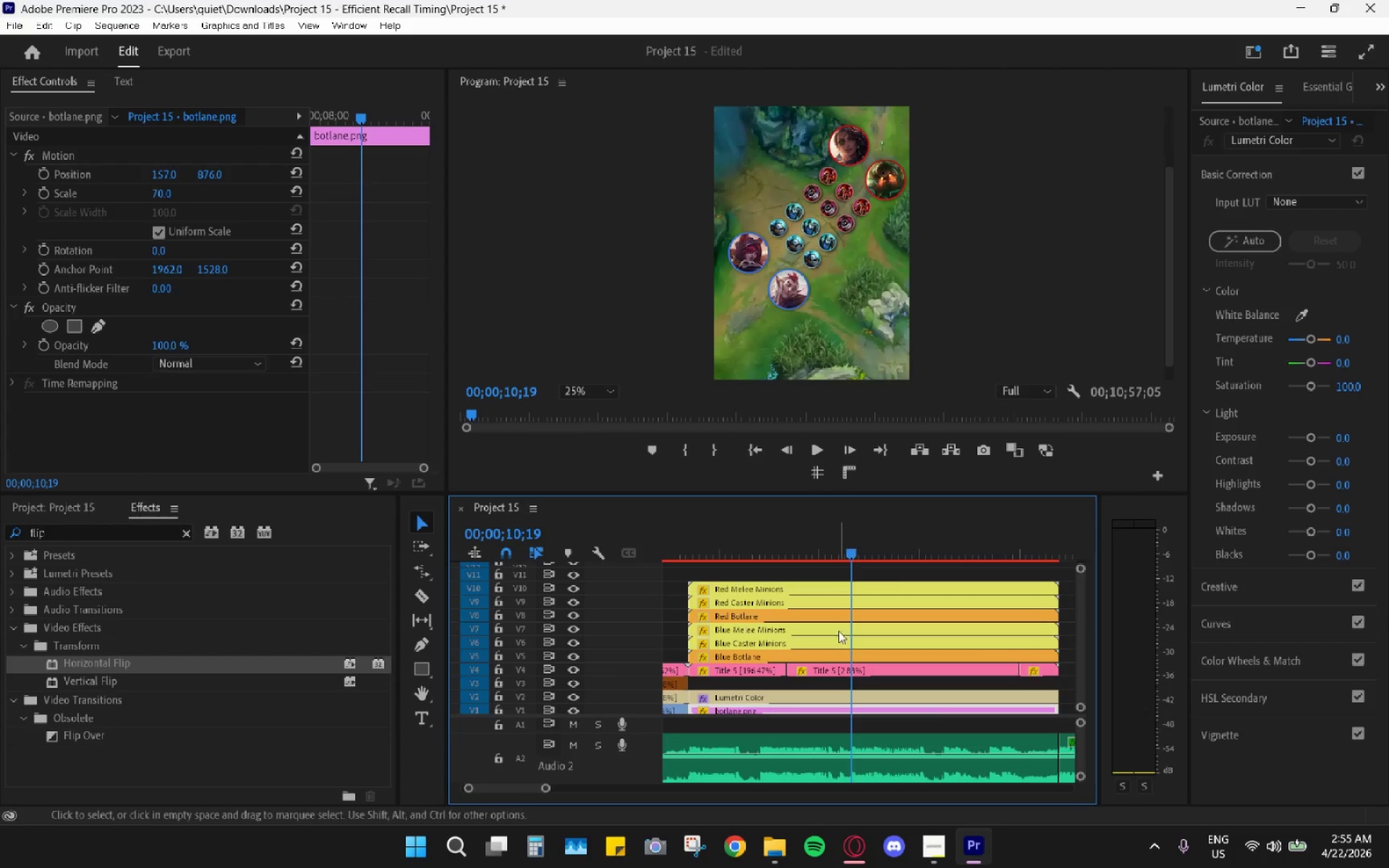 
left_click([846, 654])
 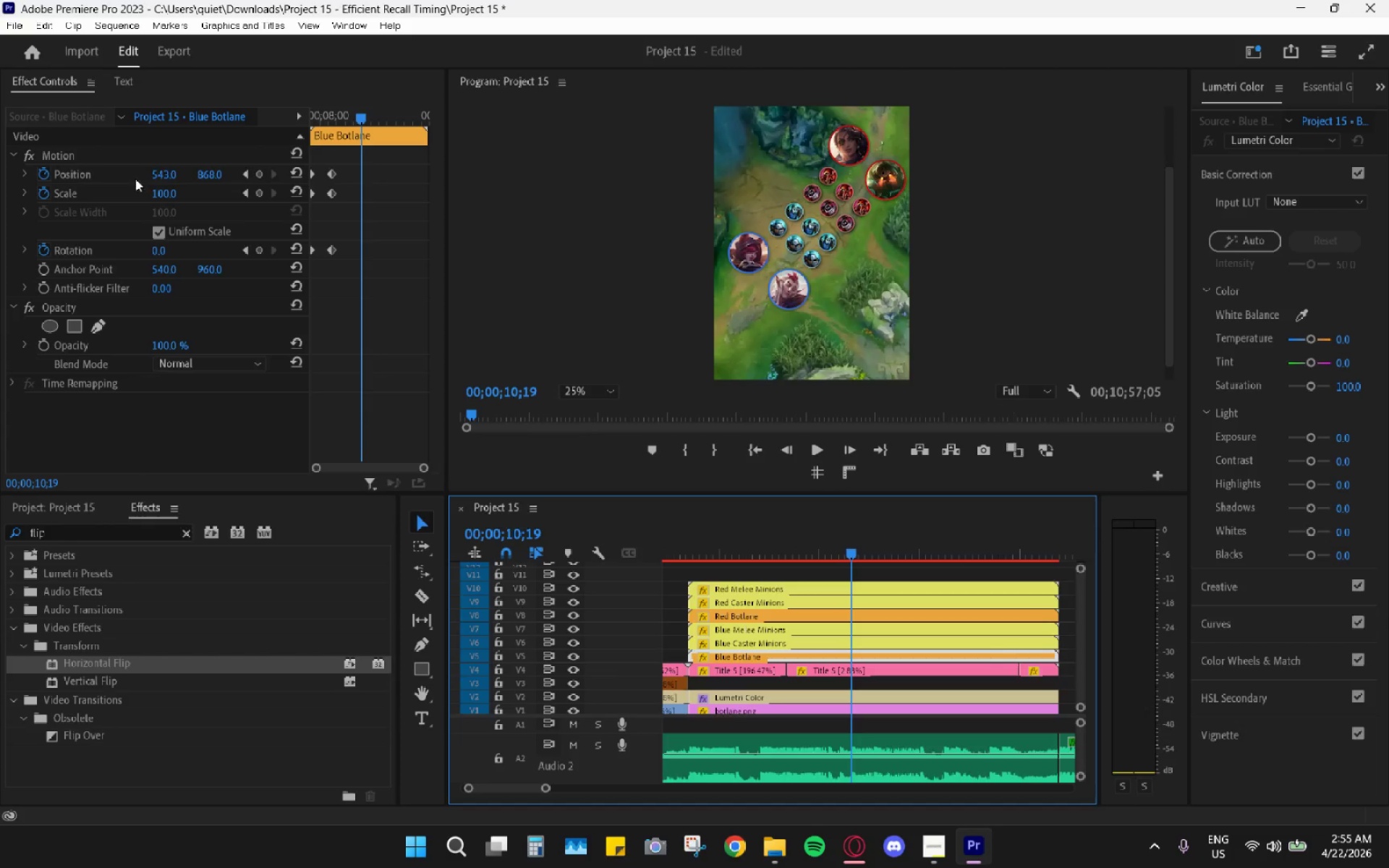 
left_click_drag(start_coordinate=[207, 174], to_coordinate=[535, 131])
 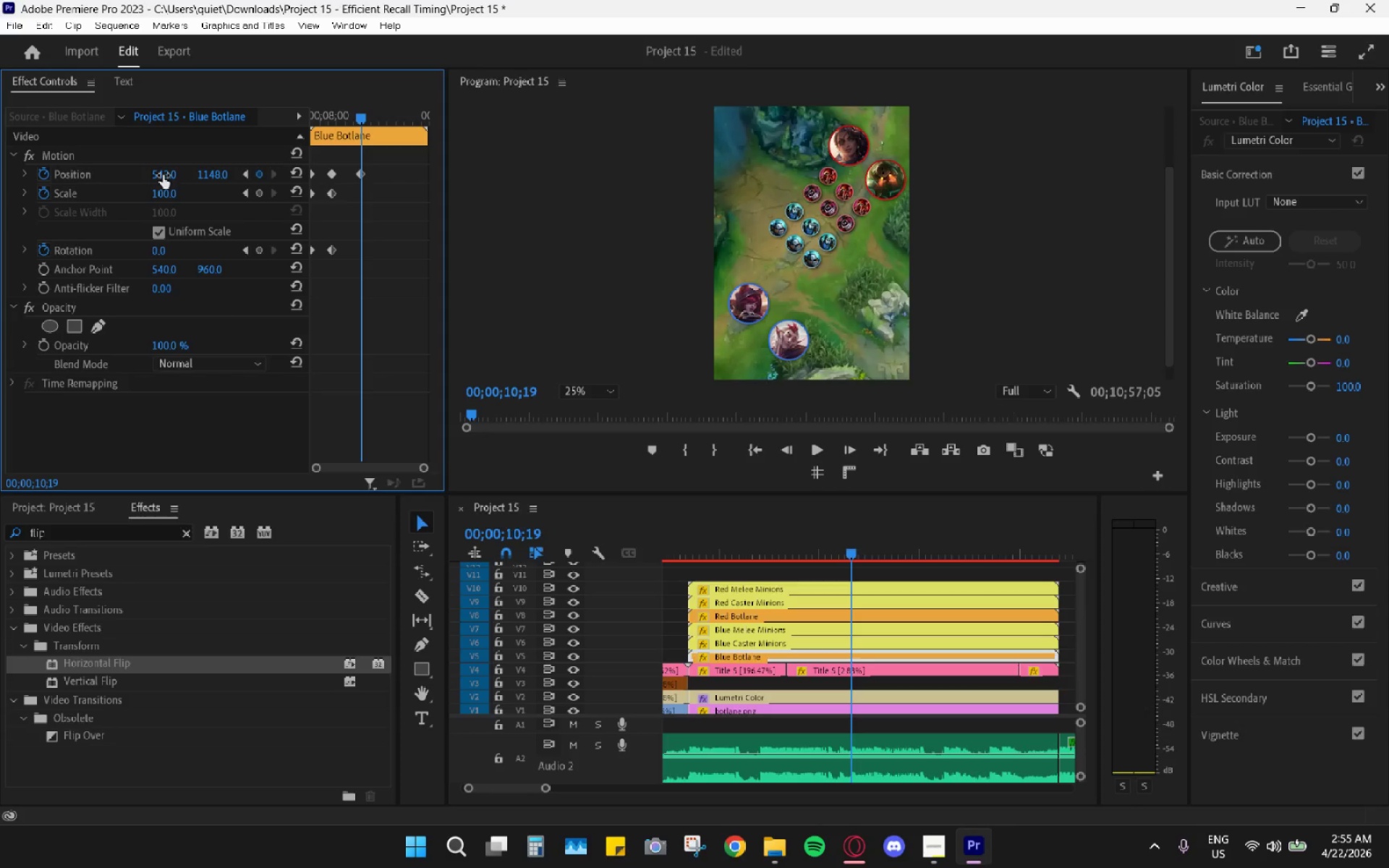 
left_click_drag(start_coordinate=[163, 175], to_coordinate=[241, 171])
 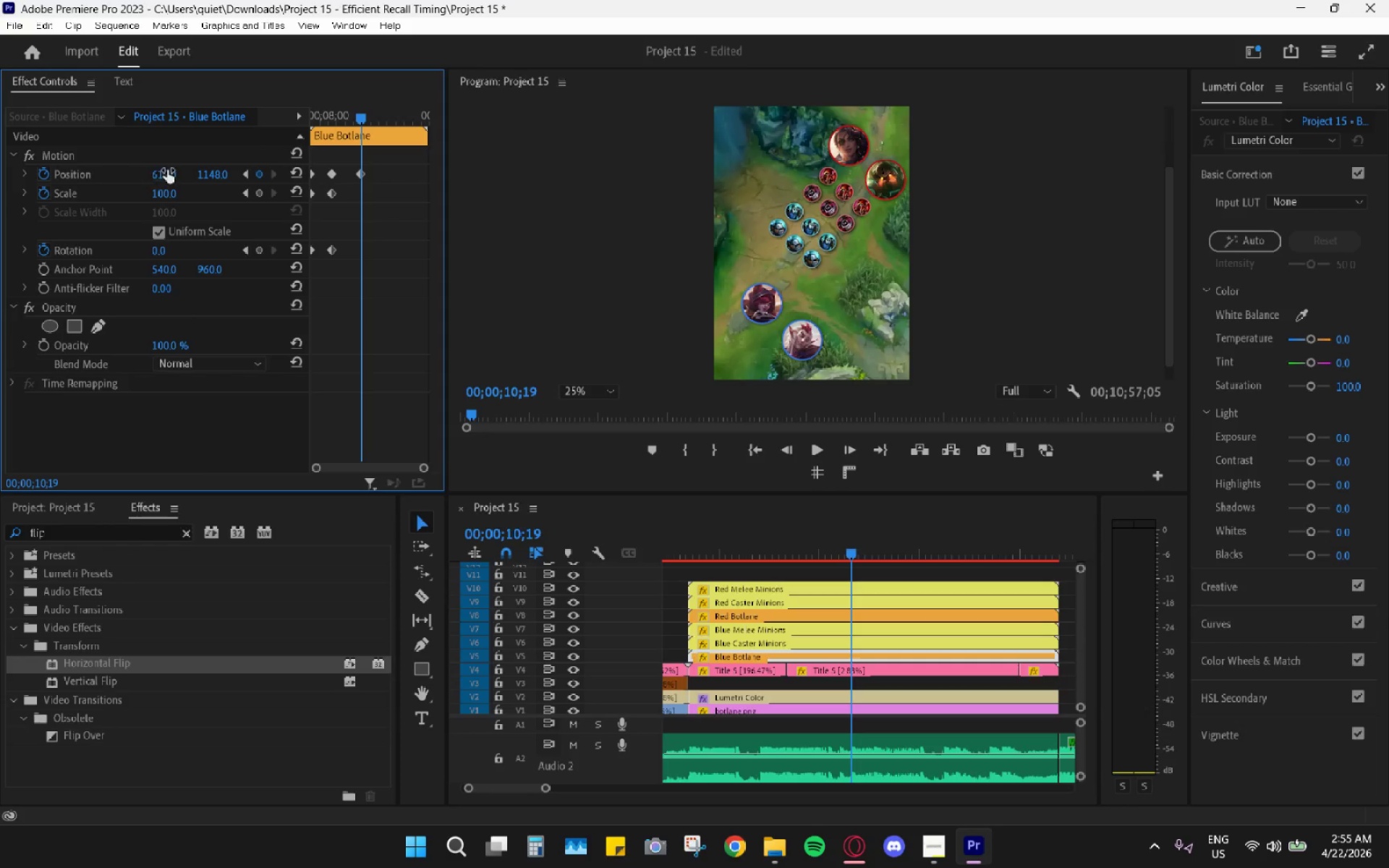 
left_click_drag(start_coordinate=[169, 169], to_coordinate=[65, 191])
 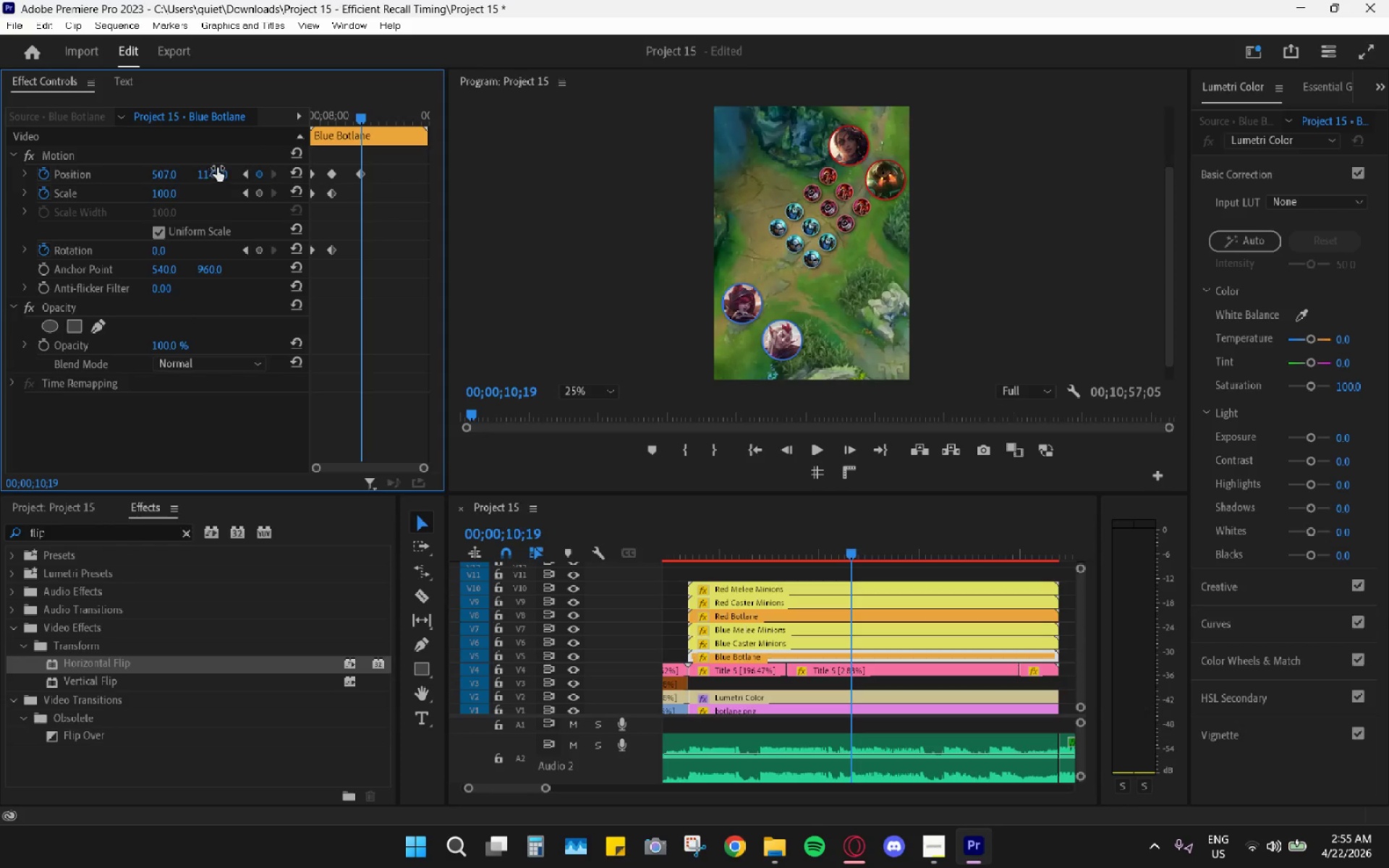 
left_click_drag(start_coordinate=[217, 168], to_coordinate=[300, 164])
 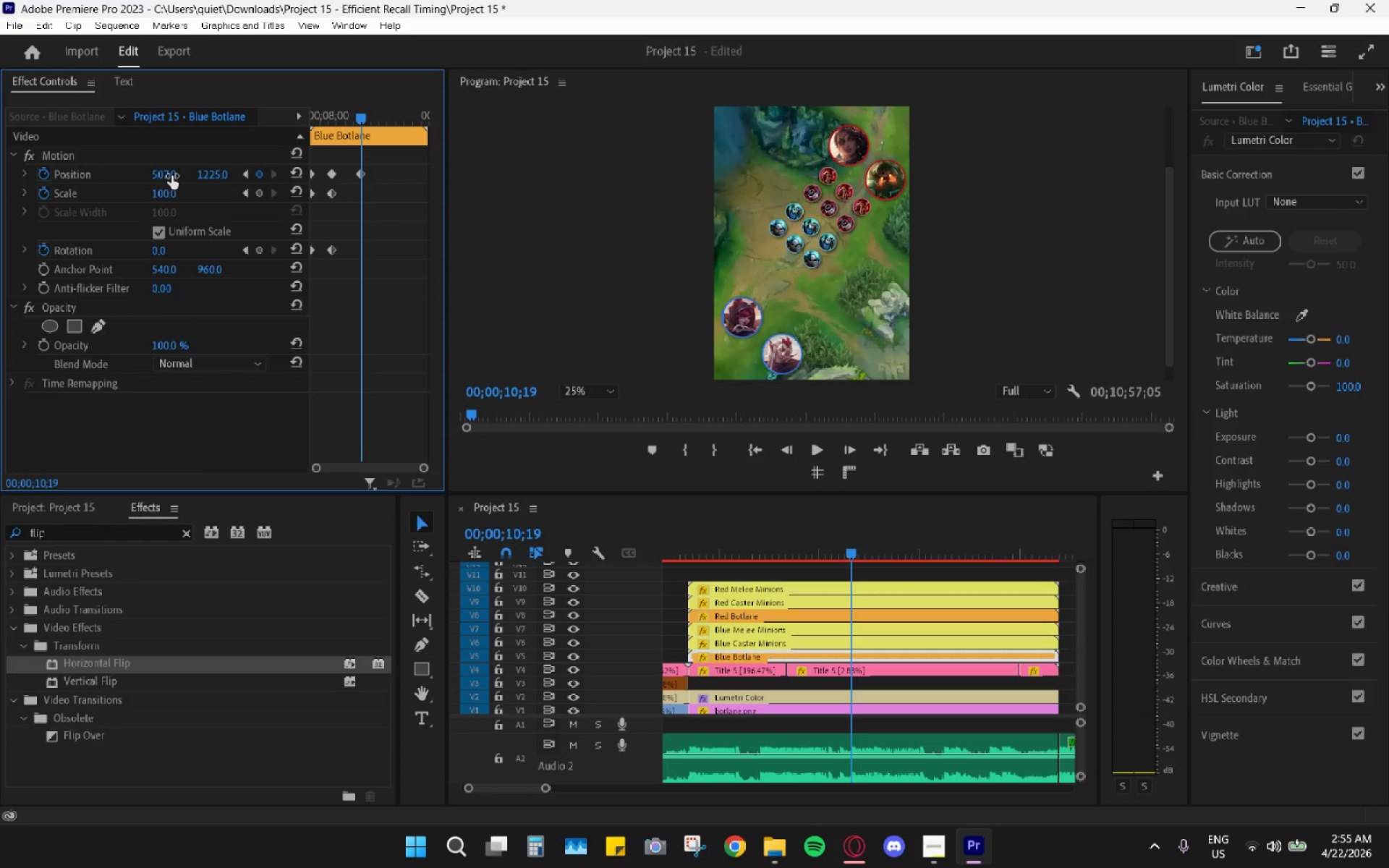 
left_click_drag(start_coordinate=[163, 176], to_coordinate=[134, 173])
 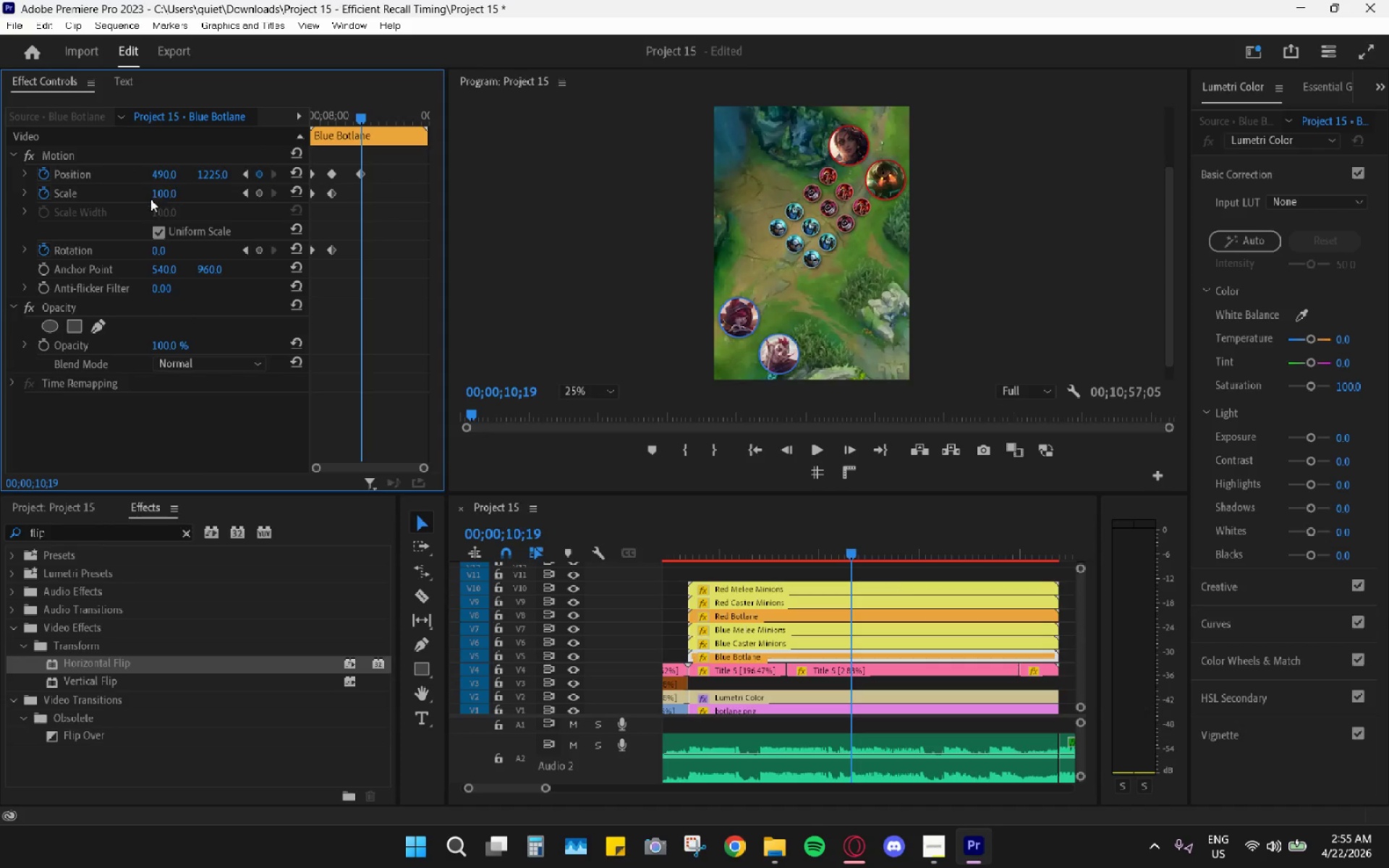 
wait(5.55)
 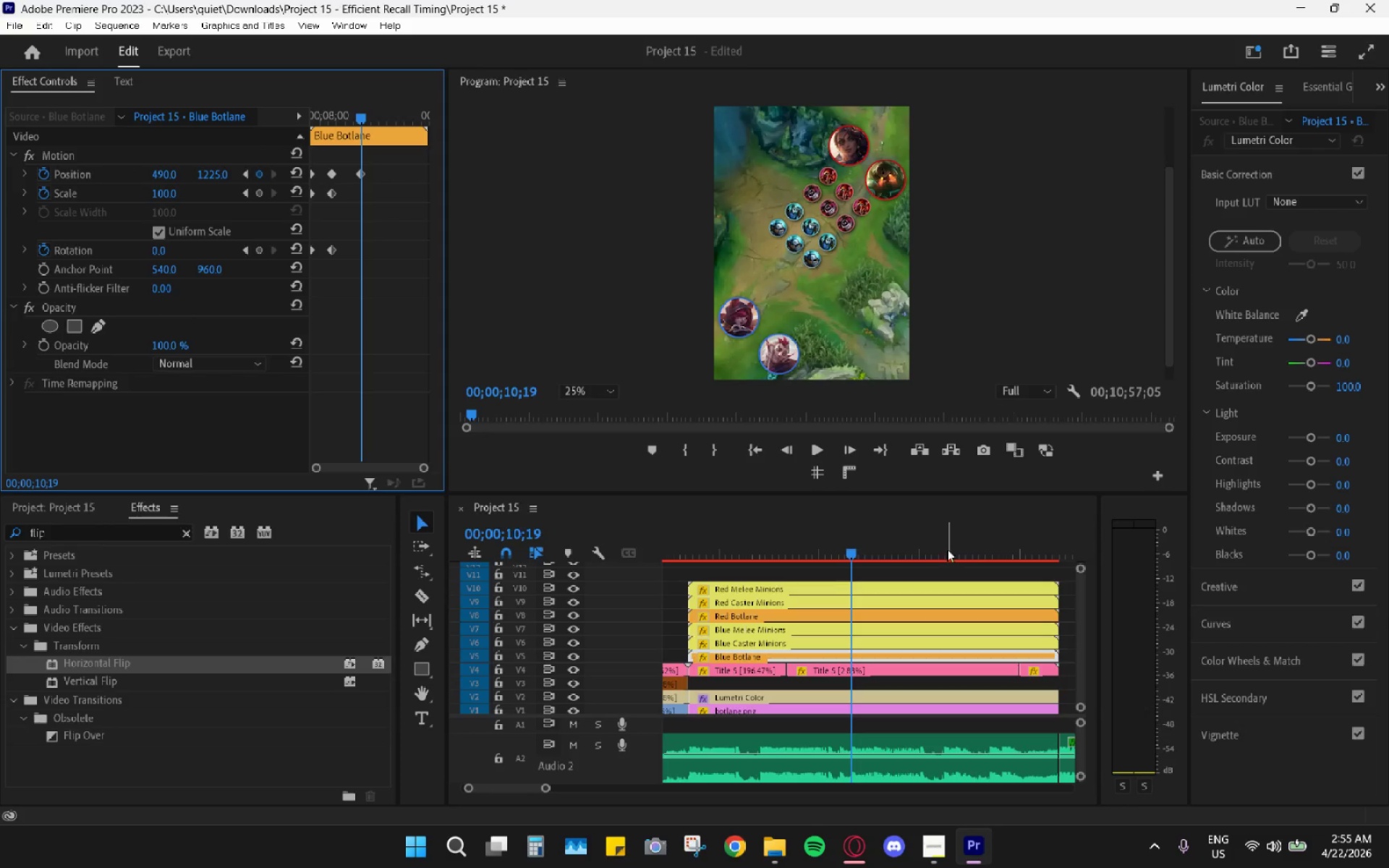 
left_click([258, 189])
 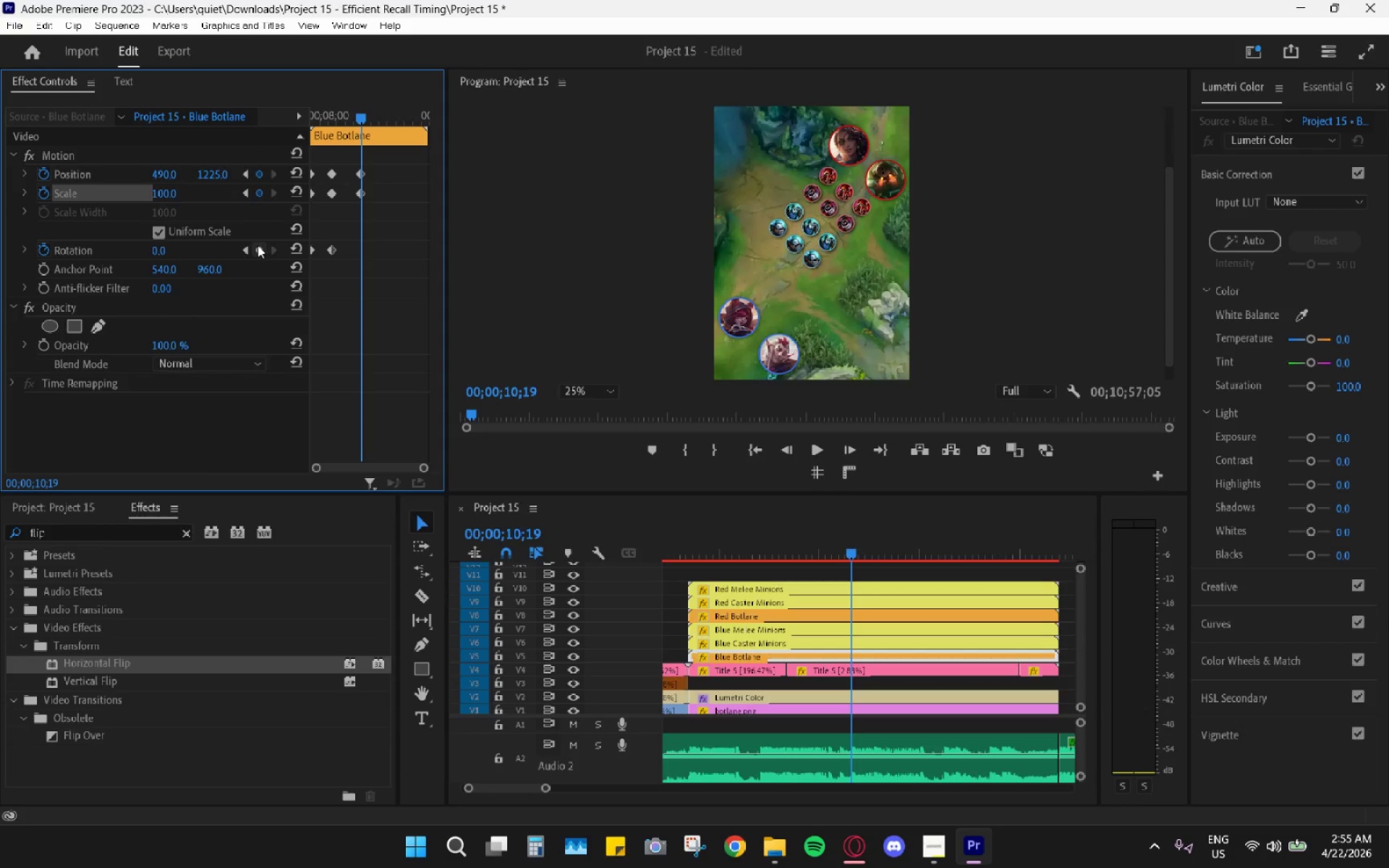 
left_click([258, 245])
 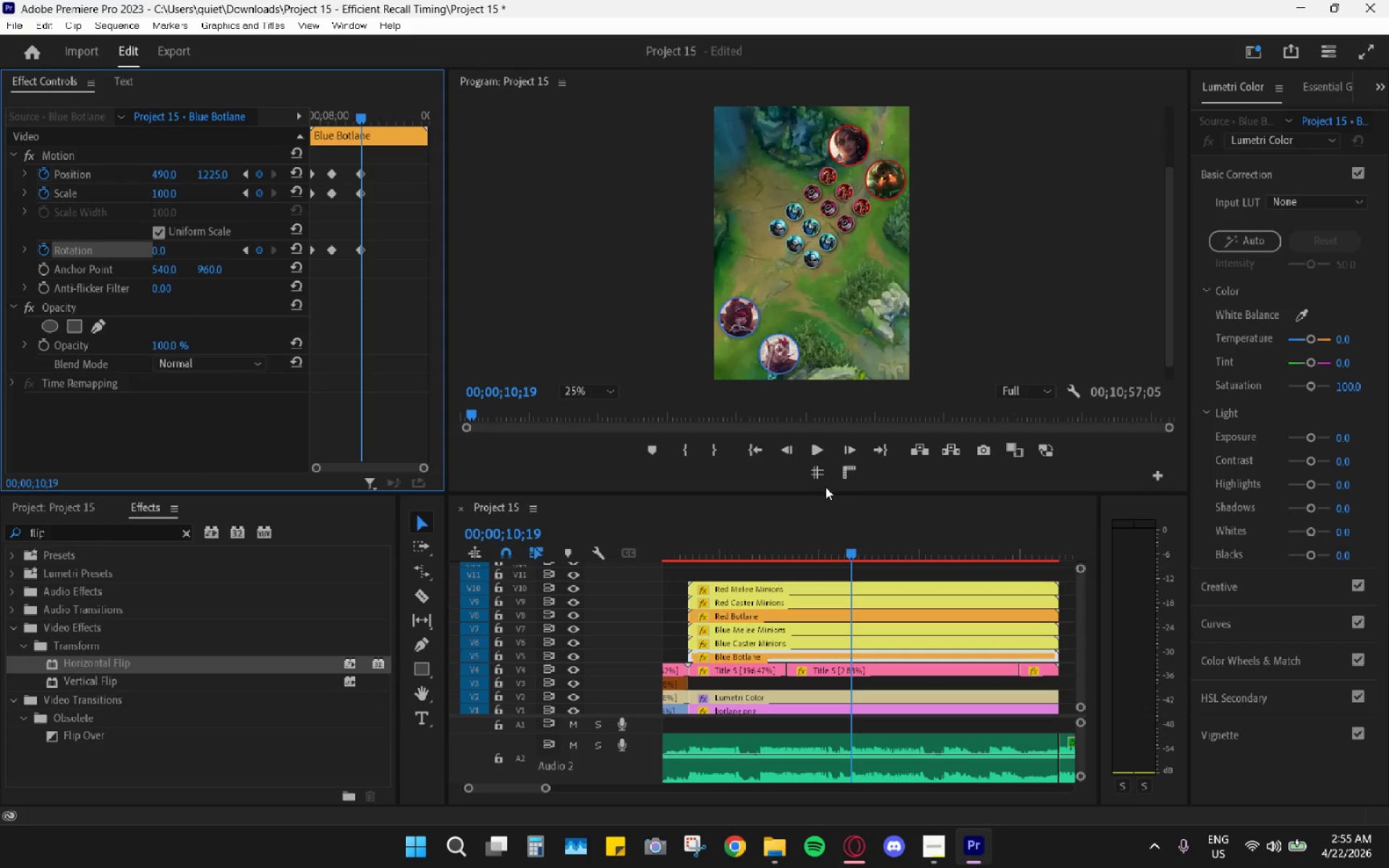 
left_click_drag(start_coordinate=[721, 533], to_coordinate=[686, 532])
 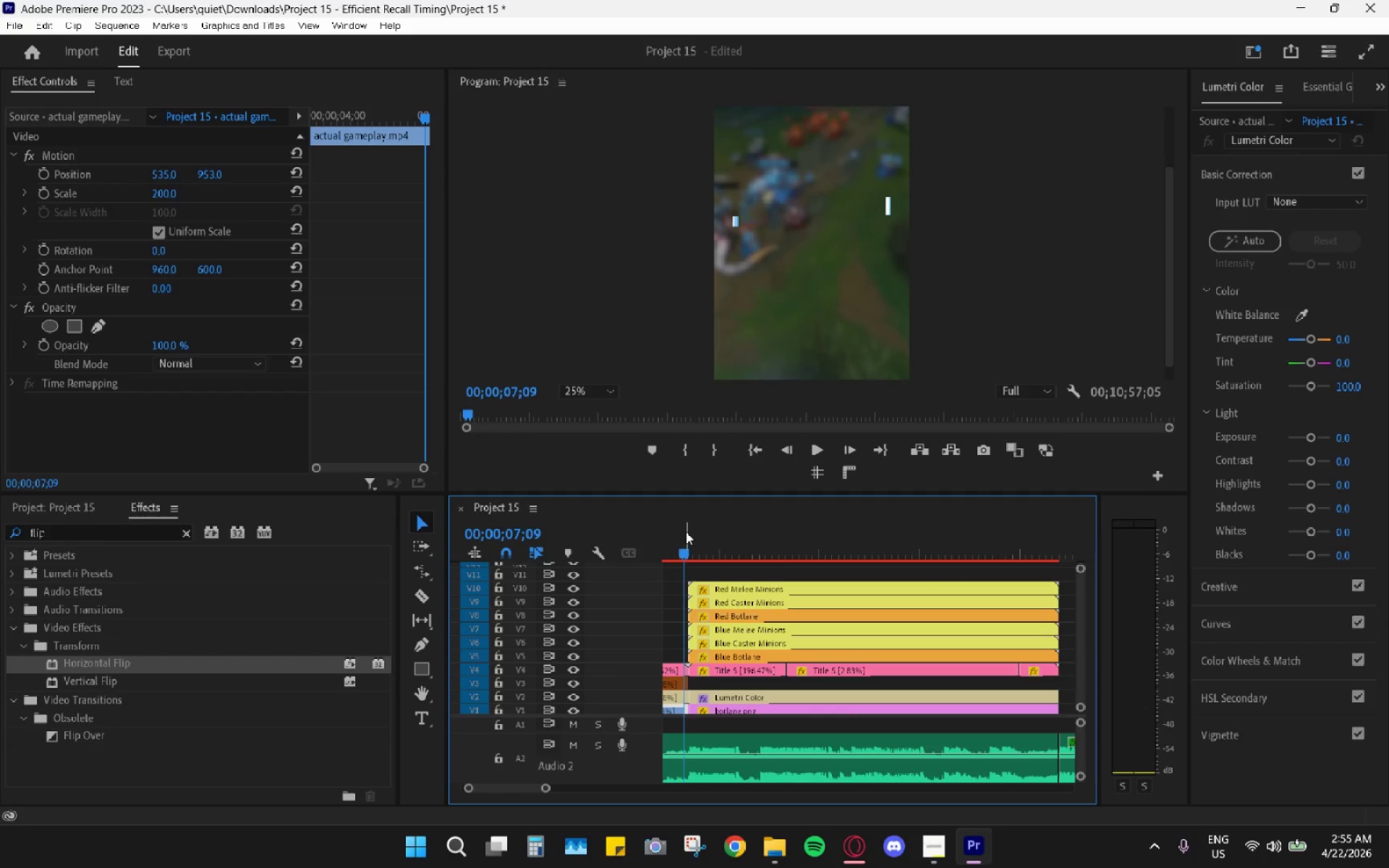 
key(Space)
 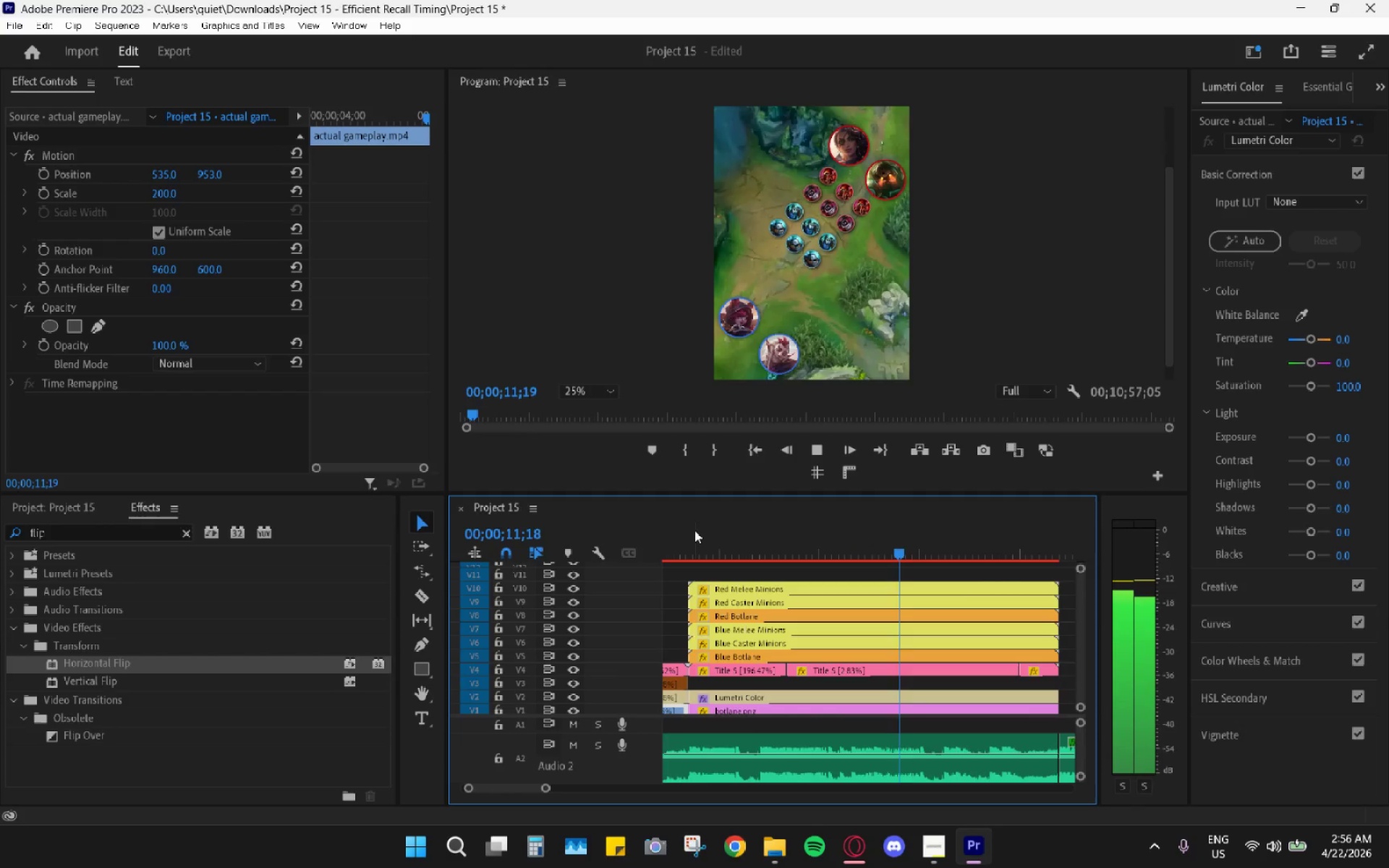 
wait(6.59)
 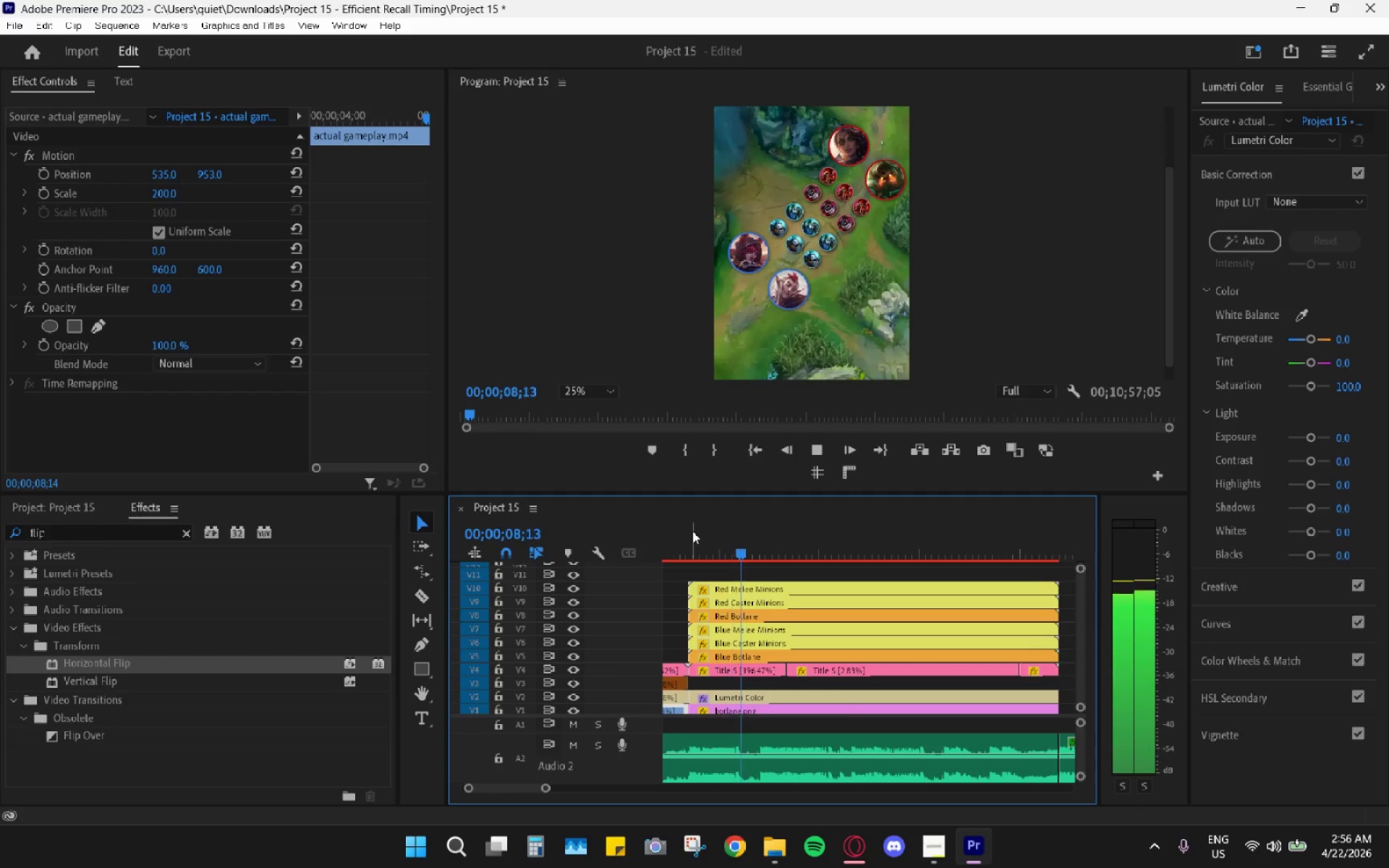 
key(Space)
 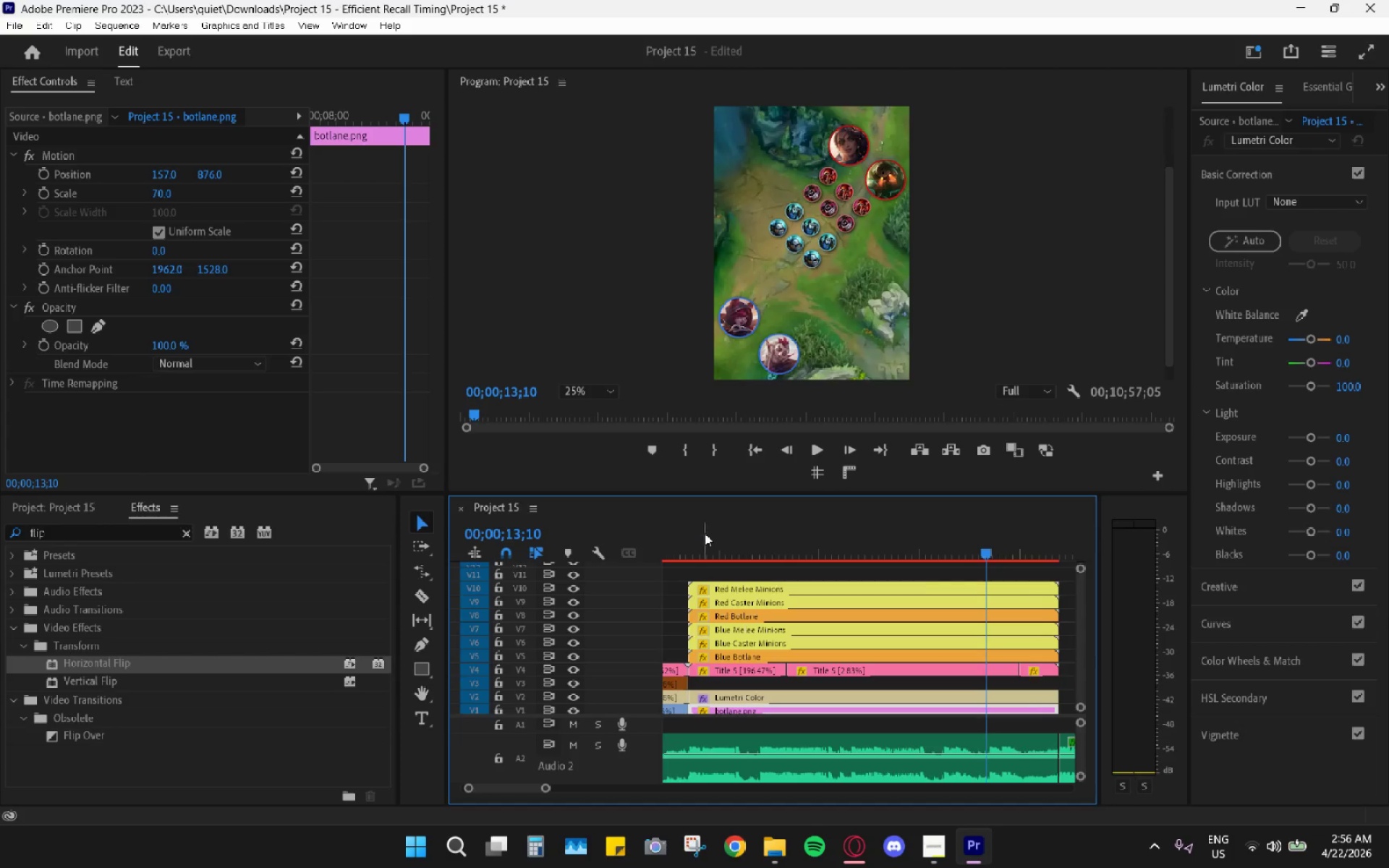 
left_click_drag(start_coordinate=[716, 524], to_coordinate=[685, 520])
 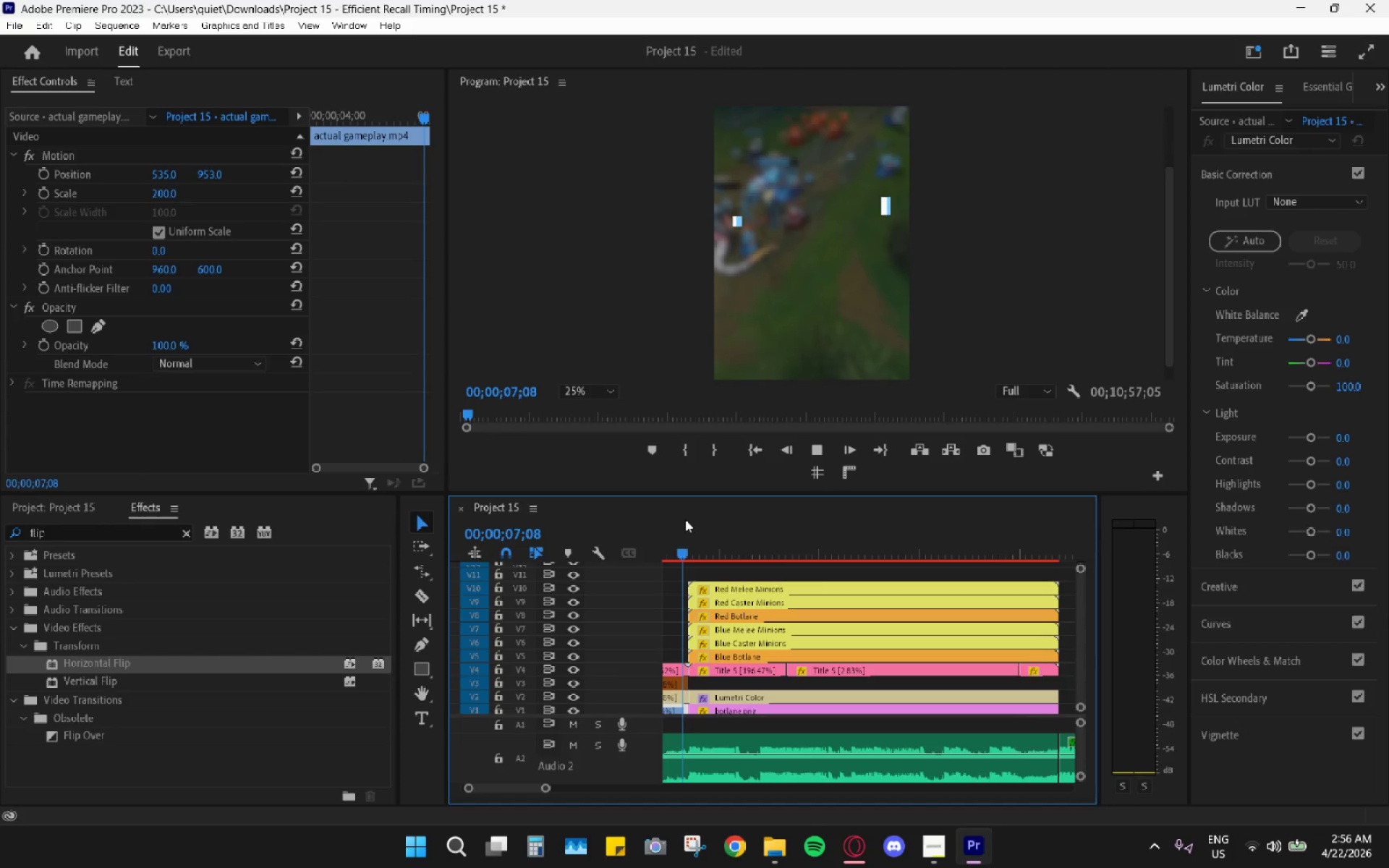 
key(Space)
 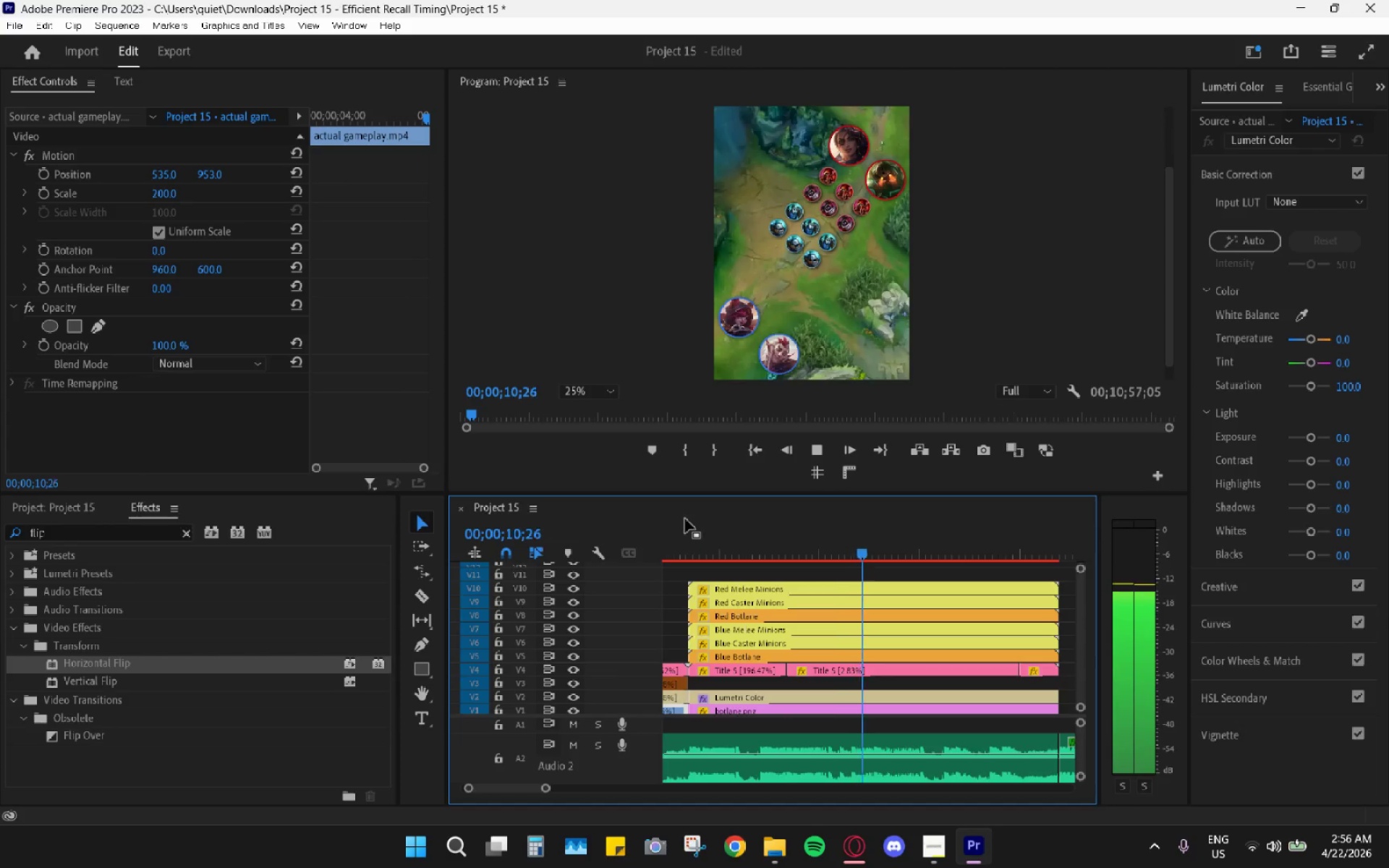 
wait(5.81)
 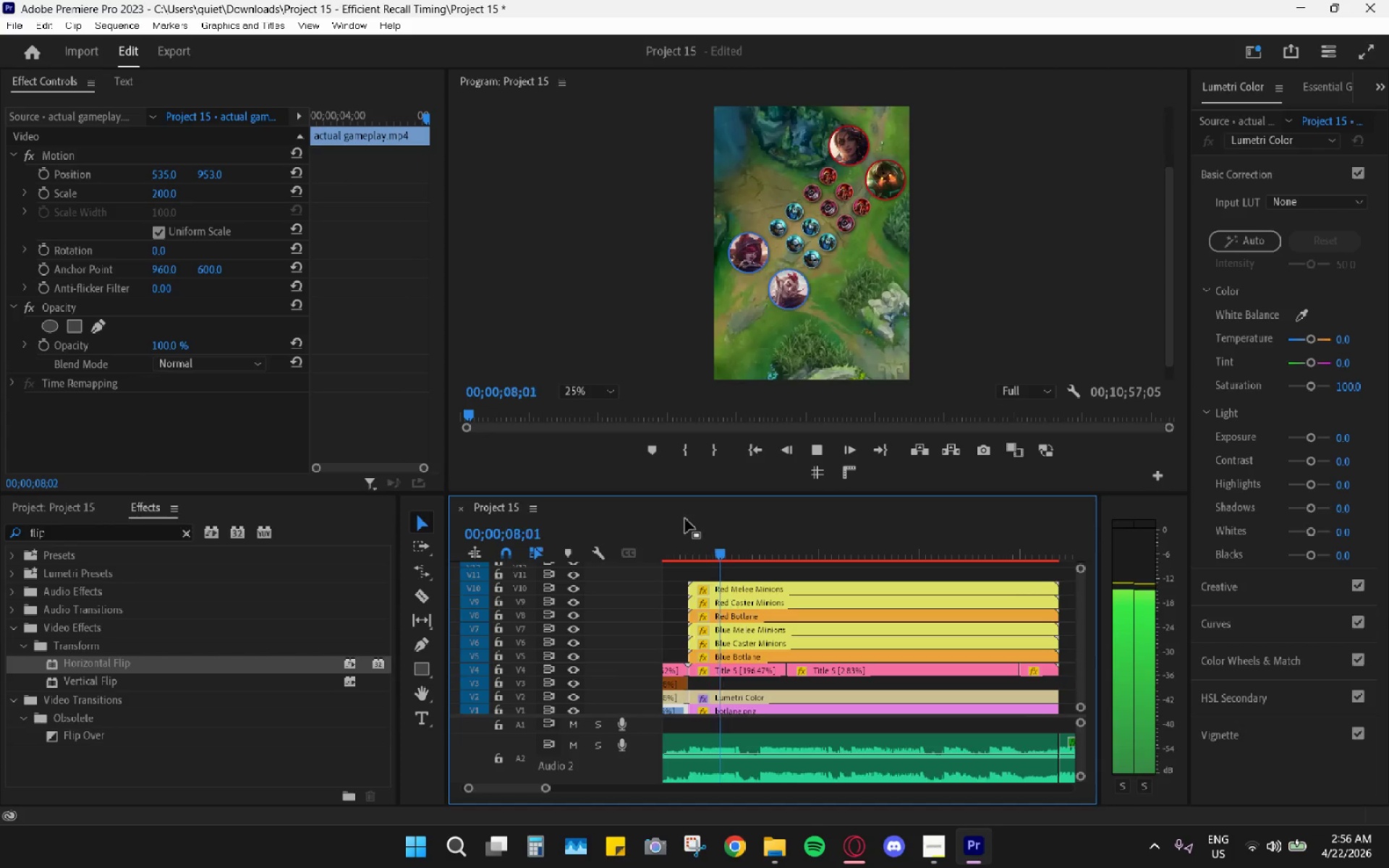 
key(Space)
 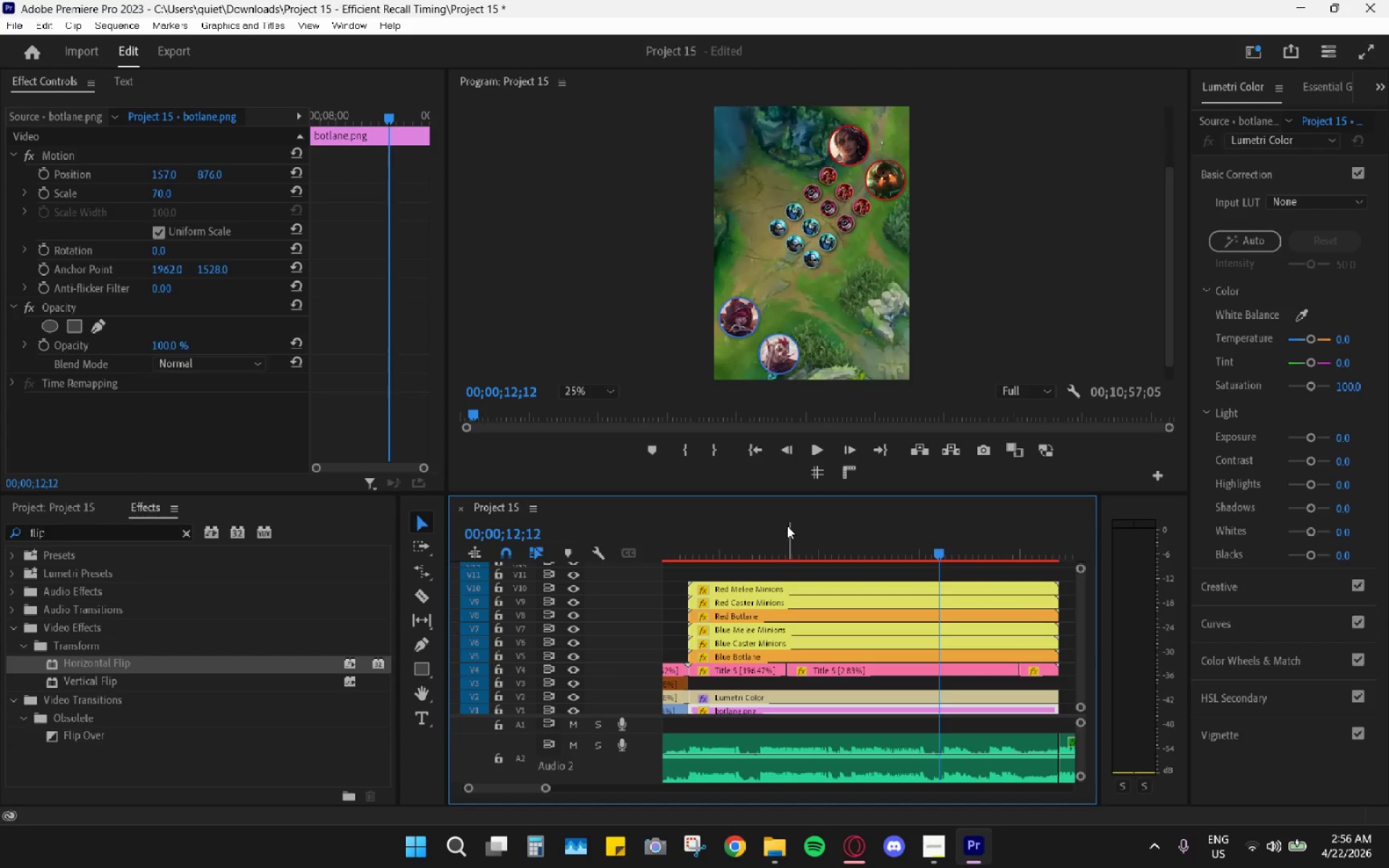 
left_click_drag(start_coordinate=[778, 526], to_coordinate=[770, 536])
 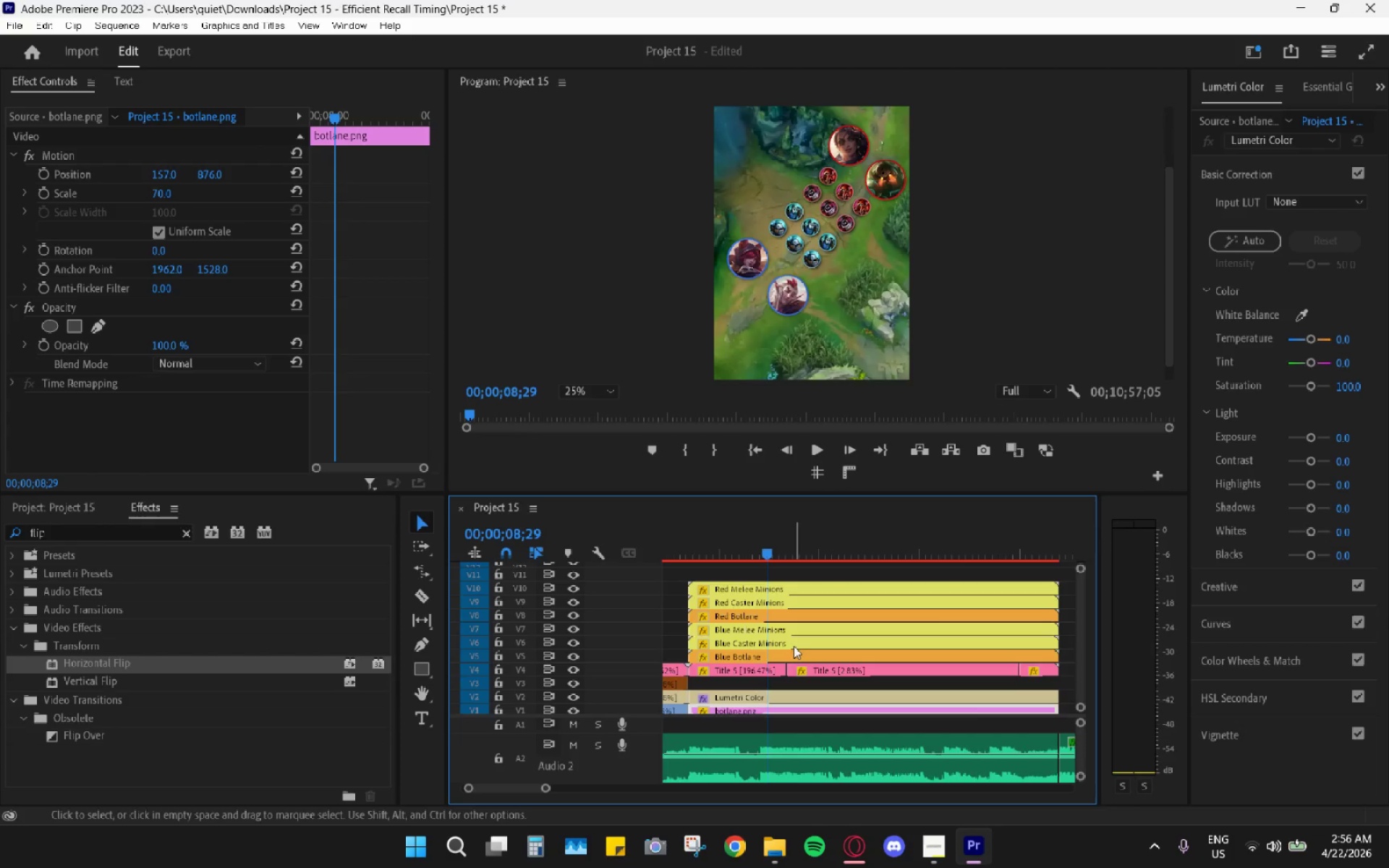 
left_click([793, 652])
 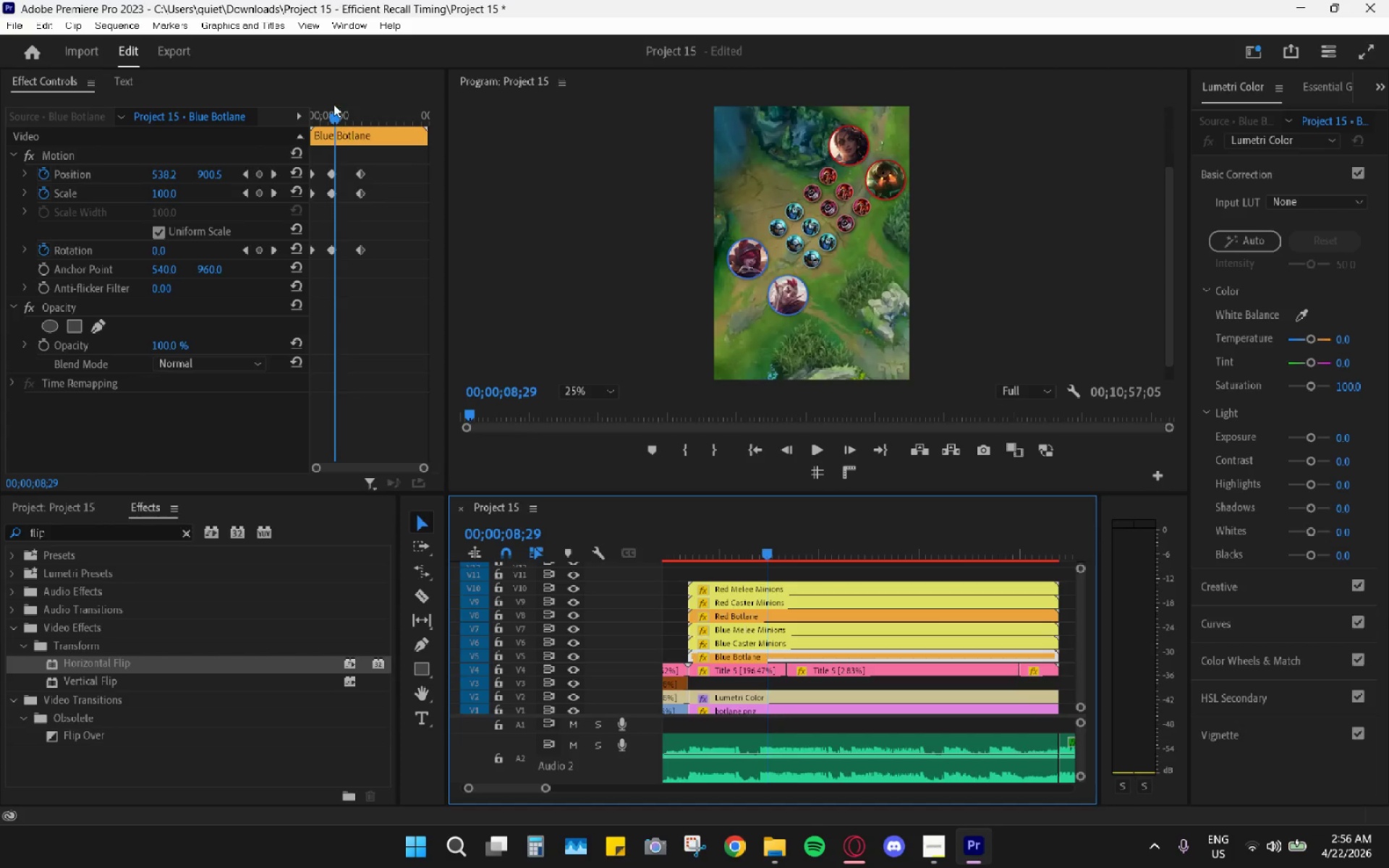 
left_click_drag(start_coordinate=[335, 105], to_coordinate=[351, 111])
 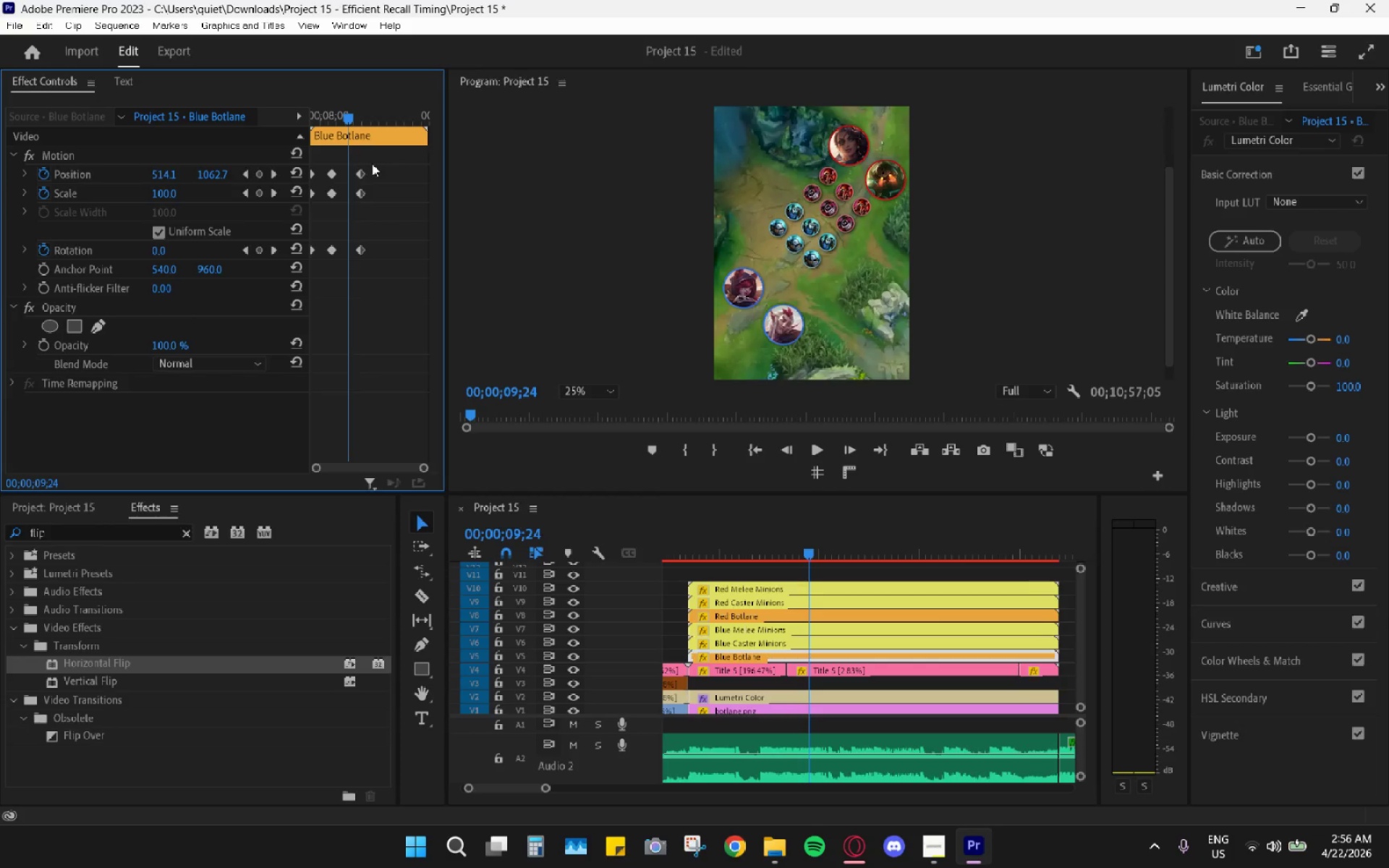 
left_click_drag(start_coordinate=[372, 163], to_coordinate=[349, 276])
 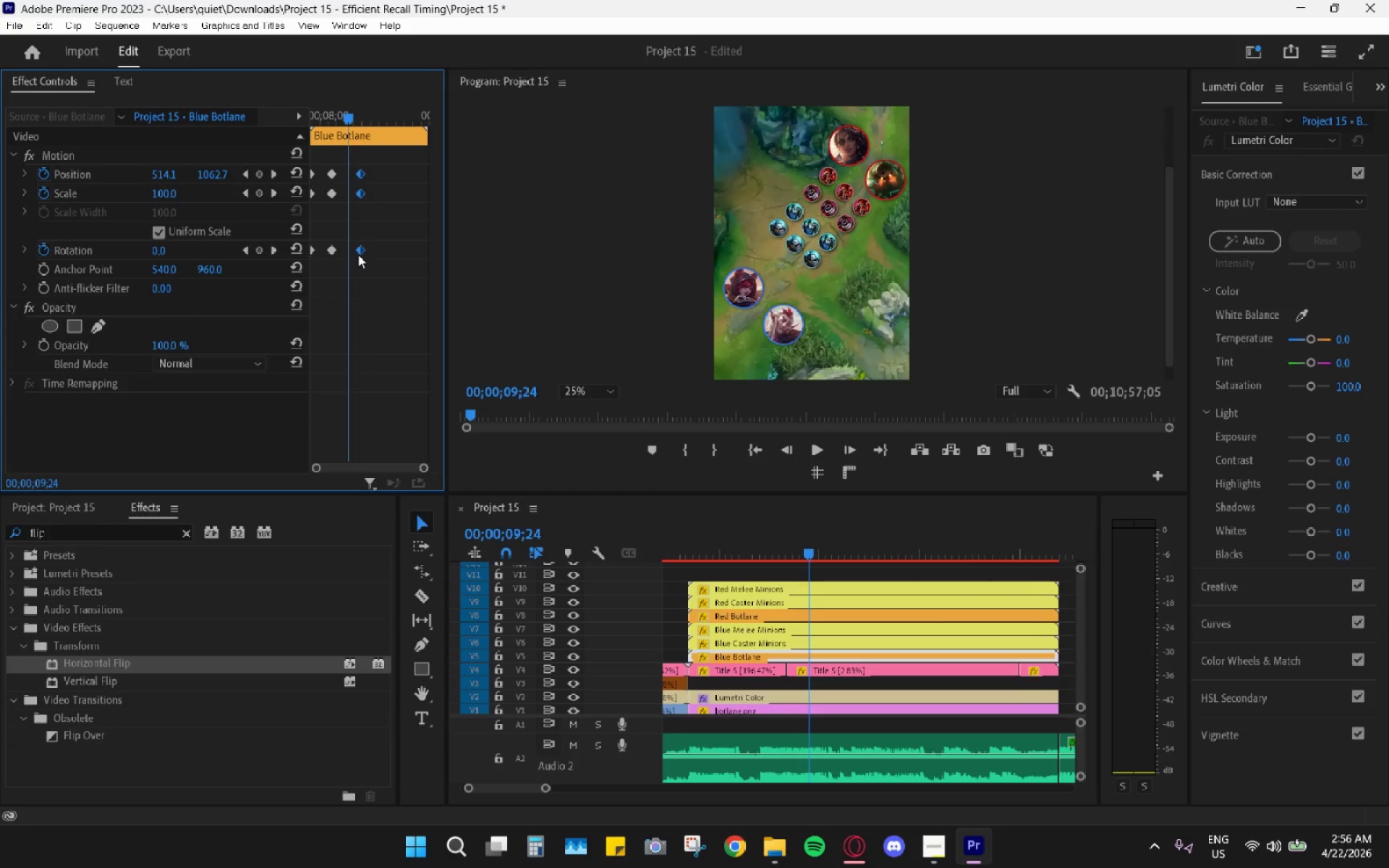 
left_click_drag(start_coordinate=[358, 251], to_coordinate=[349, 251])
 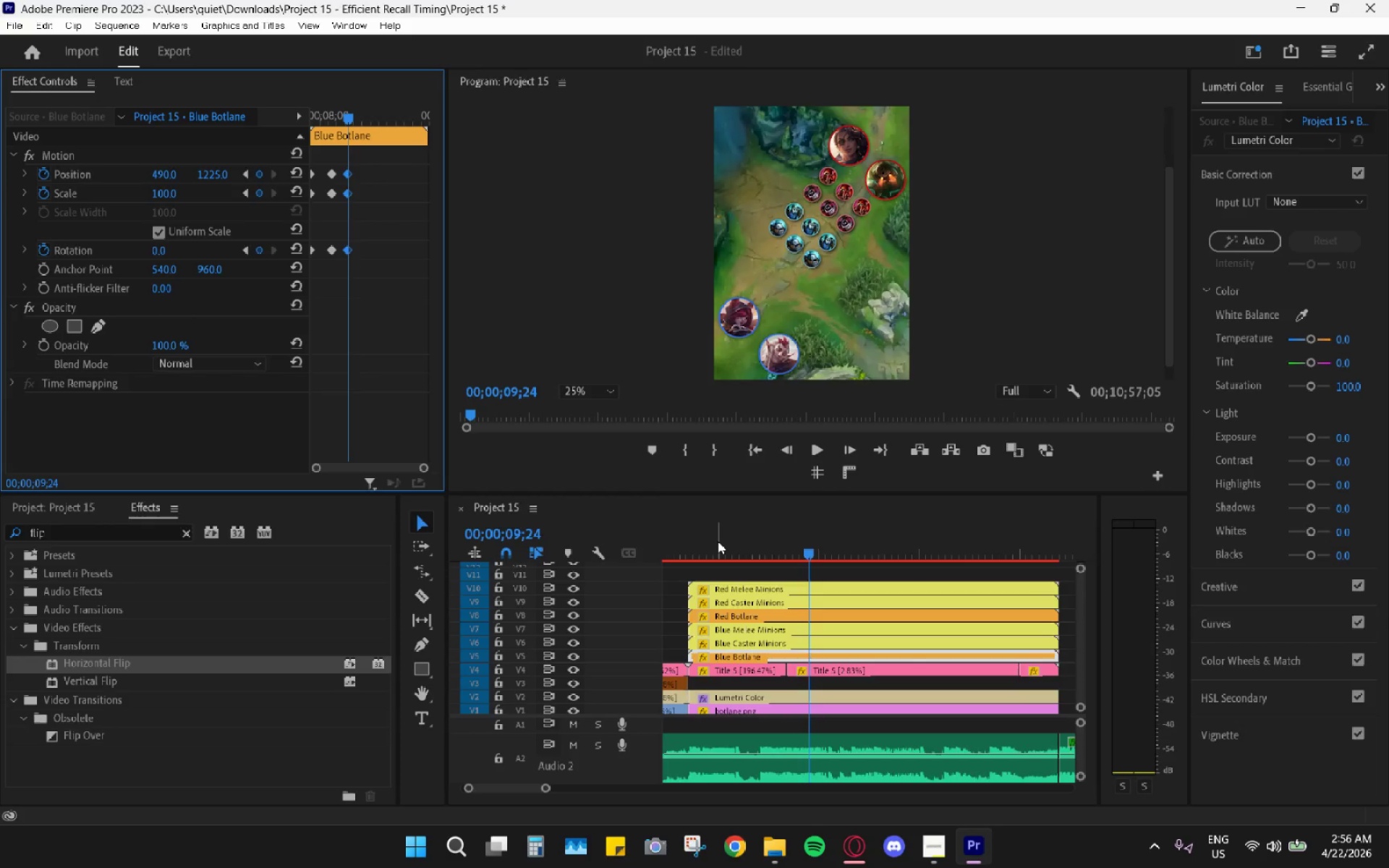 
left_click_drag(start_coordinate=[705, 538], to_coordinate=[691, 537])
 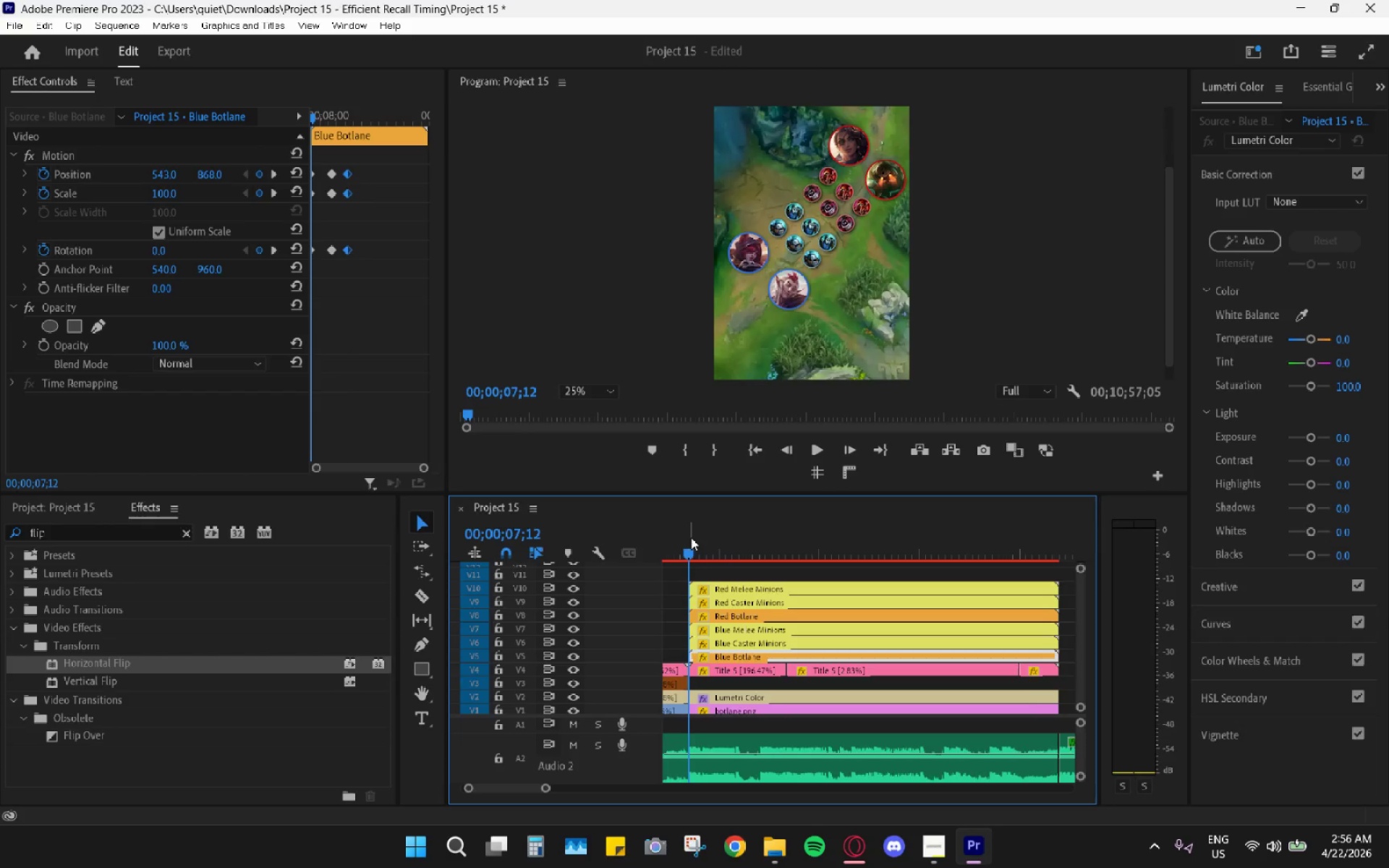 
key(Space)
 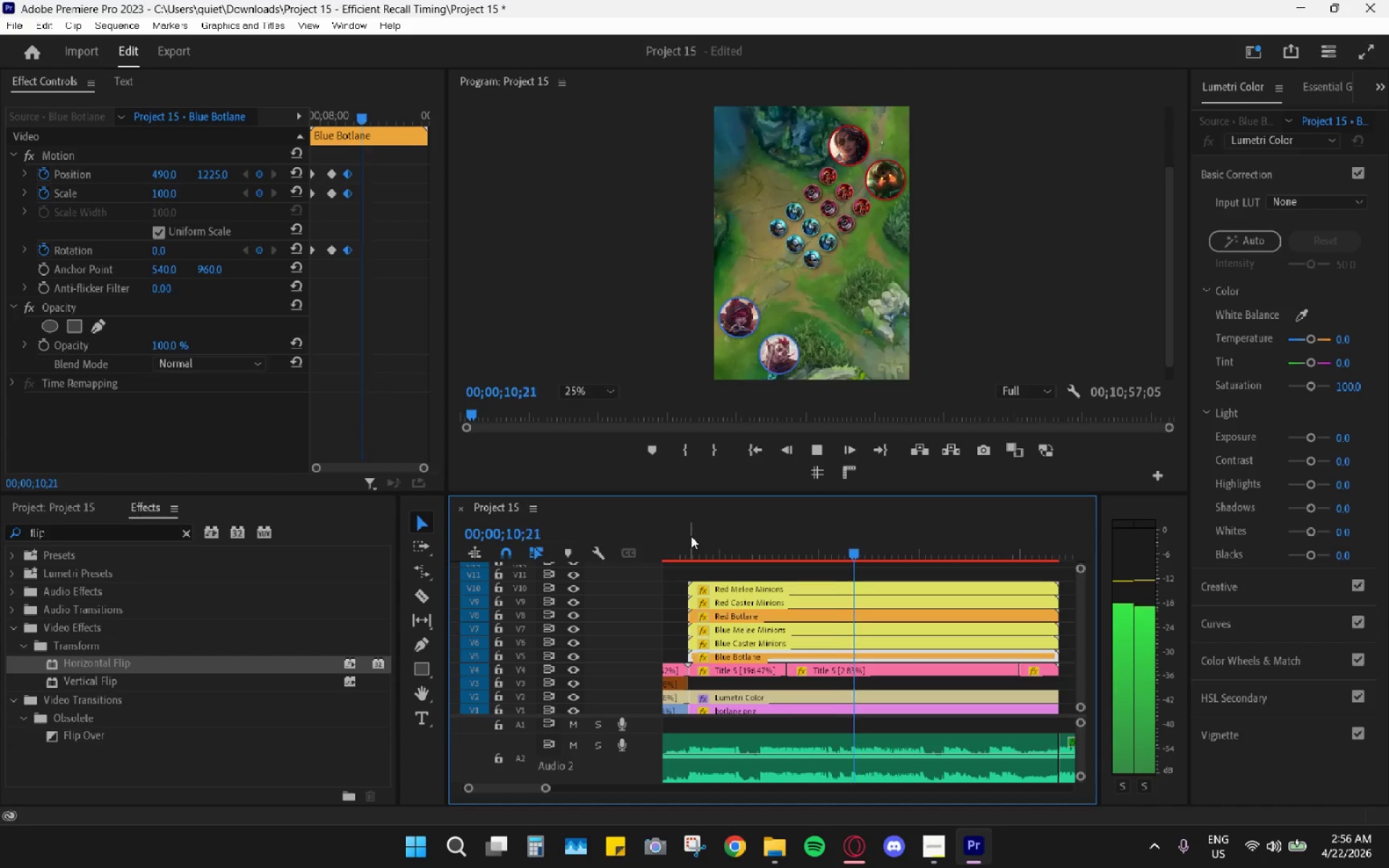 
wait(5.44)
 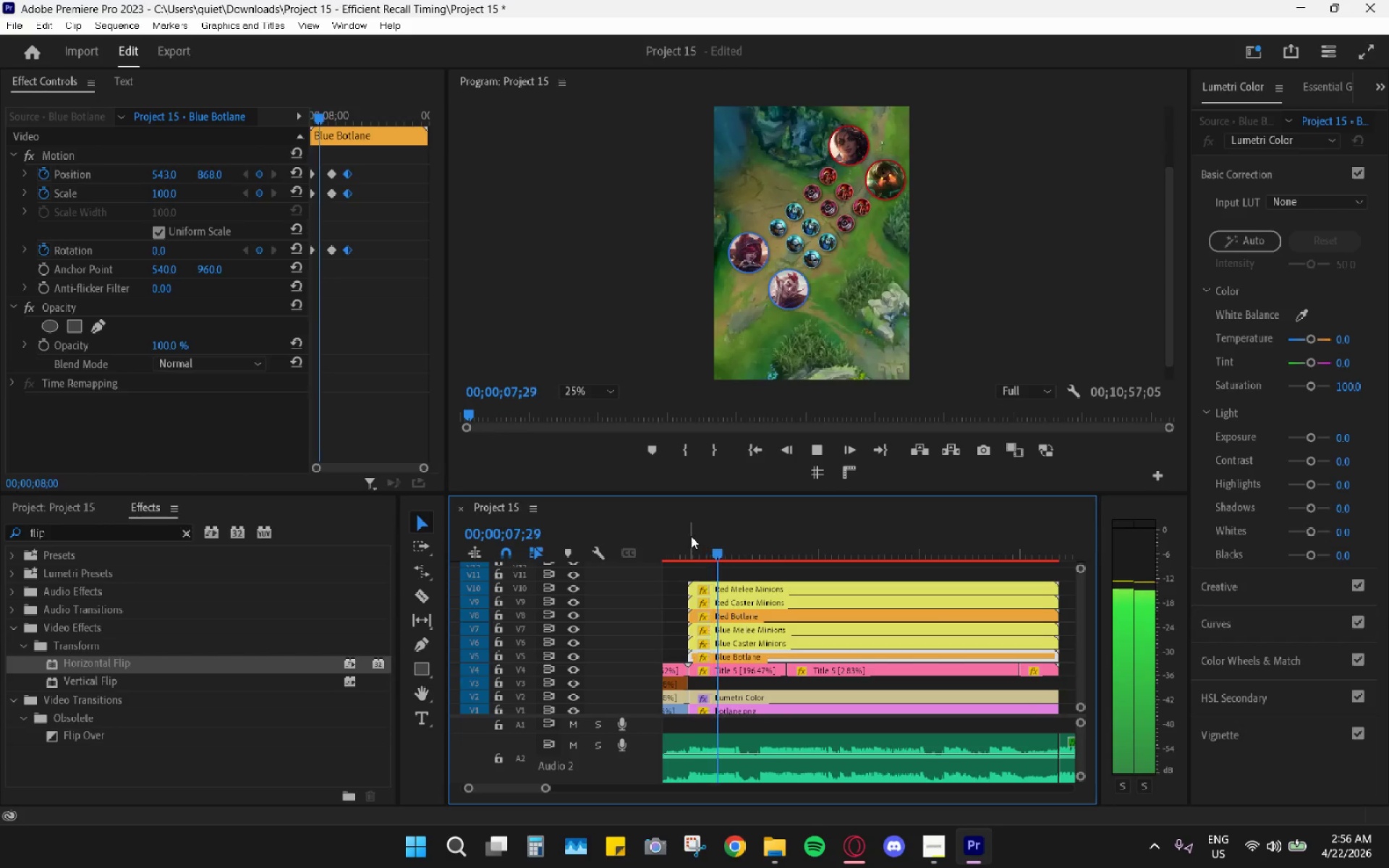 
key(Space)
 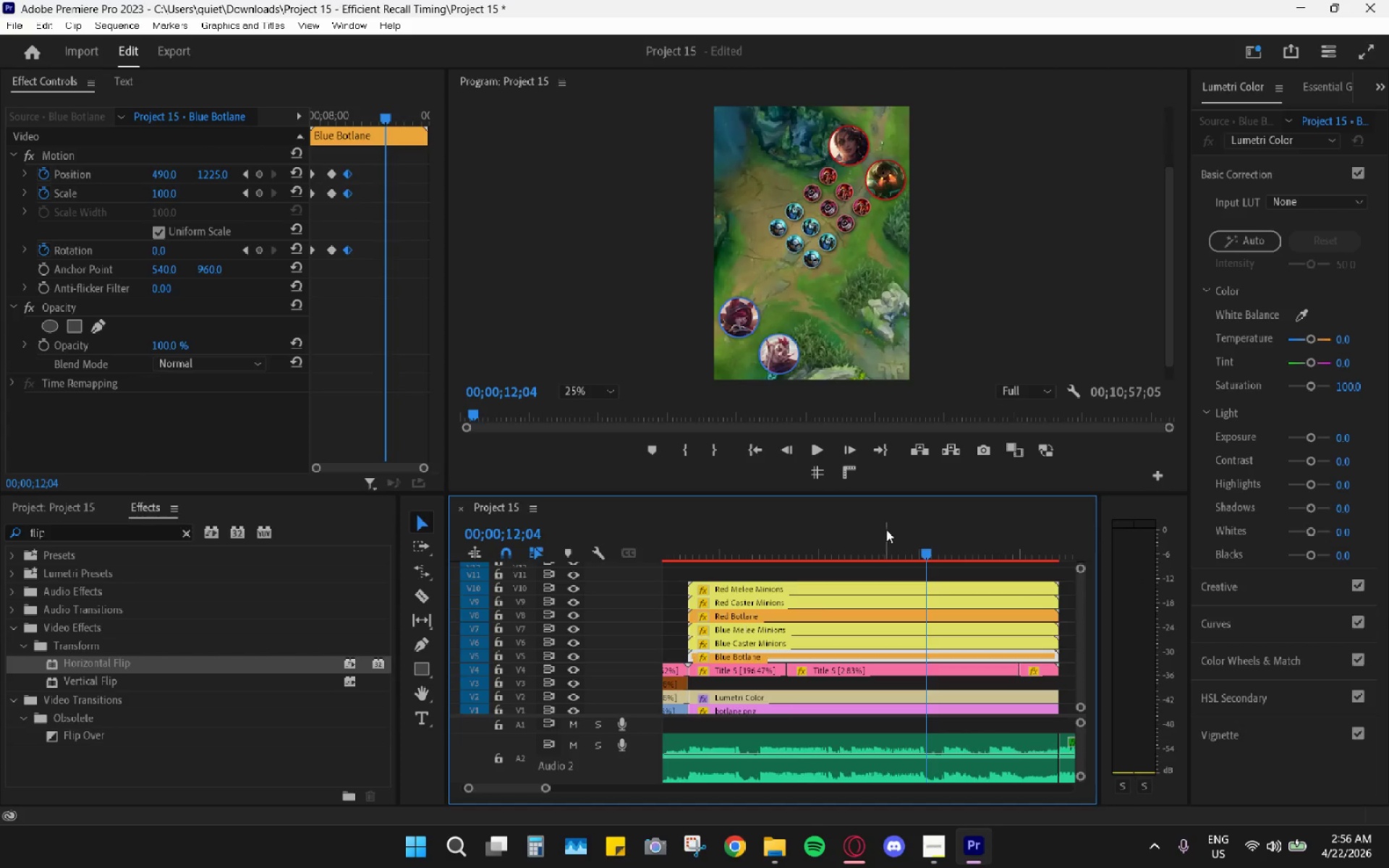 
left_click_drag(start_coordinate=[887, 531], to_coordinate=[874, 536])
 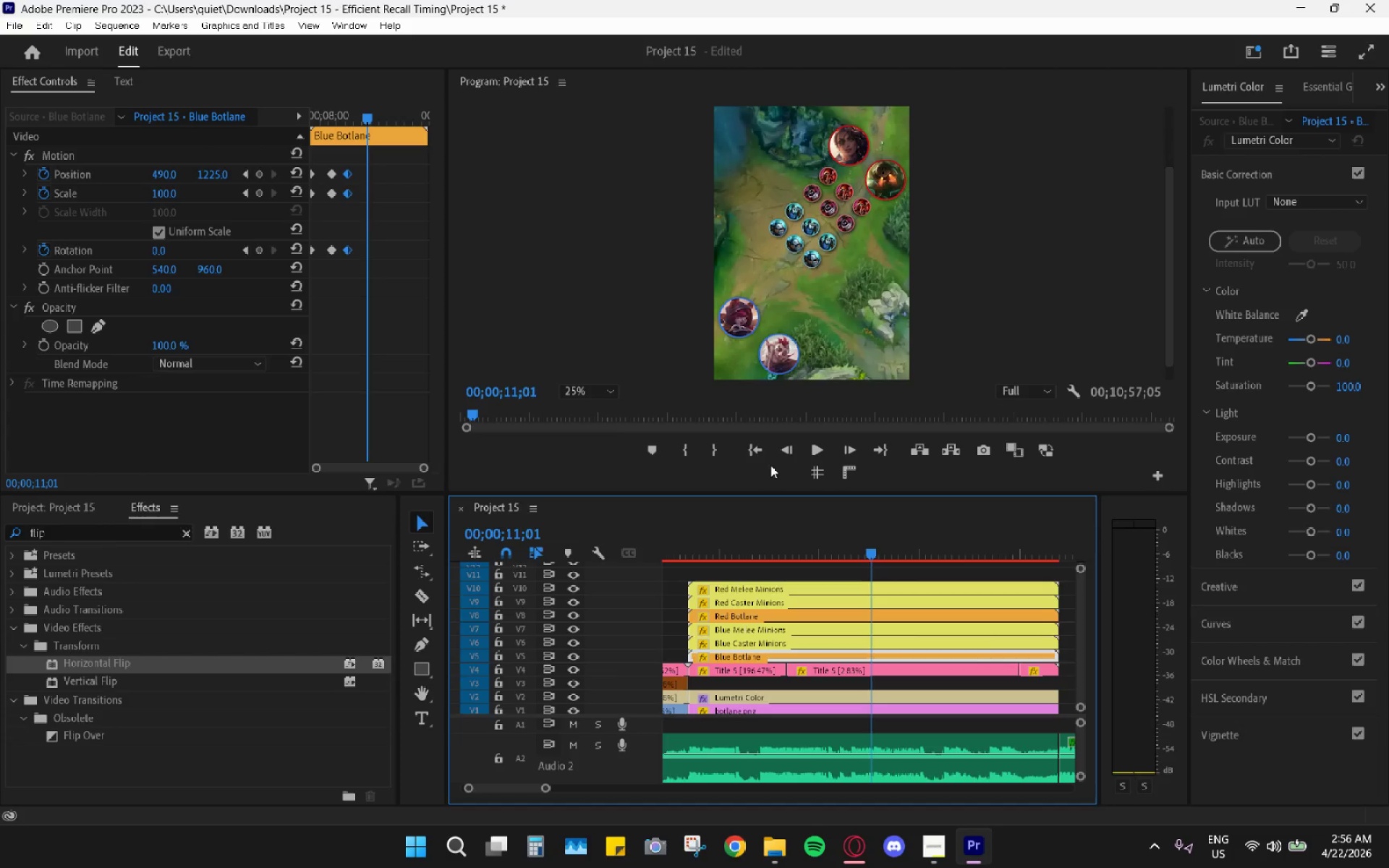 
wait(7.5)
 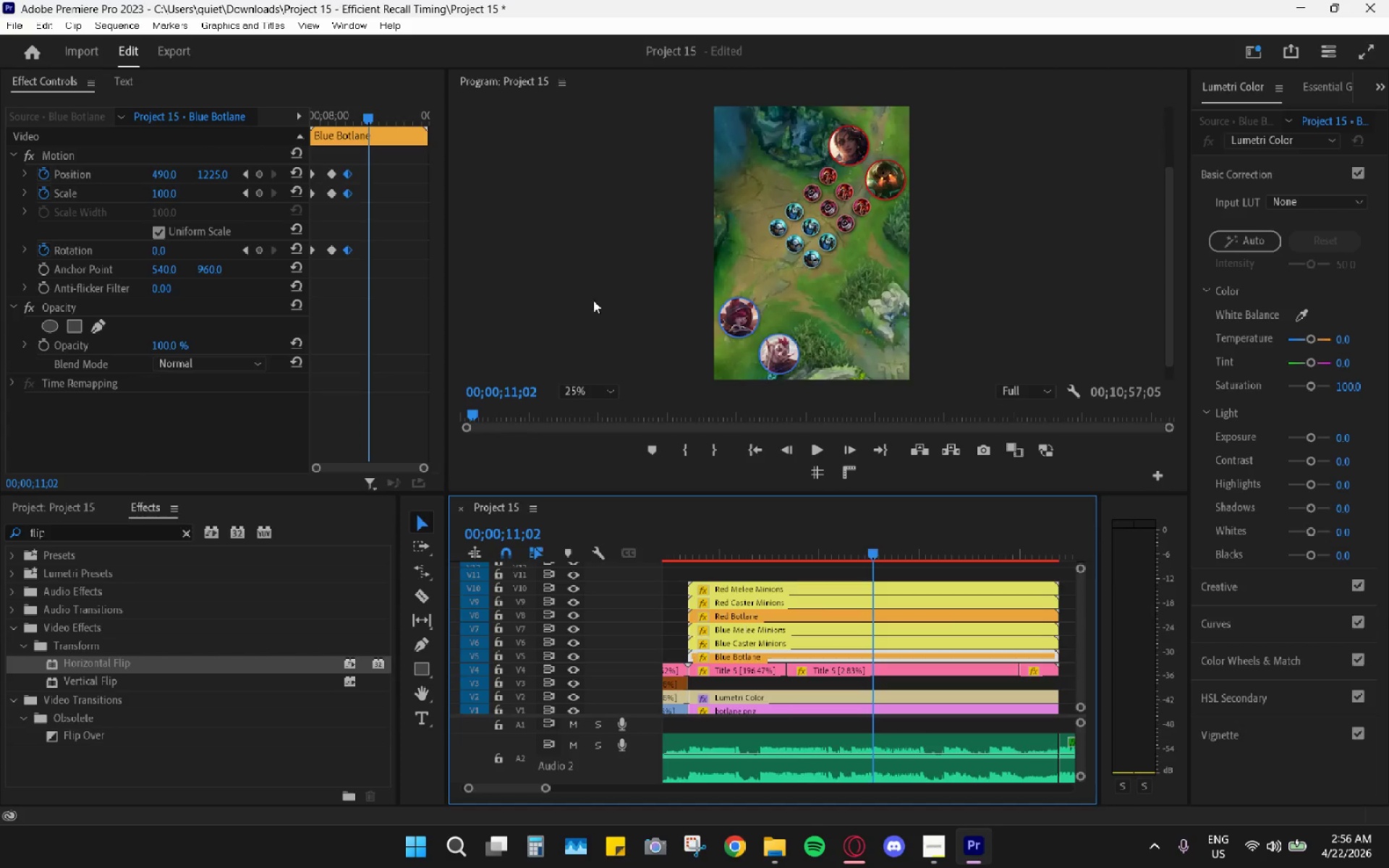 
right_click([344, 193])
 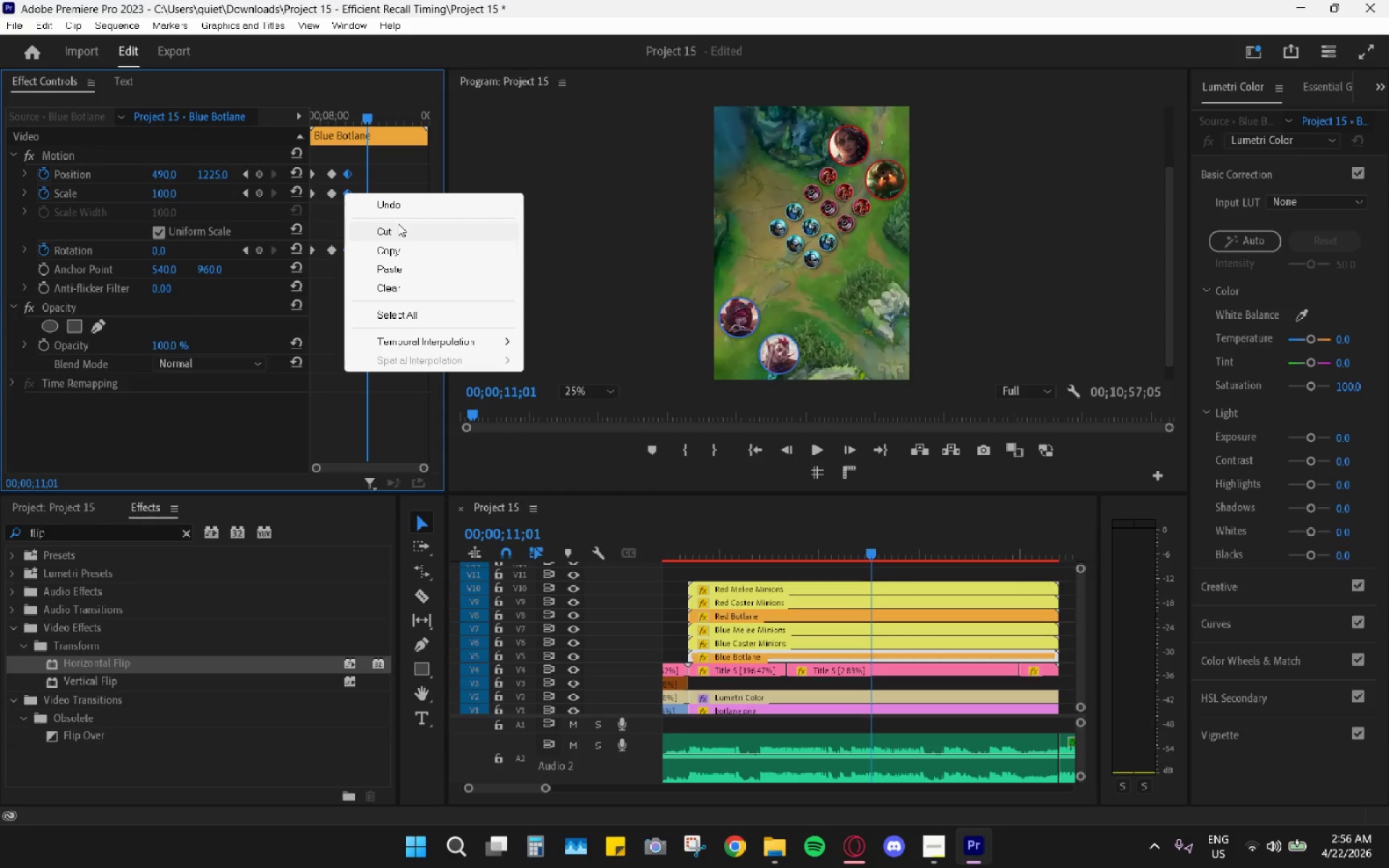 
left_click([408, 244])
 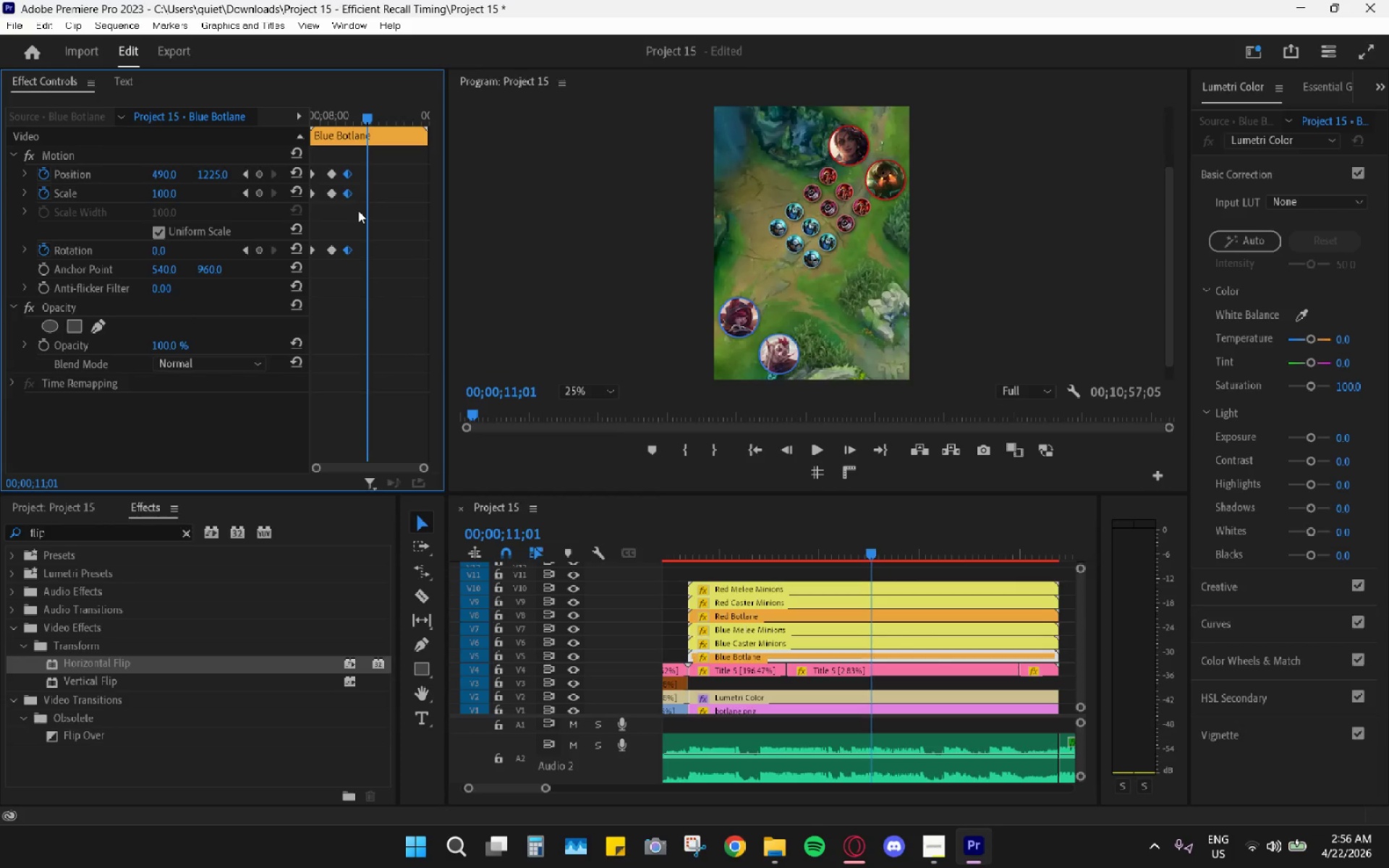 
key(Control+V)
 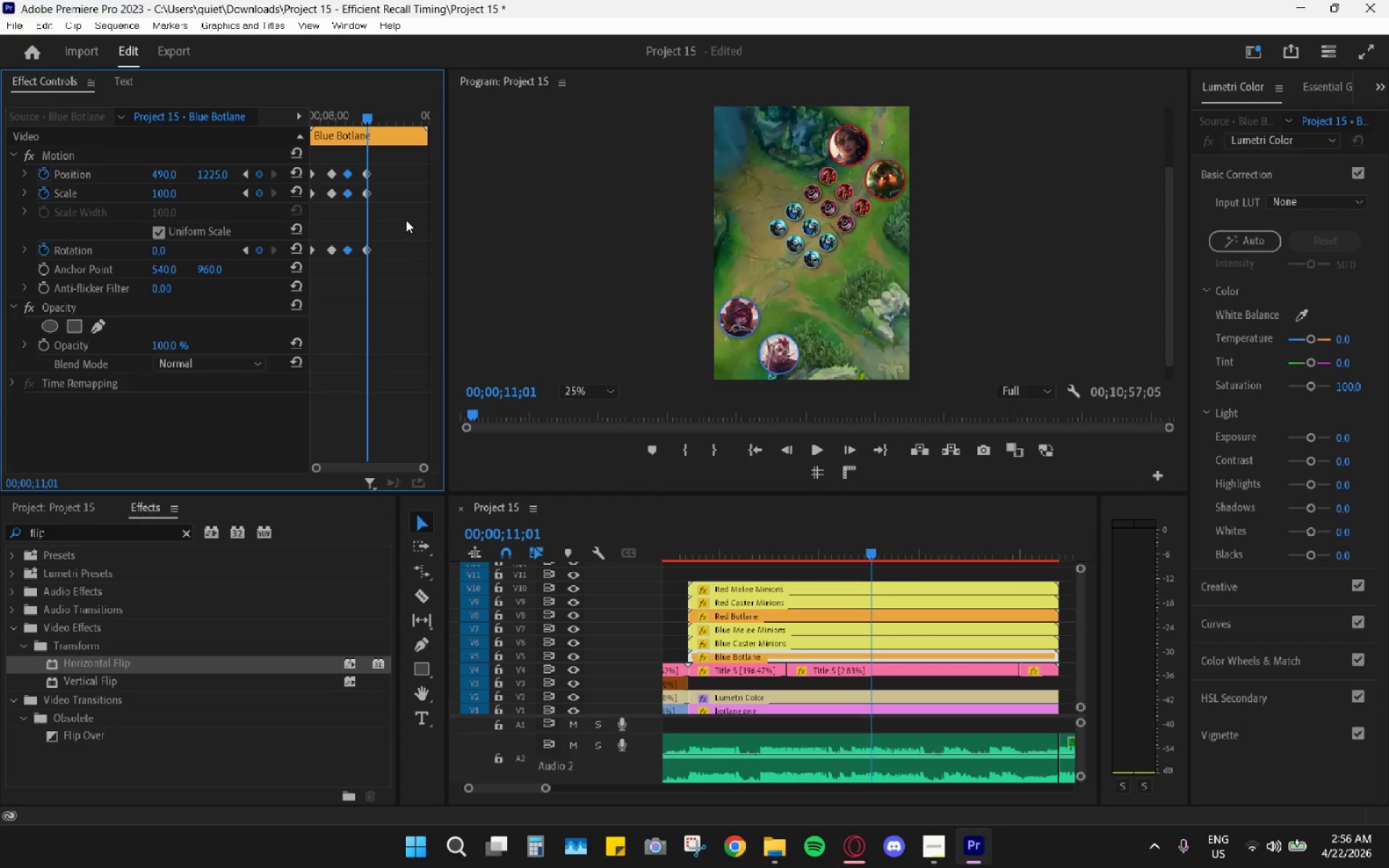 
left_click([406, 220])
 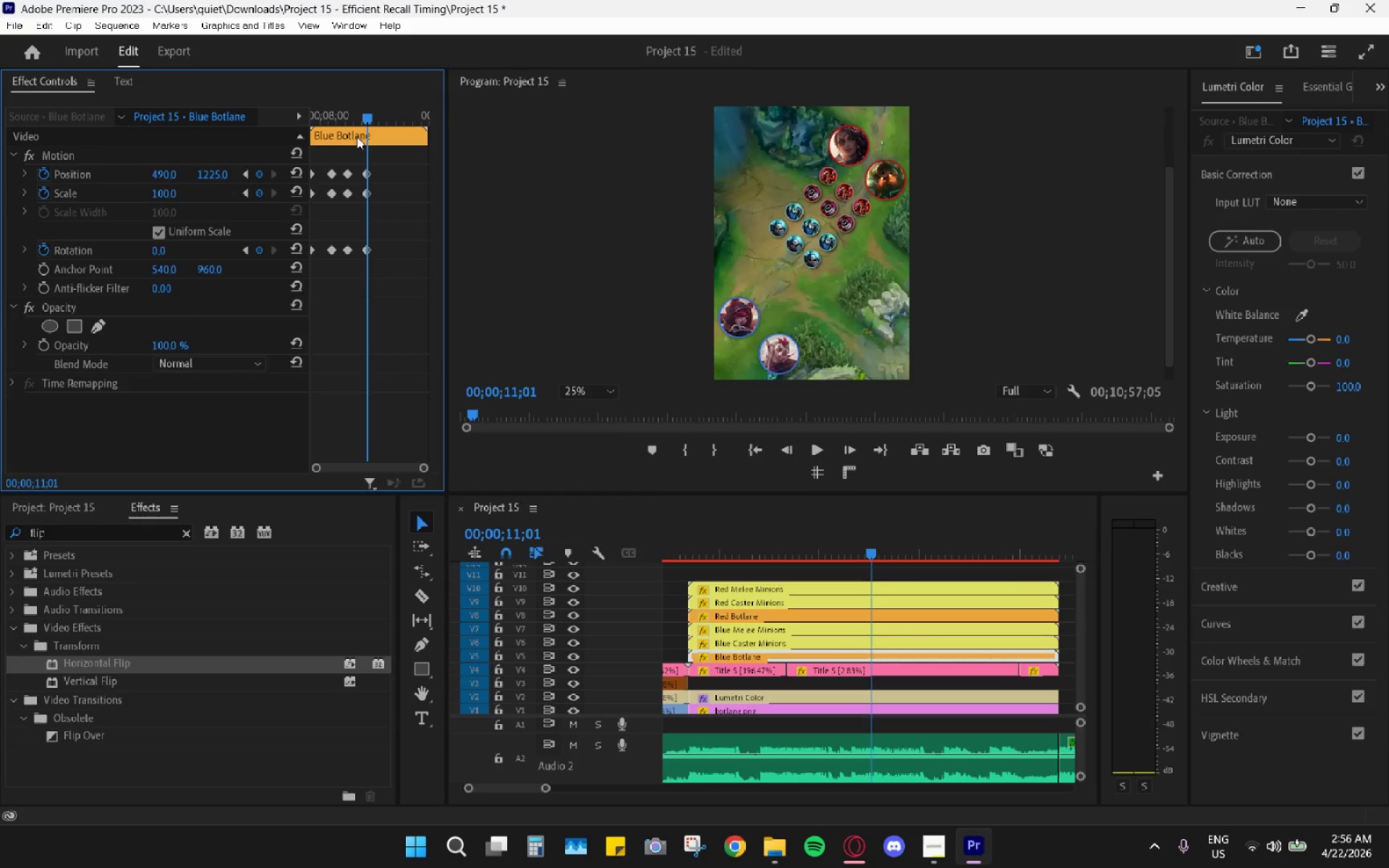 
left_click_drag(start_coordinate=[349, 115], to_coordinate=[290, 111])
 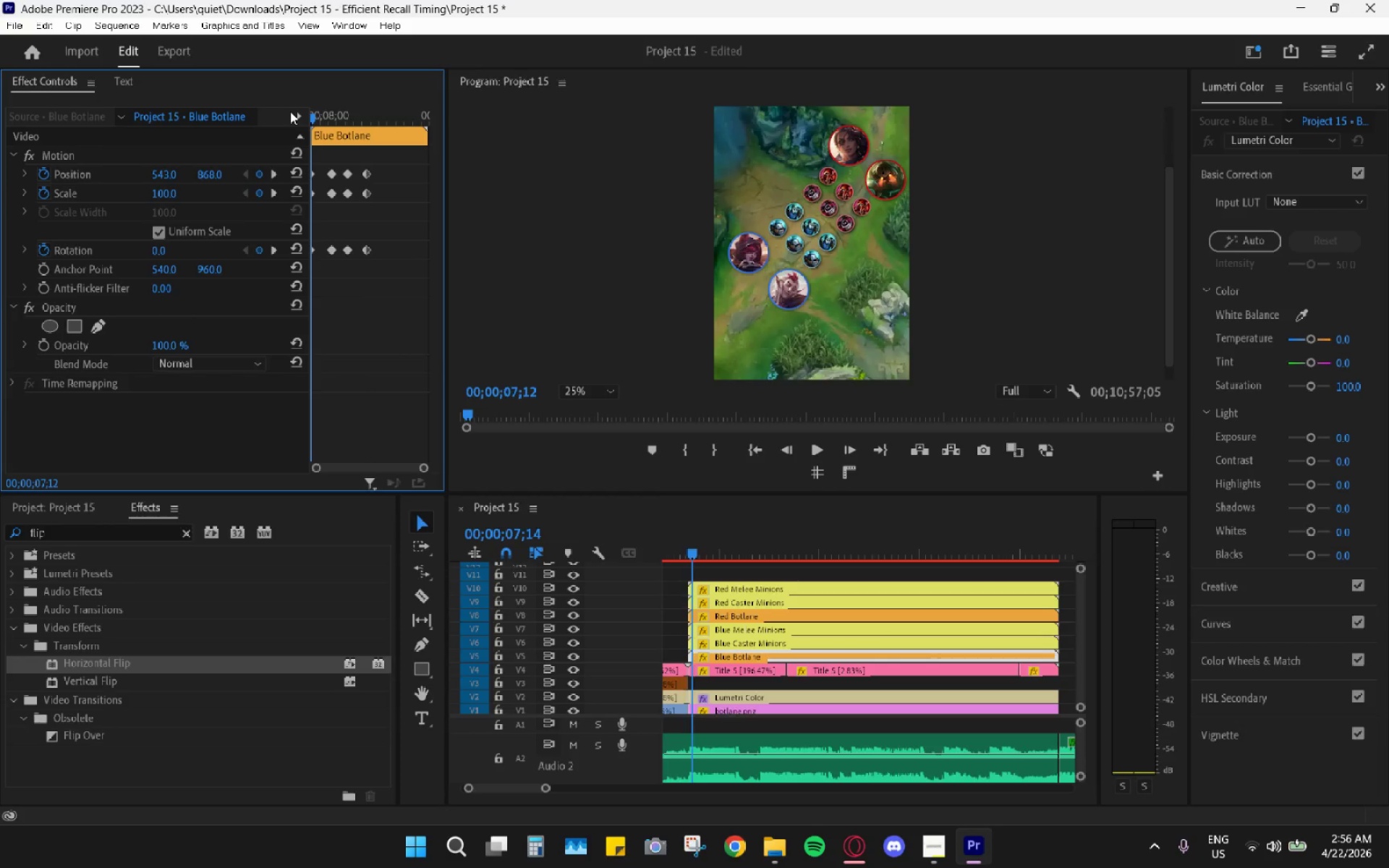 
key(Space)
 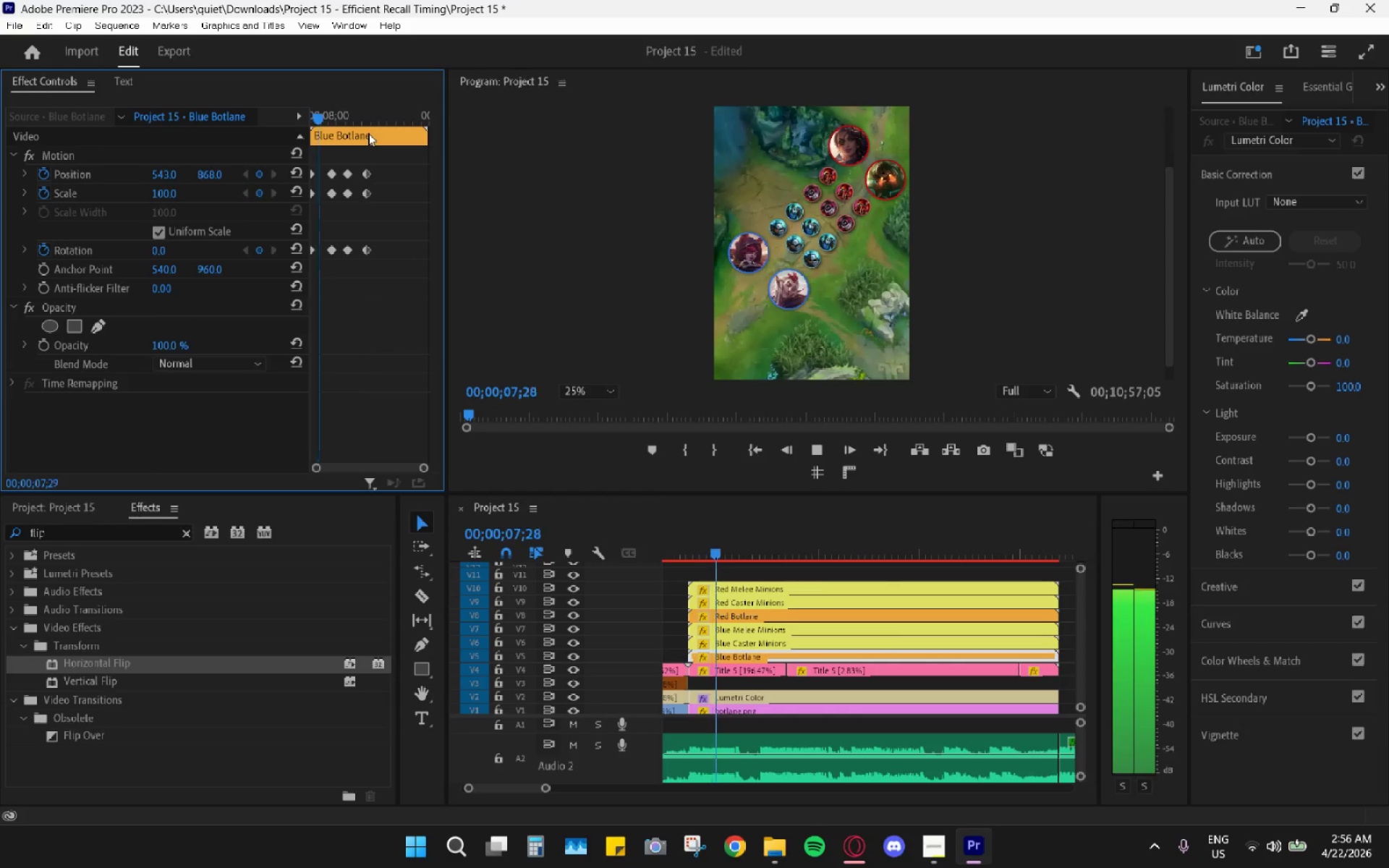 
left_click_drag(start_coordinate=[368, 127], to_coordinate=[378, 129])
 